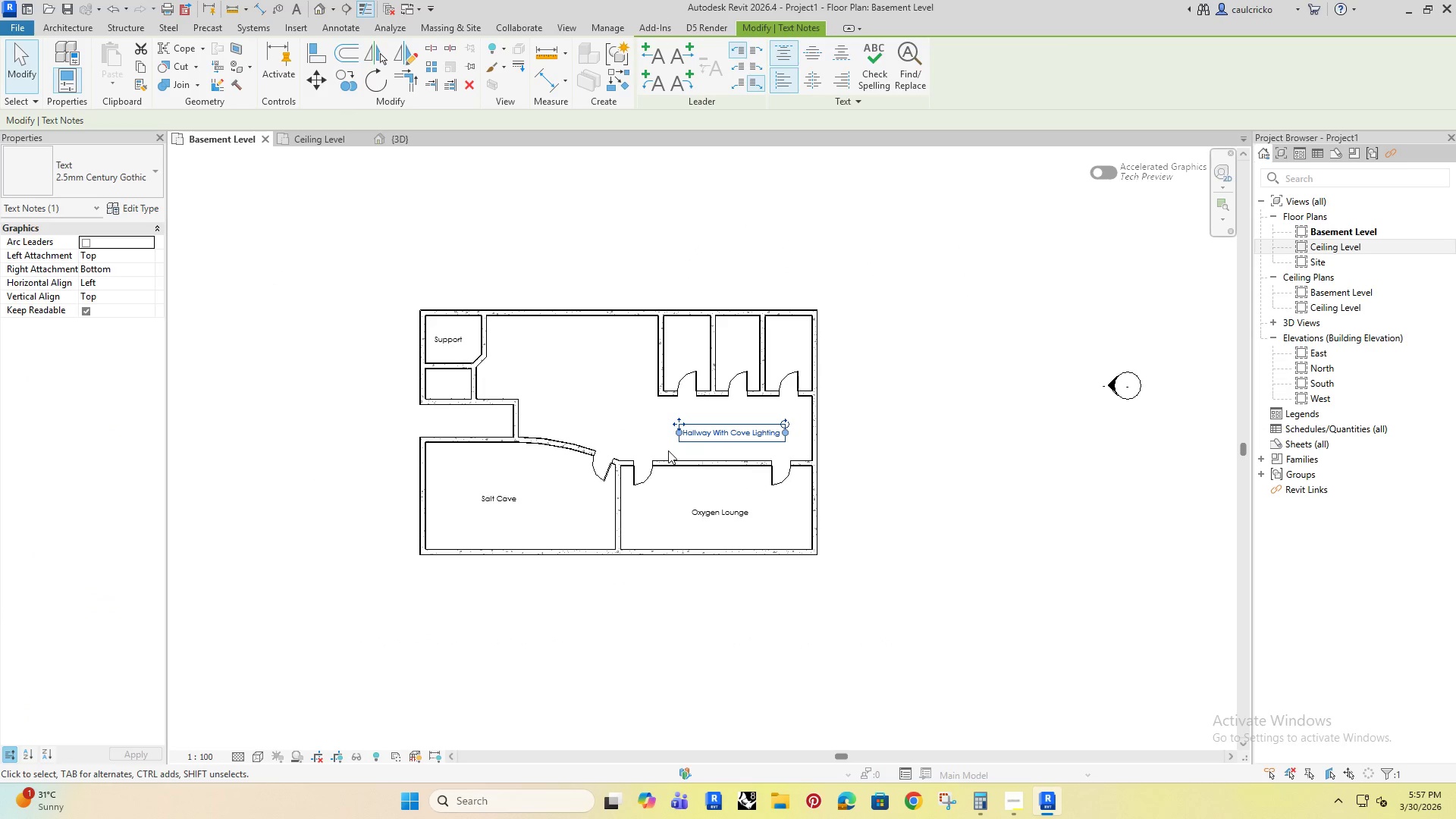 
key(ArrowUp)
 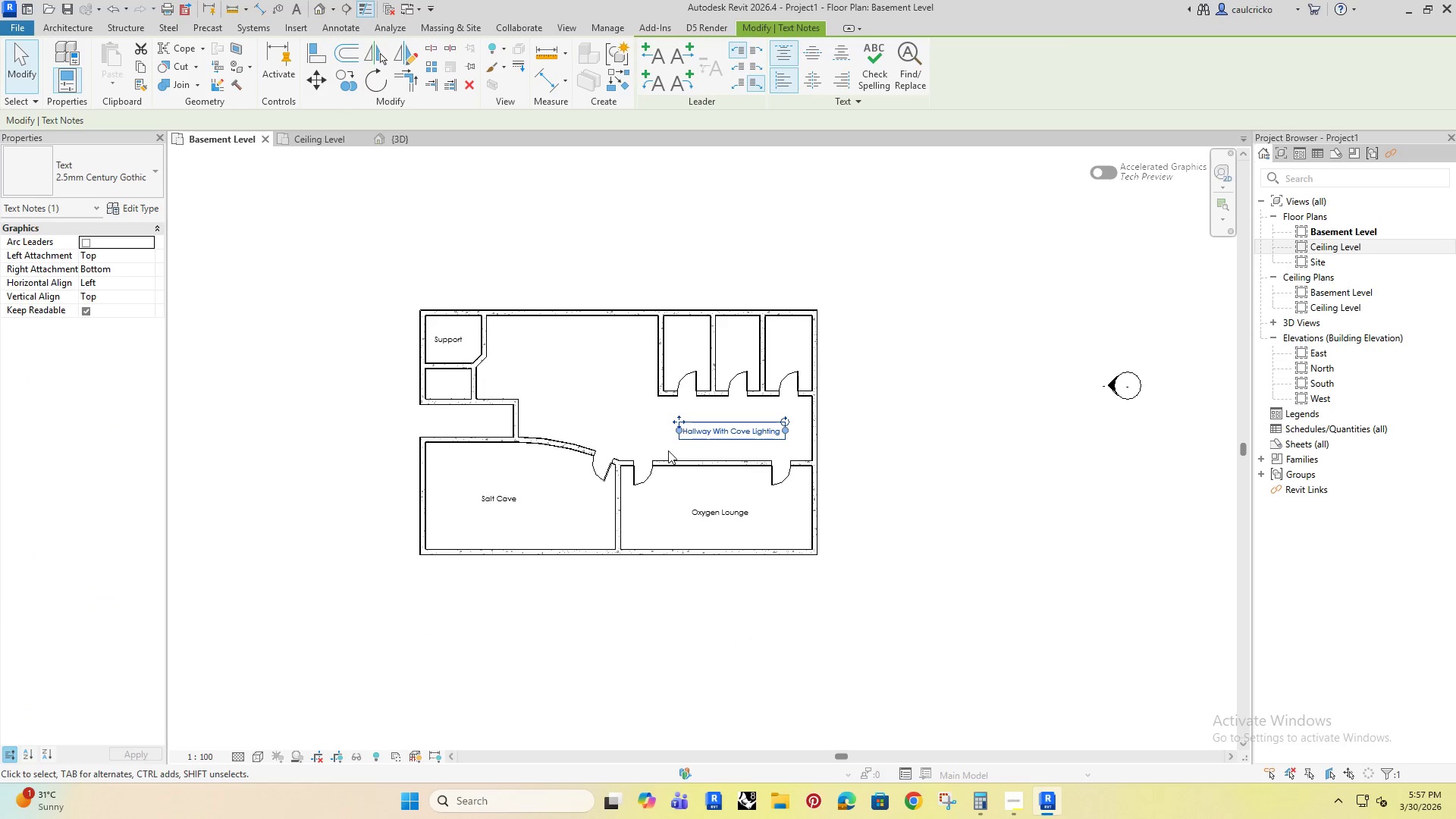 
scroll: coordinate [617, 431], scroll_direction: down, amount: 4.0
 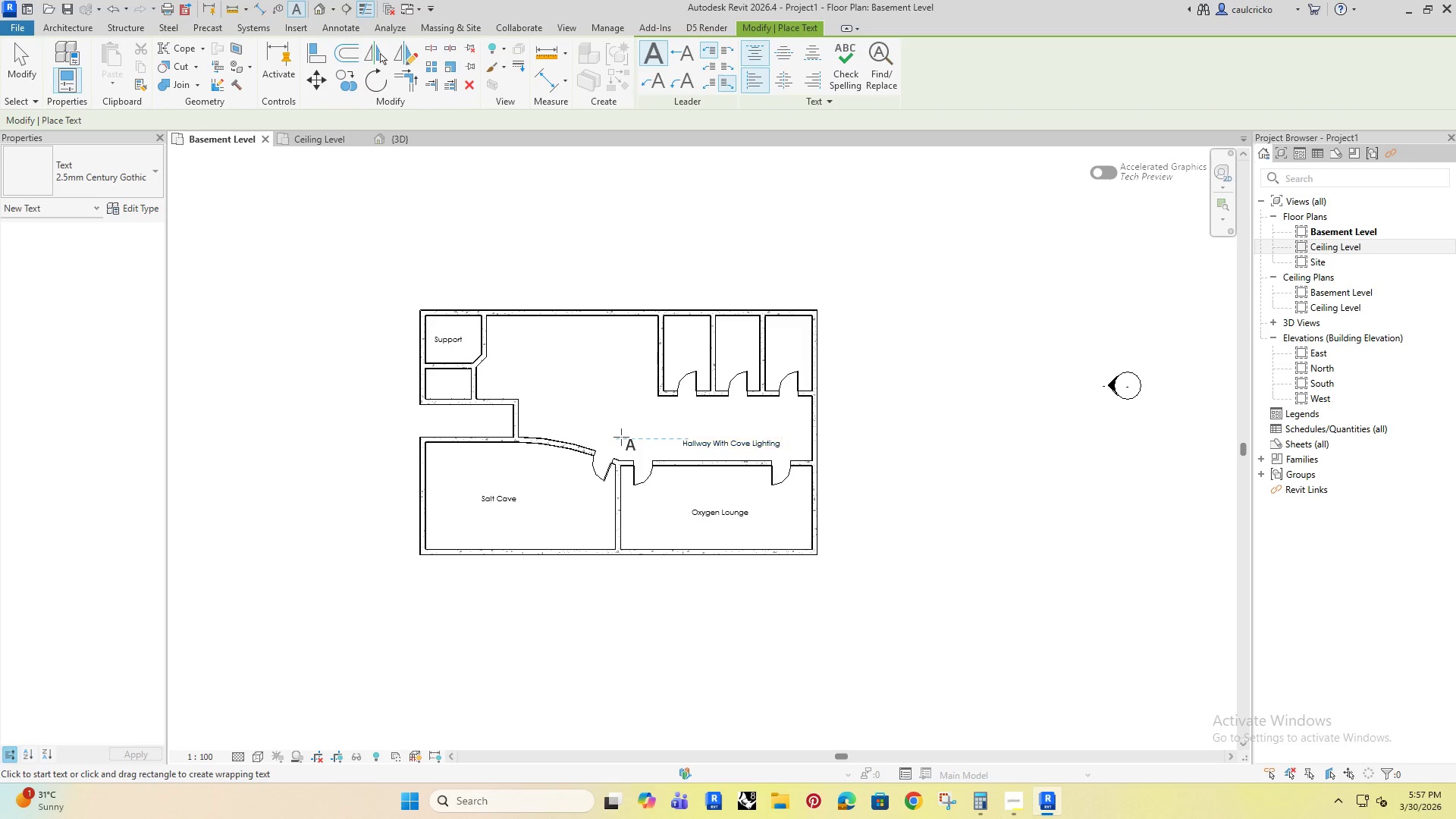 
key(ArrowUp)
 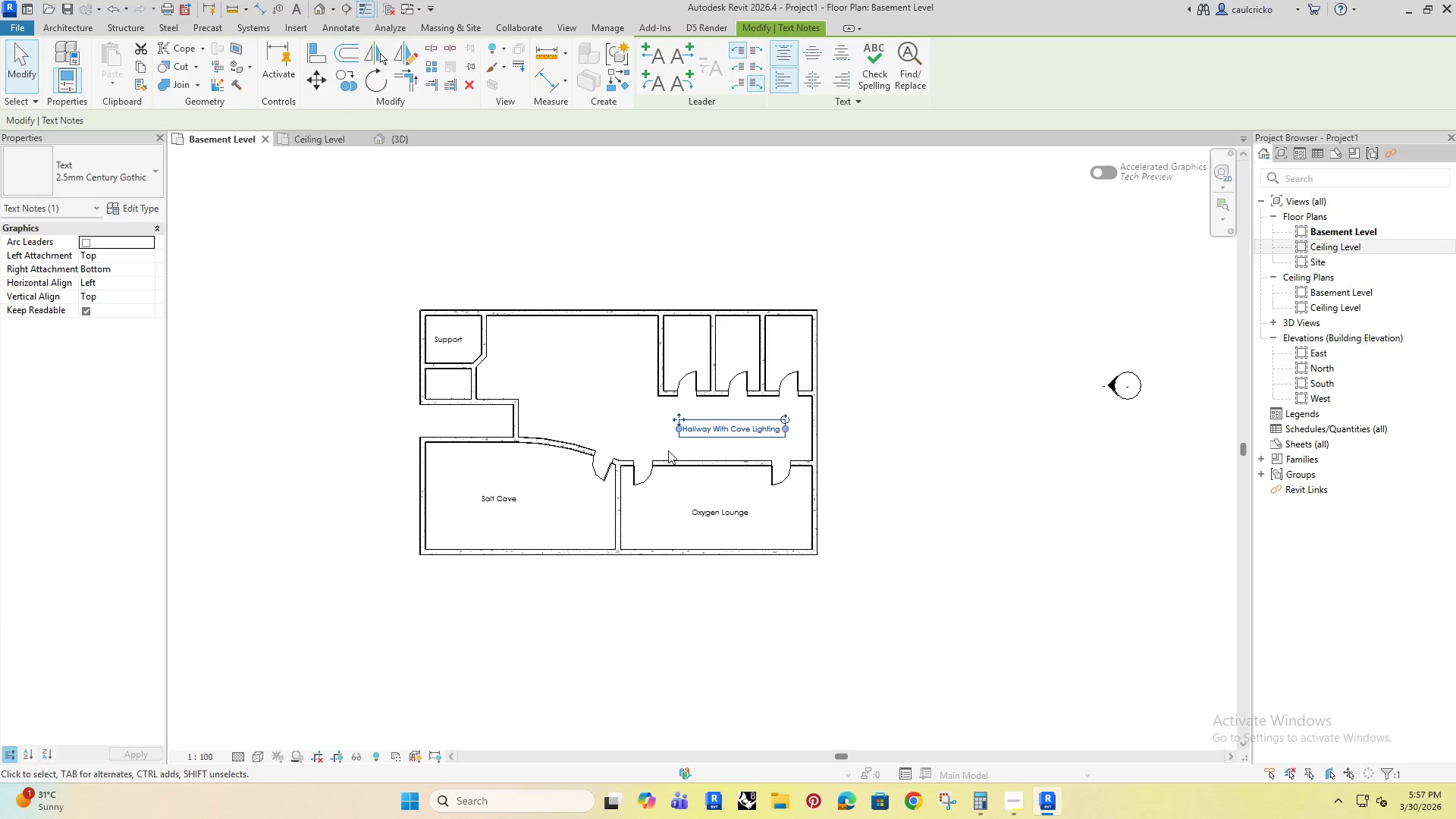 
key(ArrowUp)
 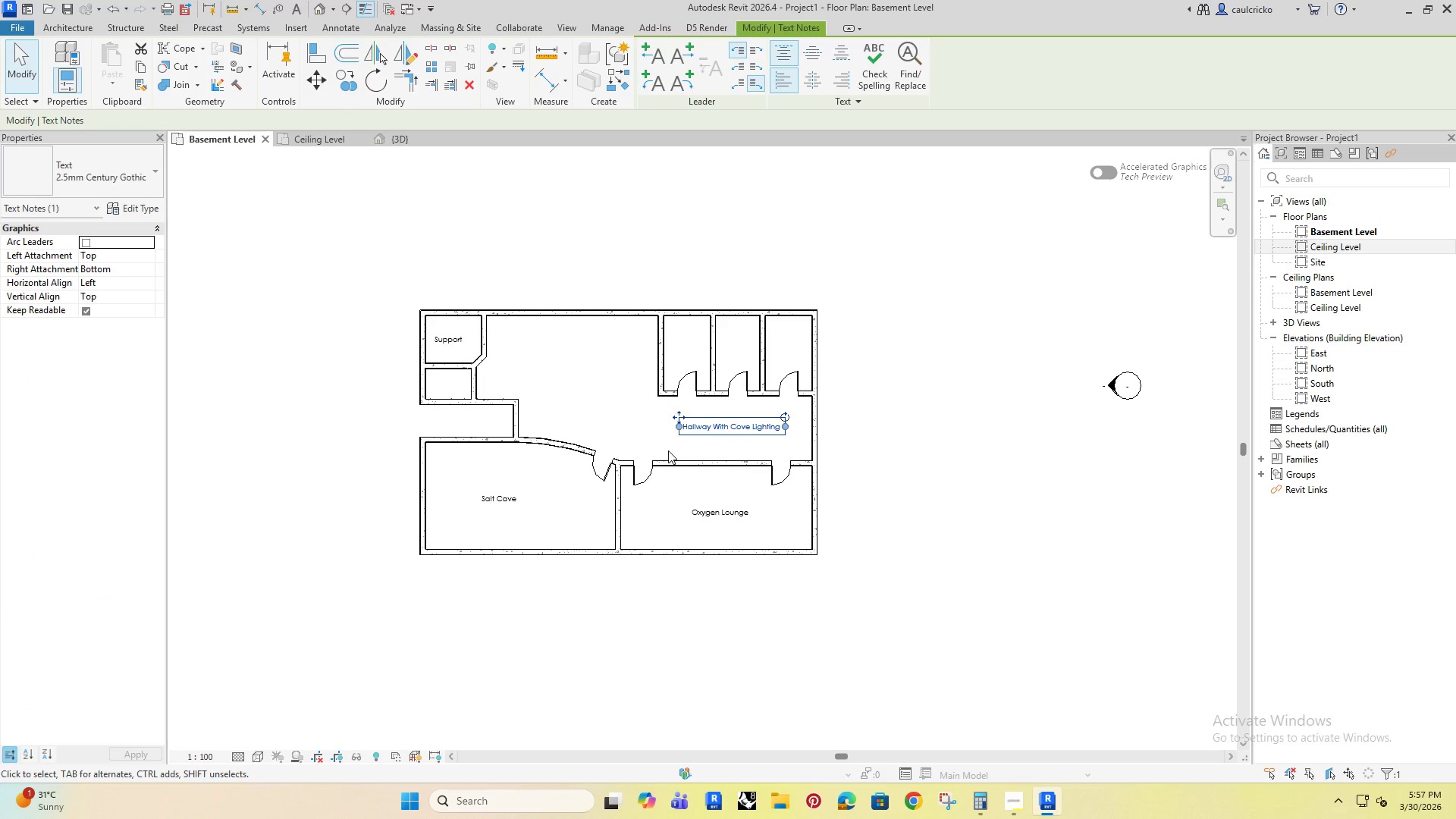 
key(ArrowDown)
 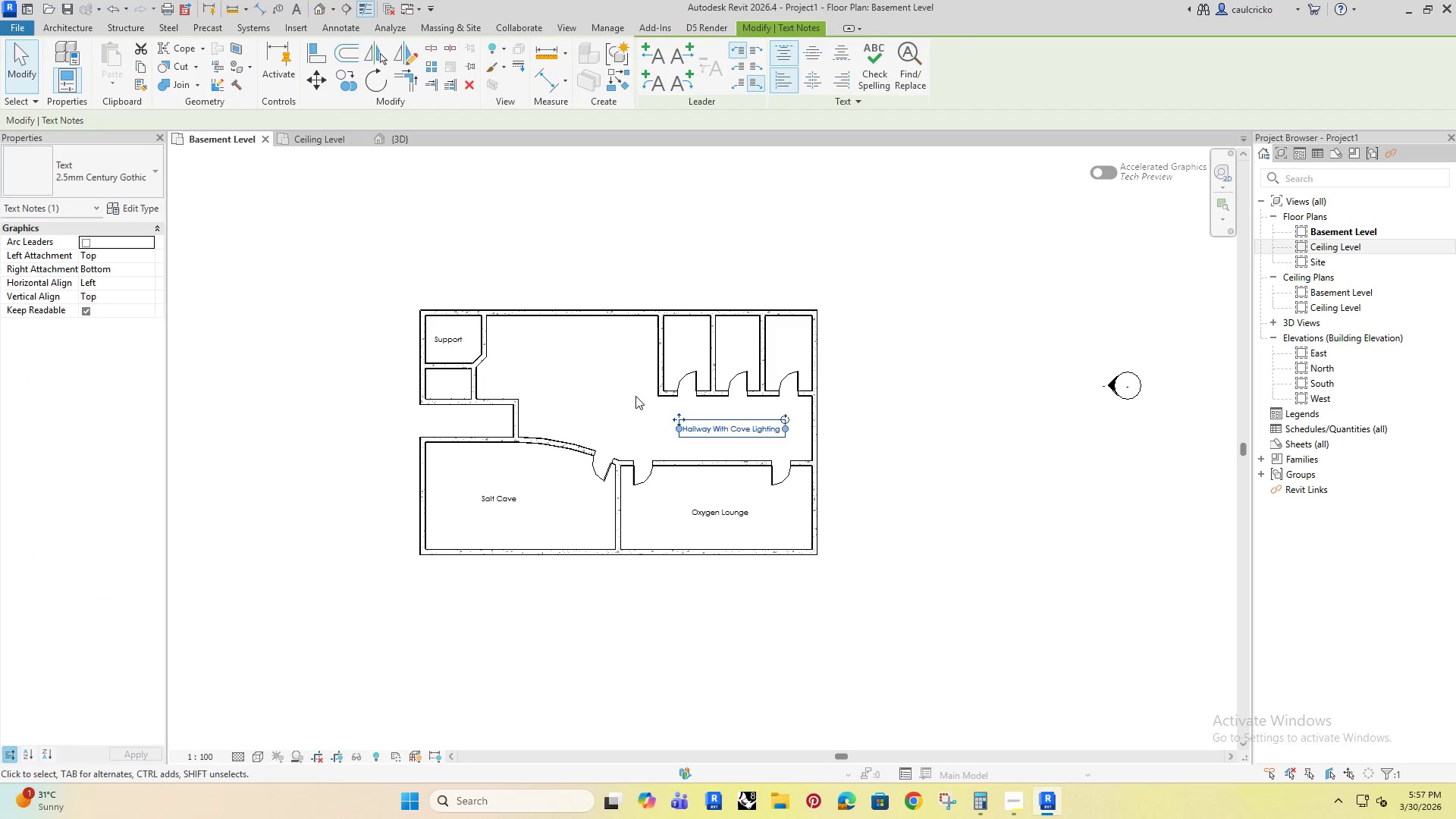 
left_click_drag(start_coordinate=[623, 392], to_coordinate=[625, 388])
 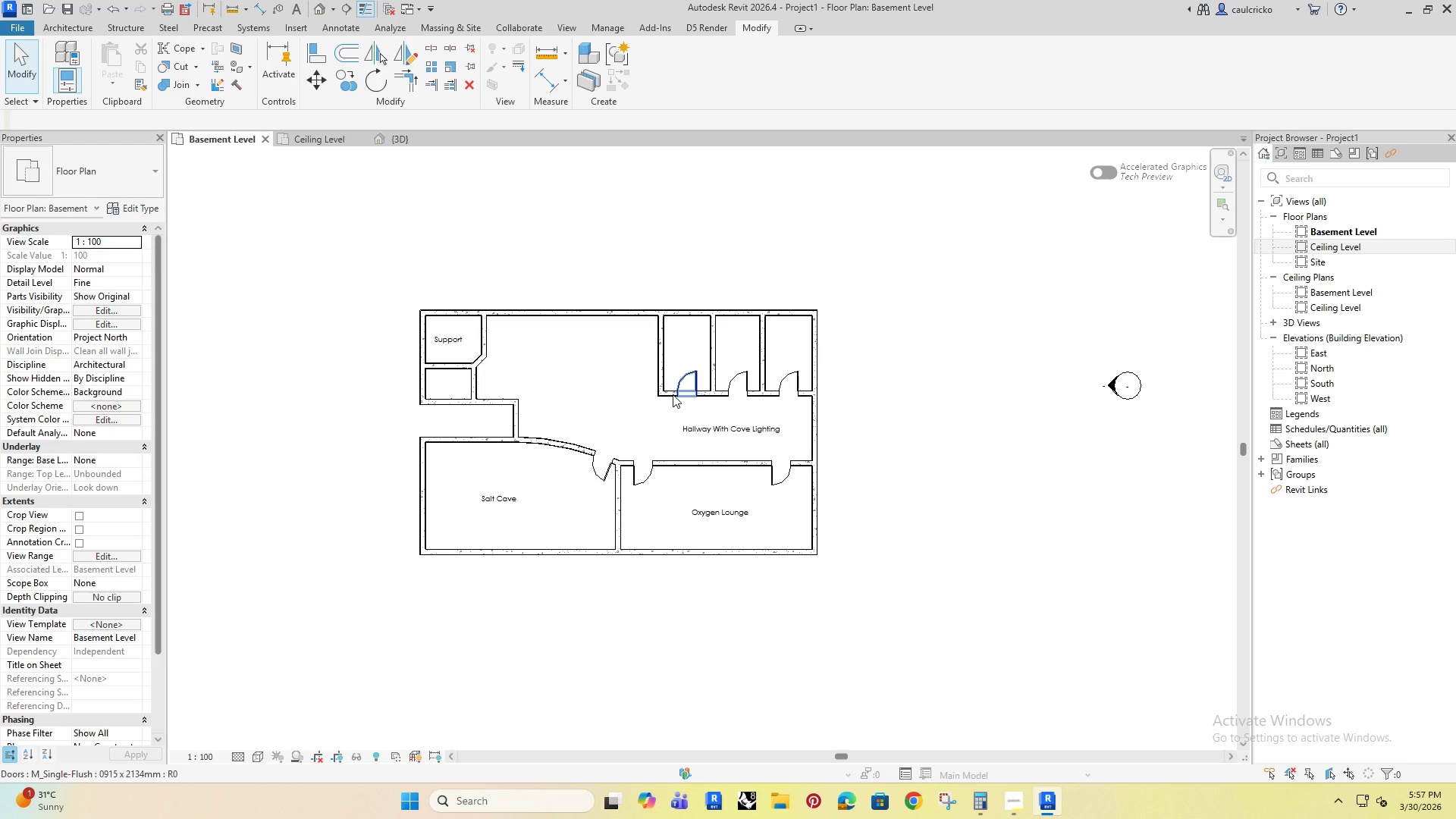 
left_click([673, 394])
 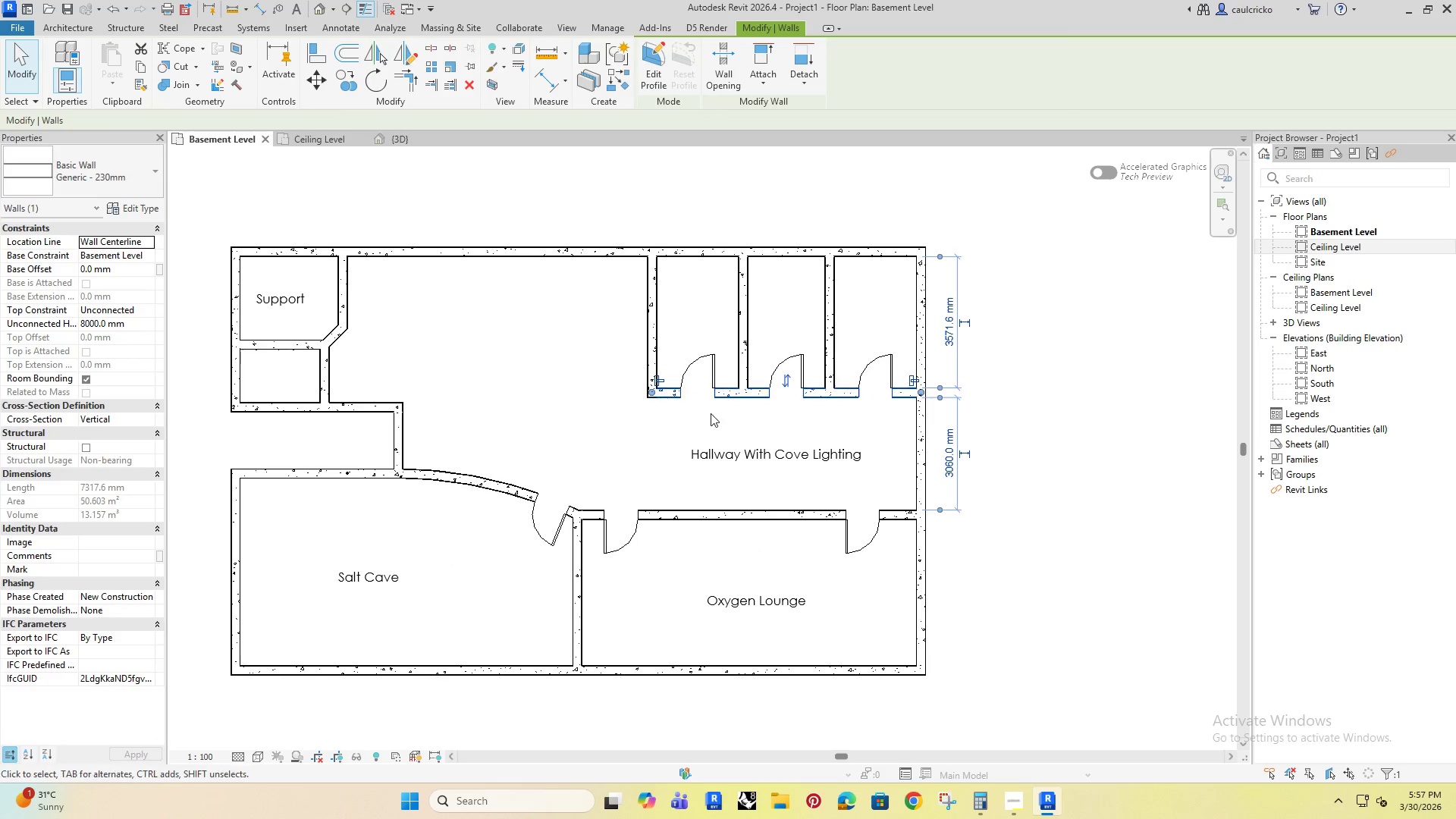 
key(Control+ControlRight)
 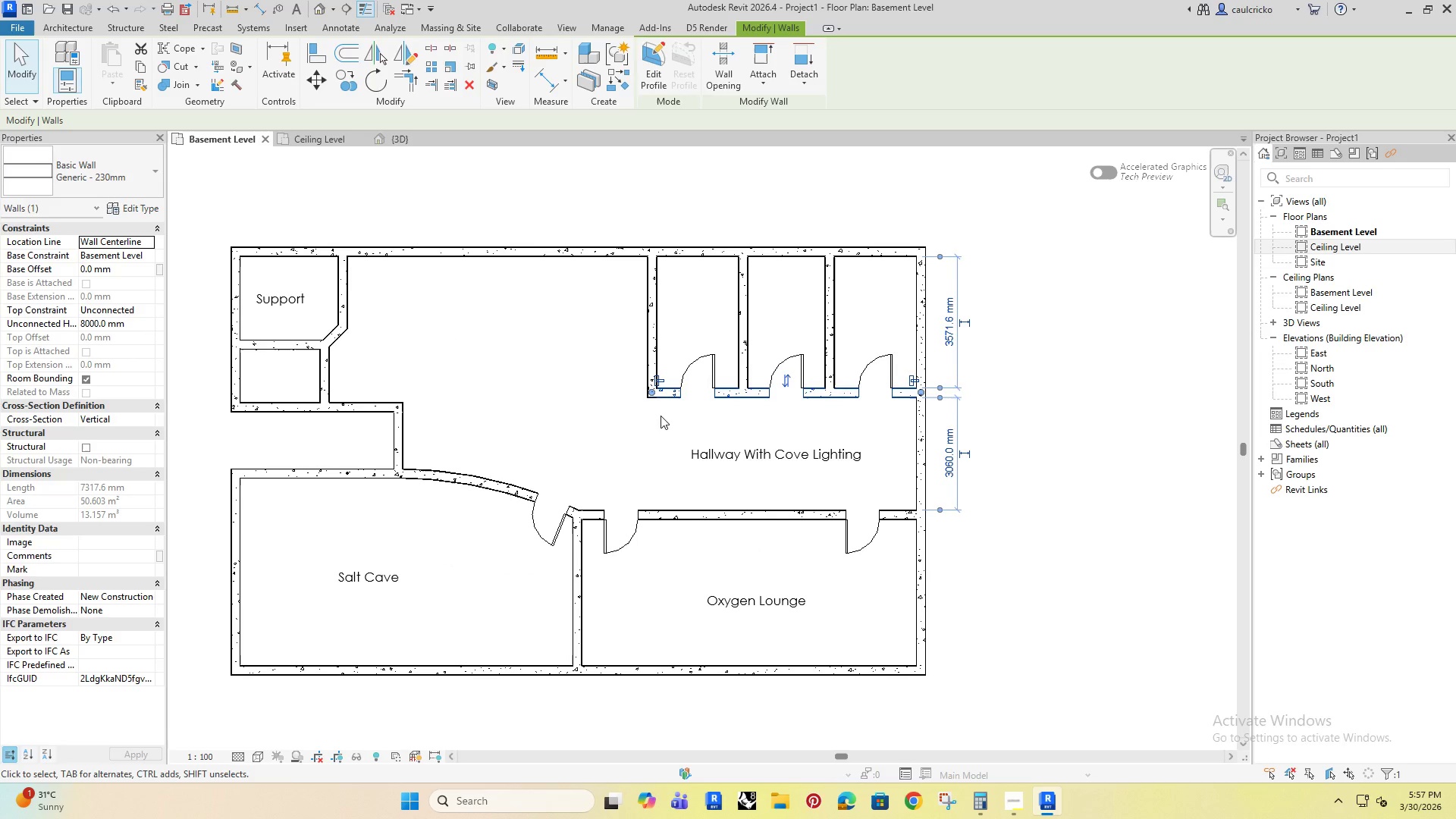 
key(ArrowDown)
 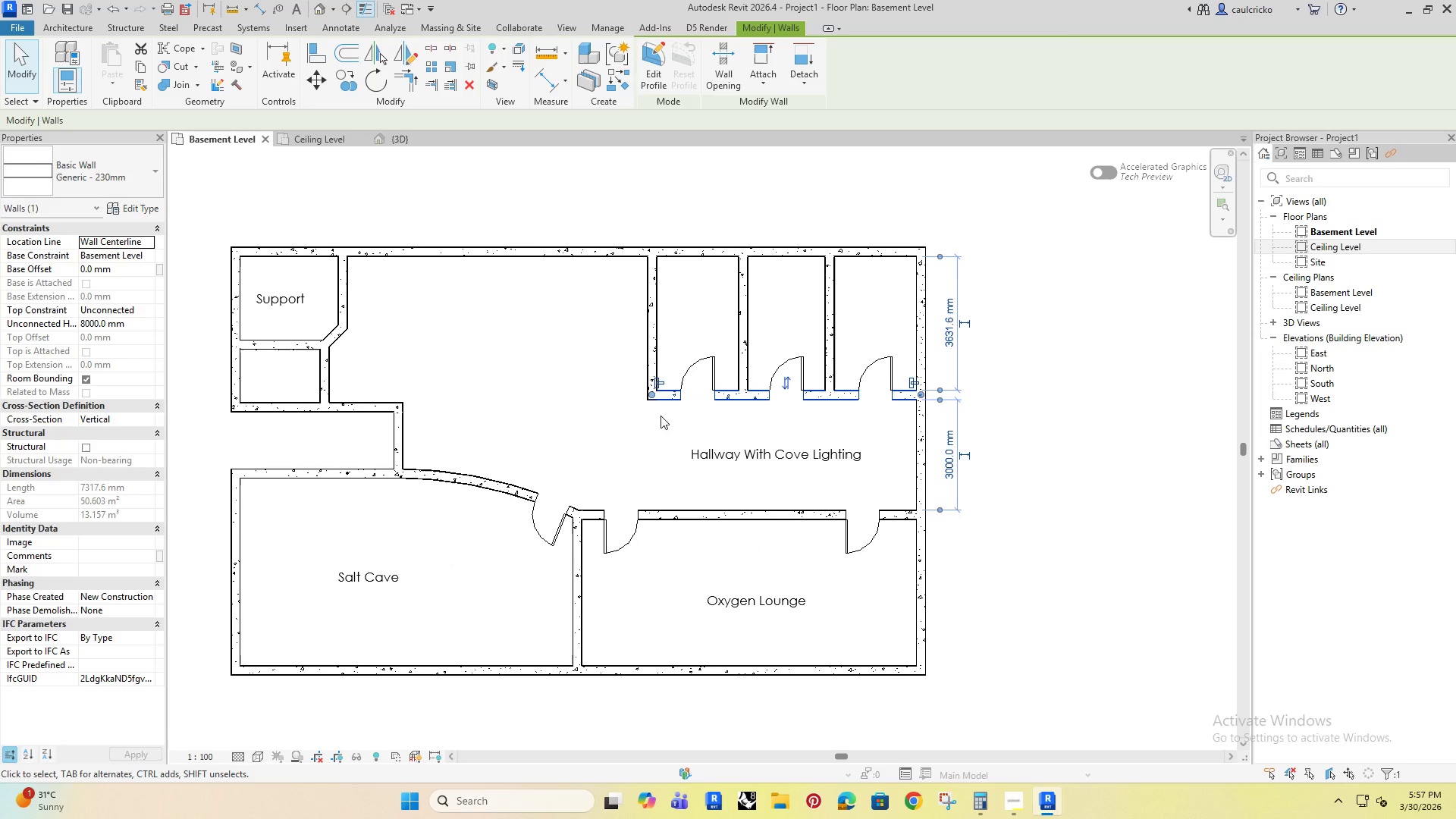 
key(ArrowDown)
 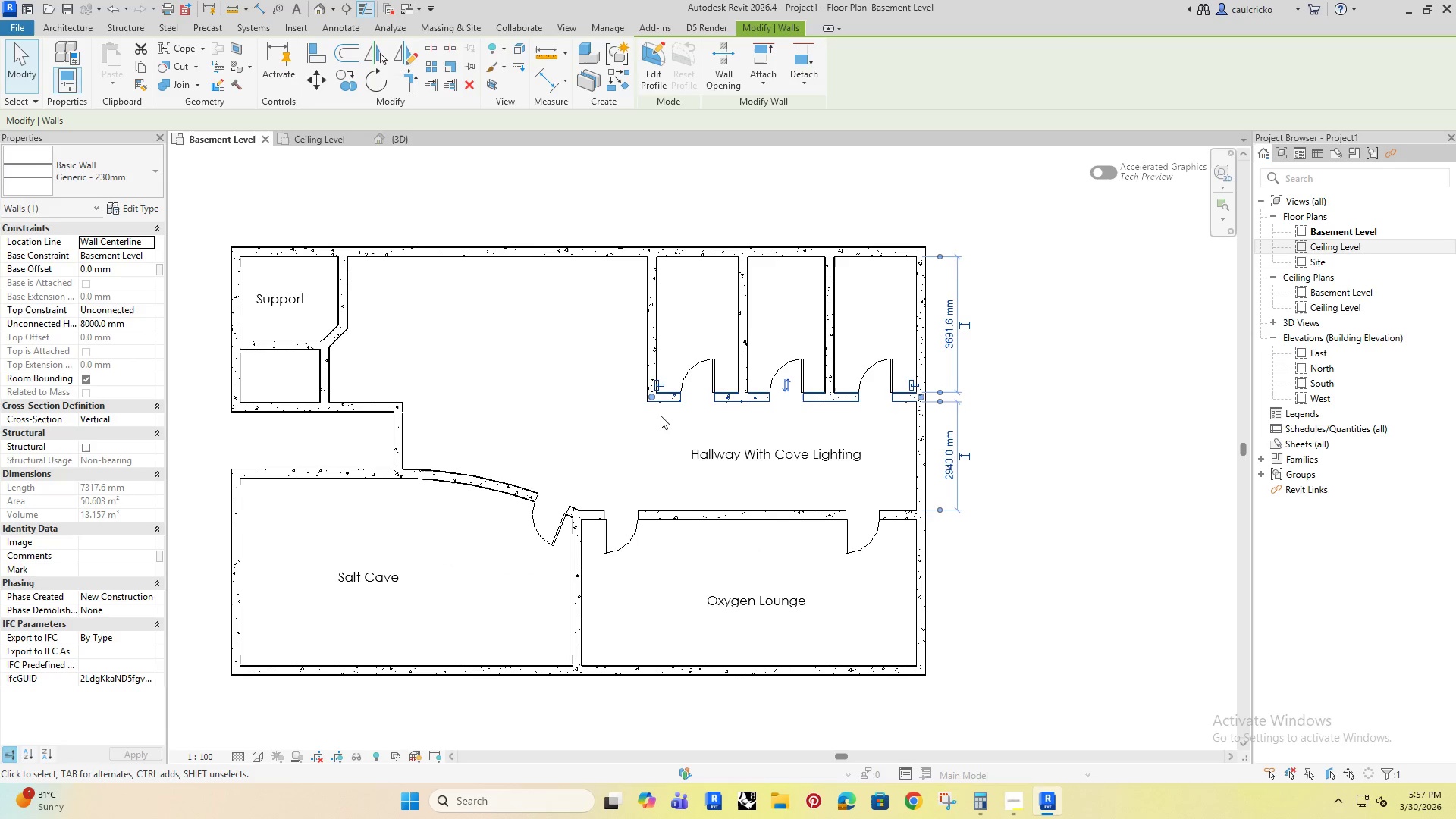 
key(ArrowDown)
 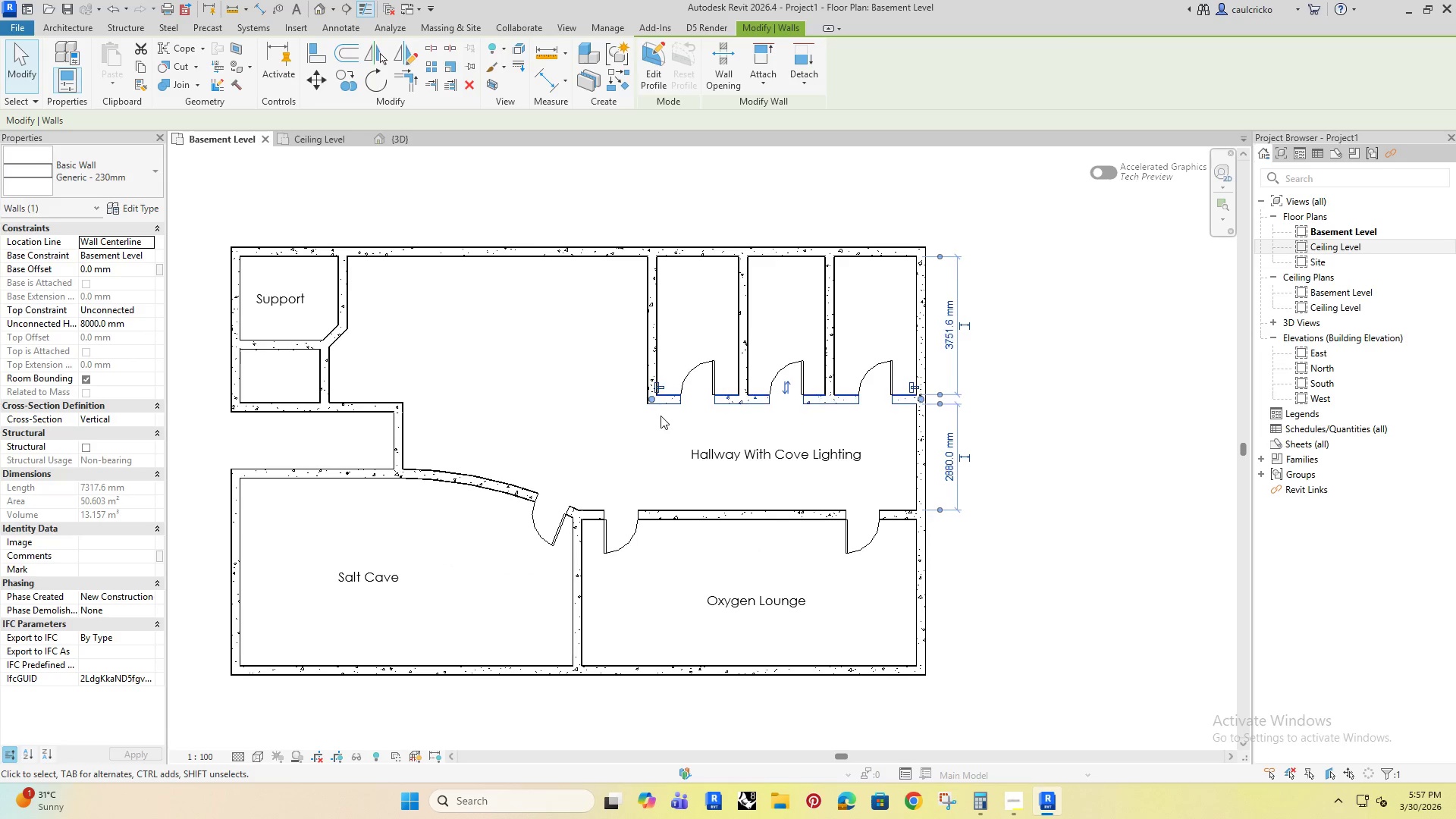 
key(ArrowDown)
 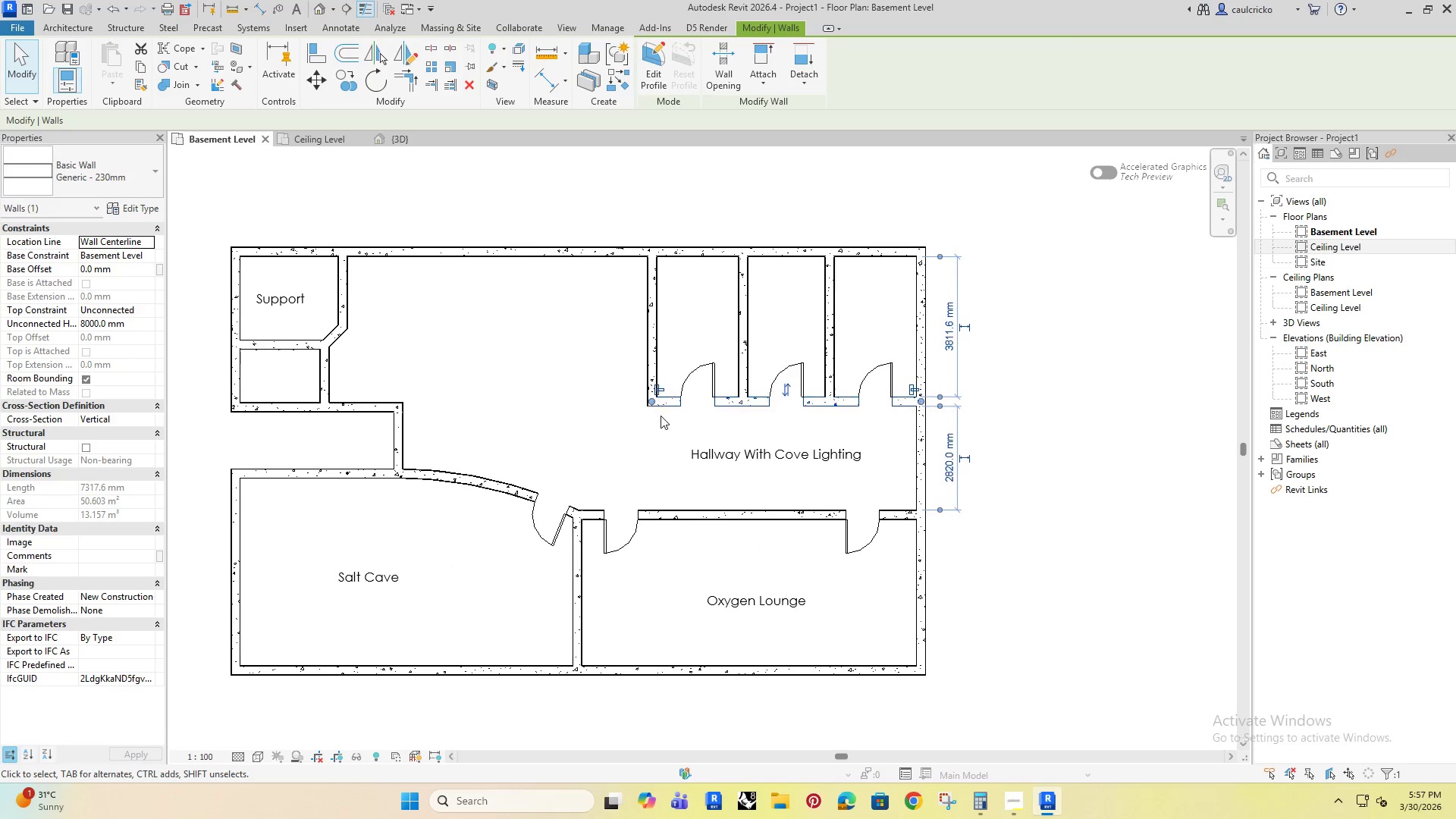 
key(ArrowDown)
 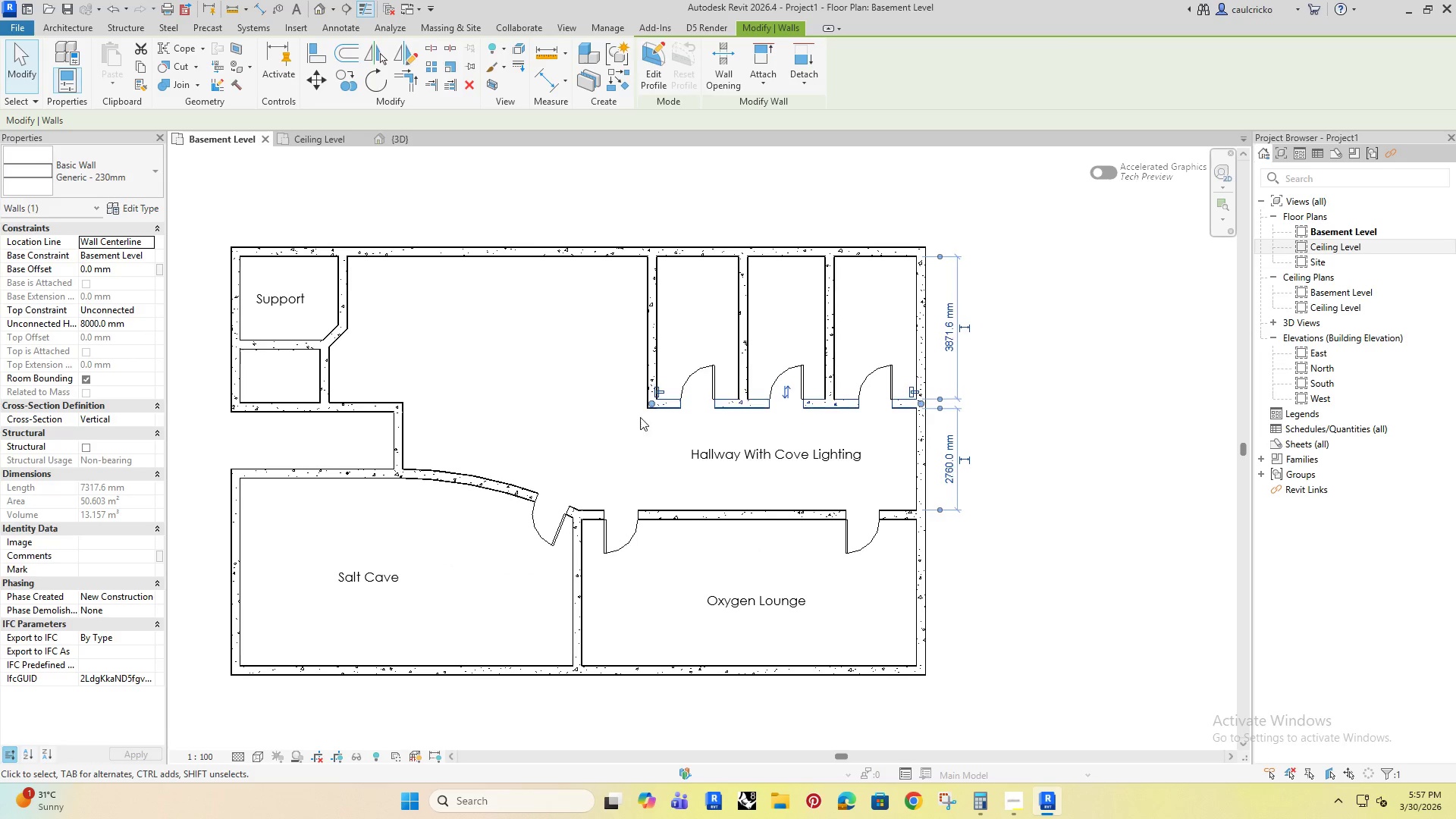 
key(ArrowDown)
 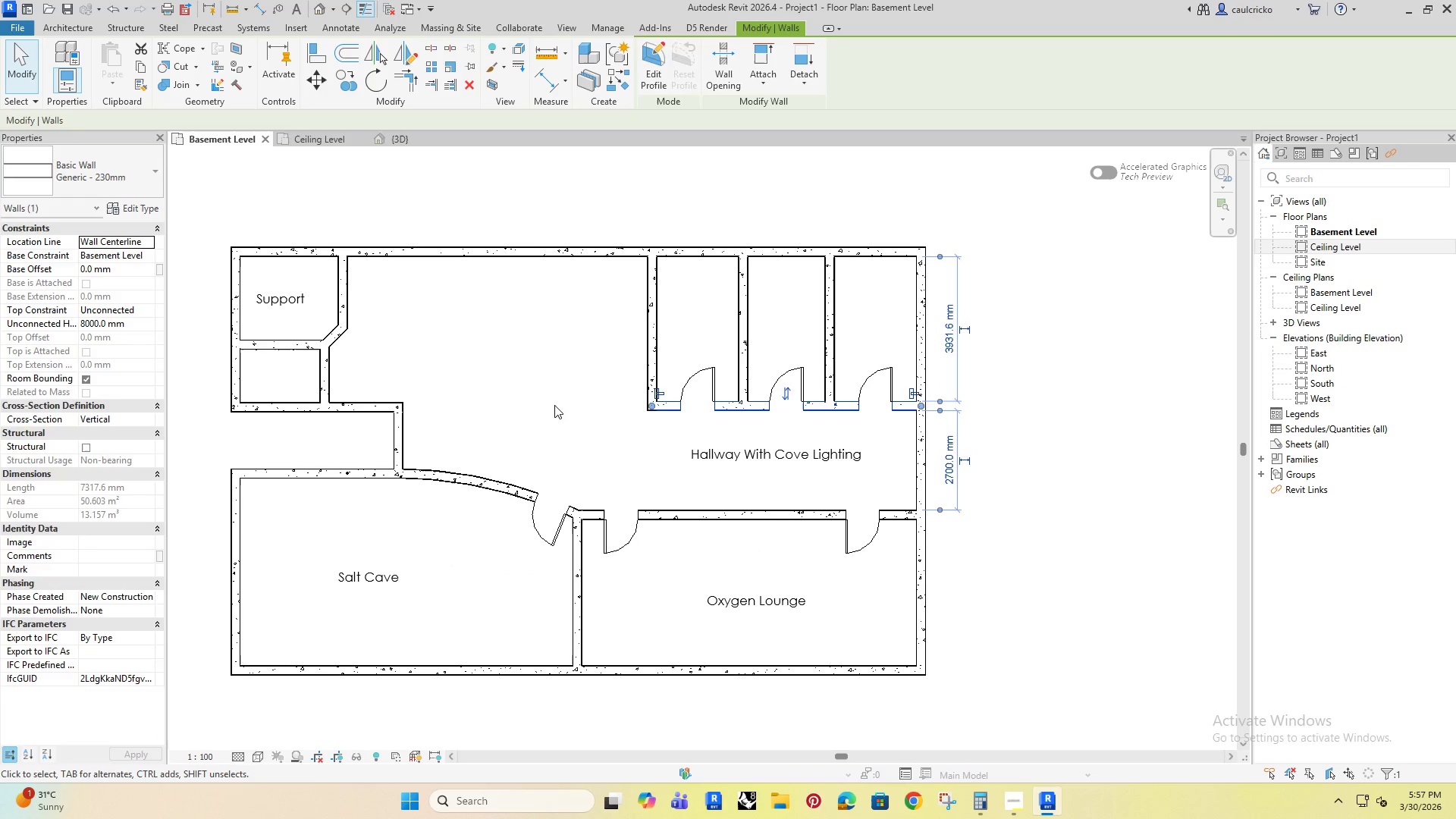 
left_click([554, 405])
 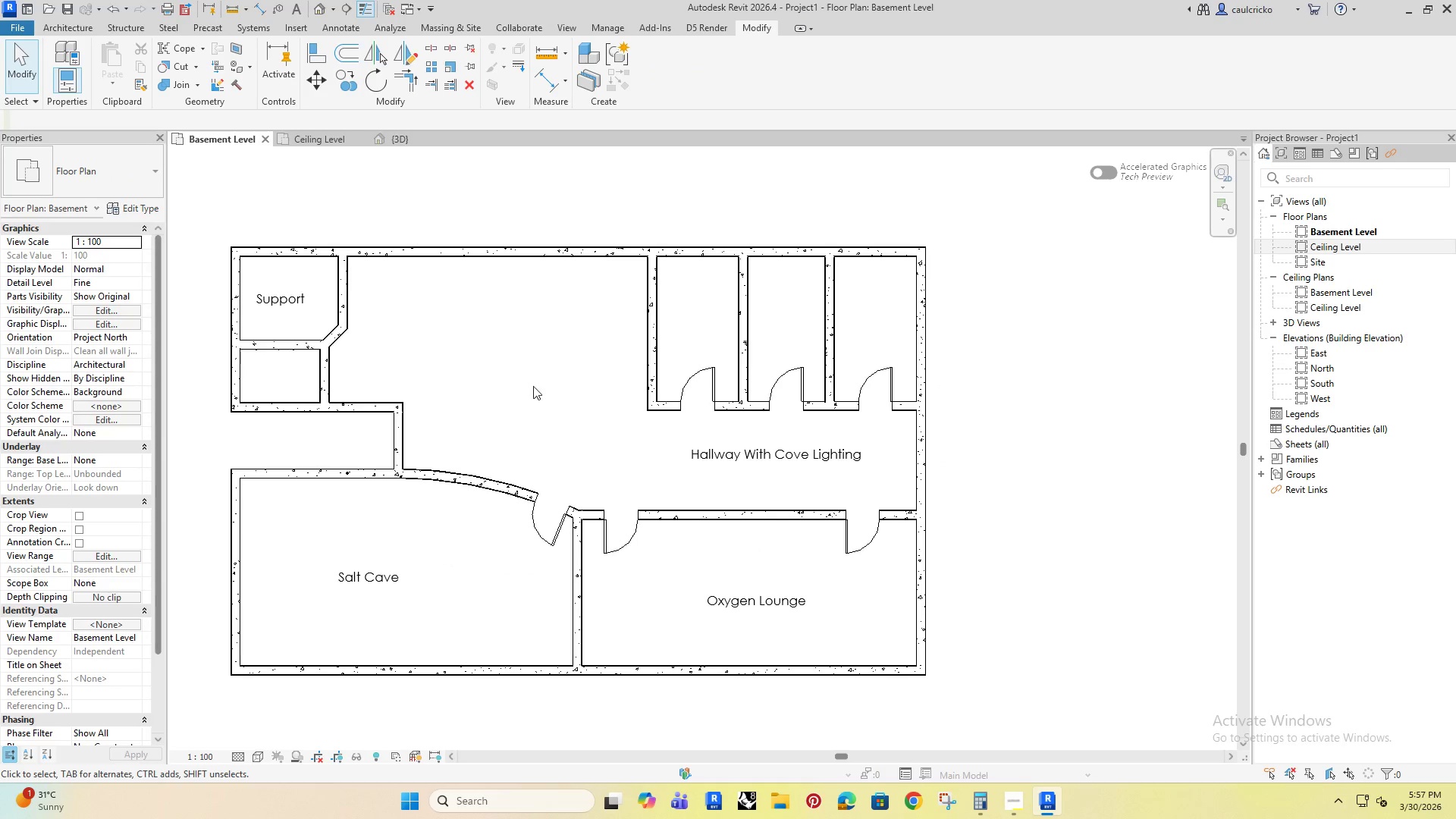 
scroll: coordinate [673, 394], scroll_direction: up, amount: 4.0
 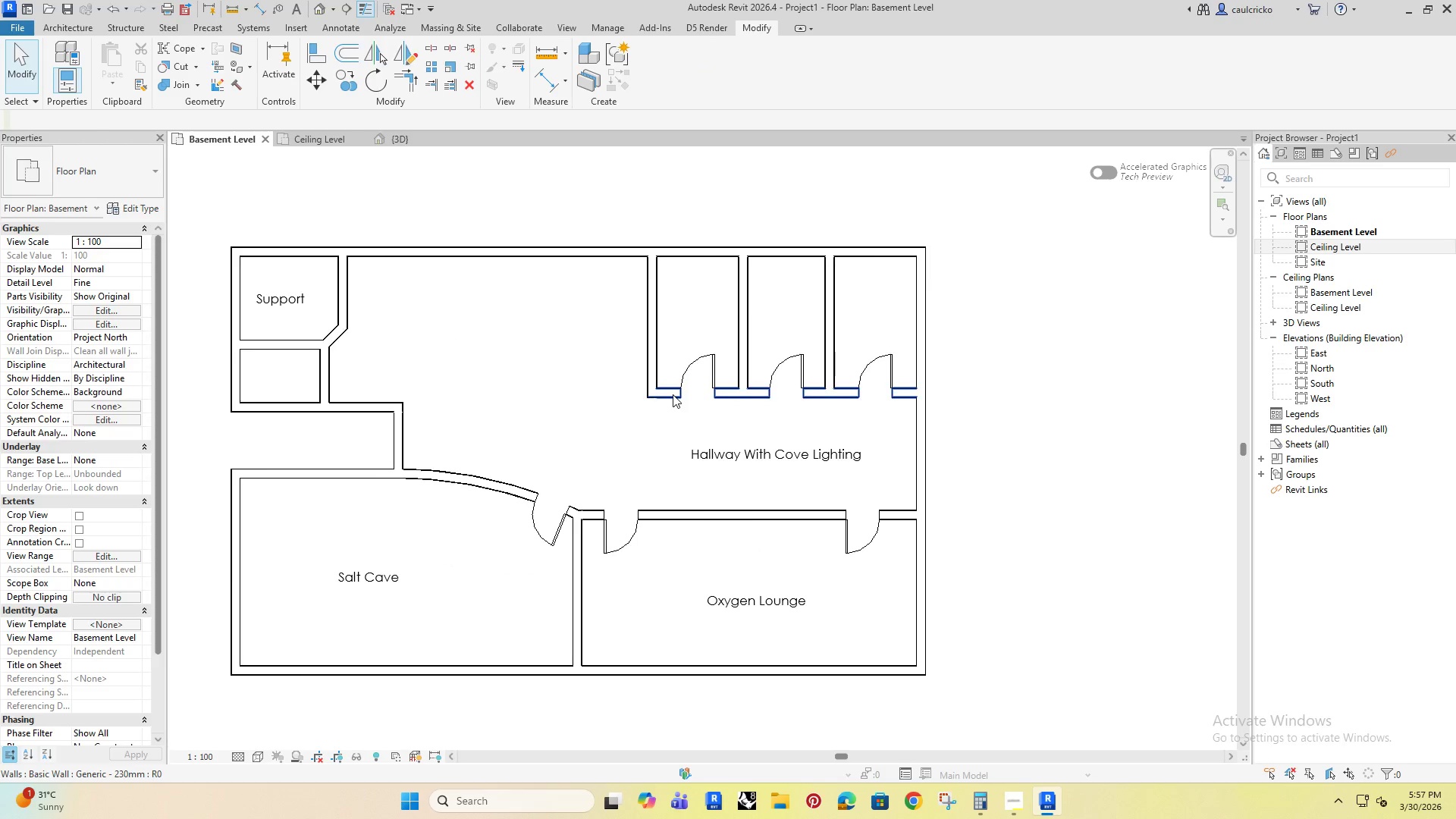 
wait(7.07)
 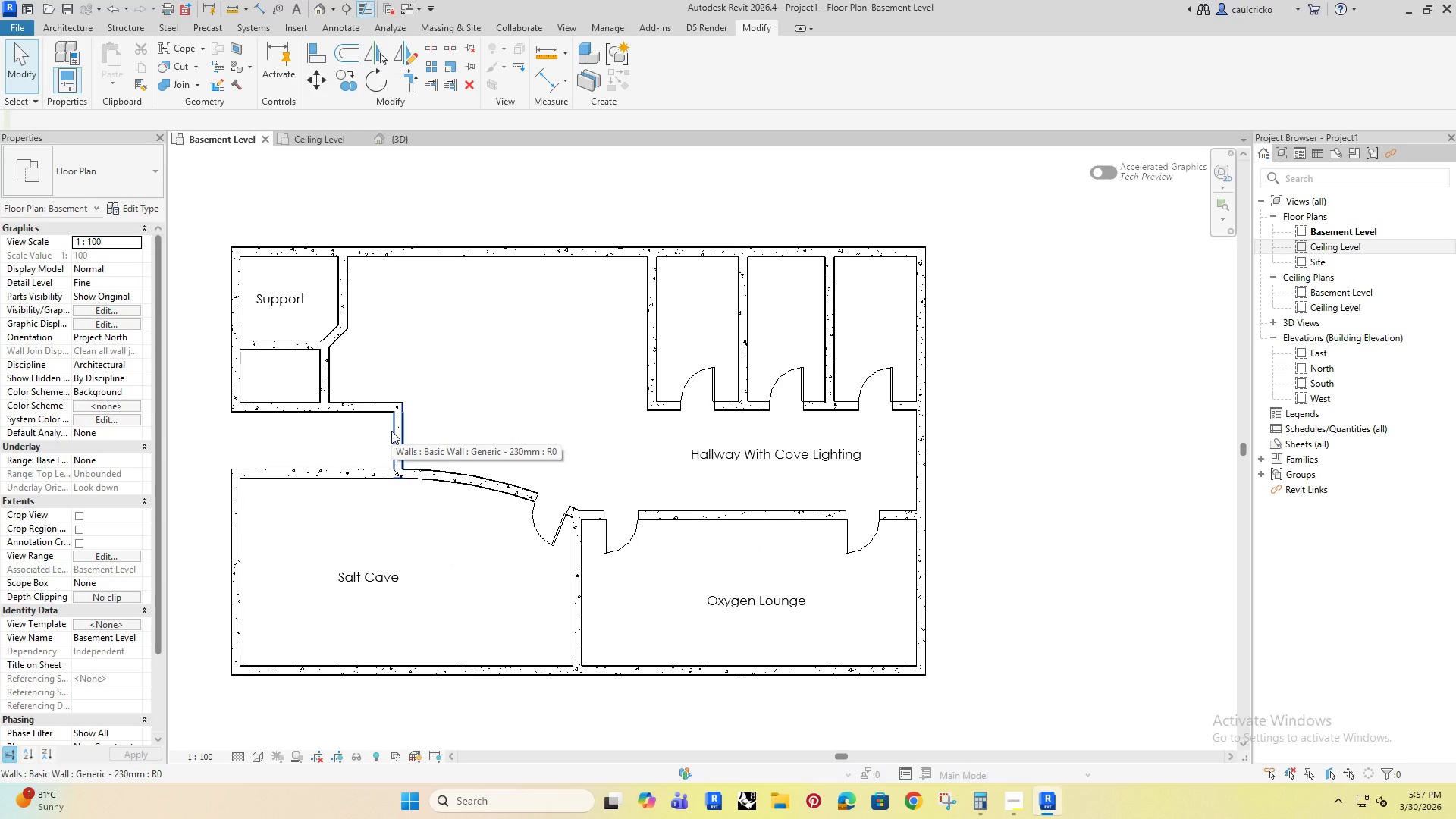 
left_click([377, 442])
 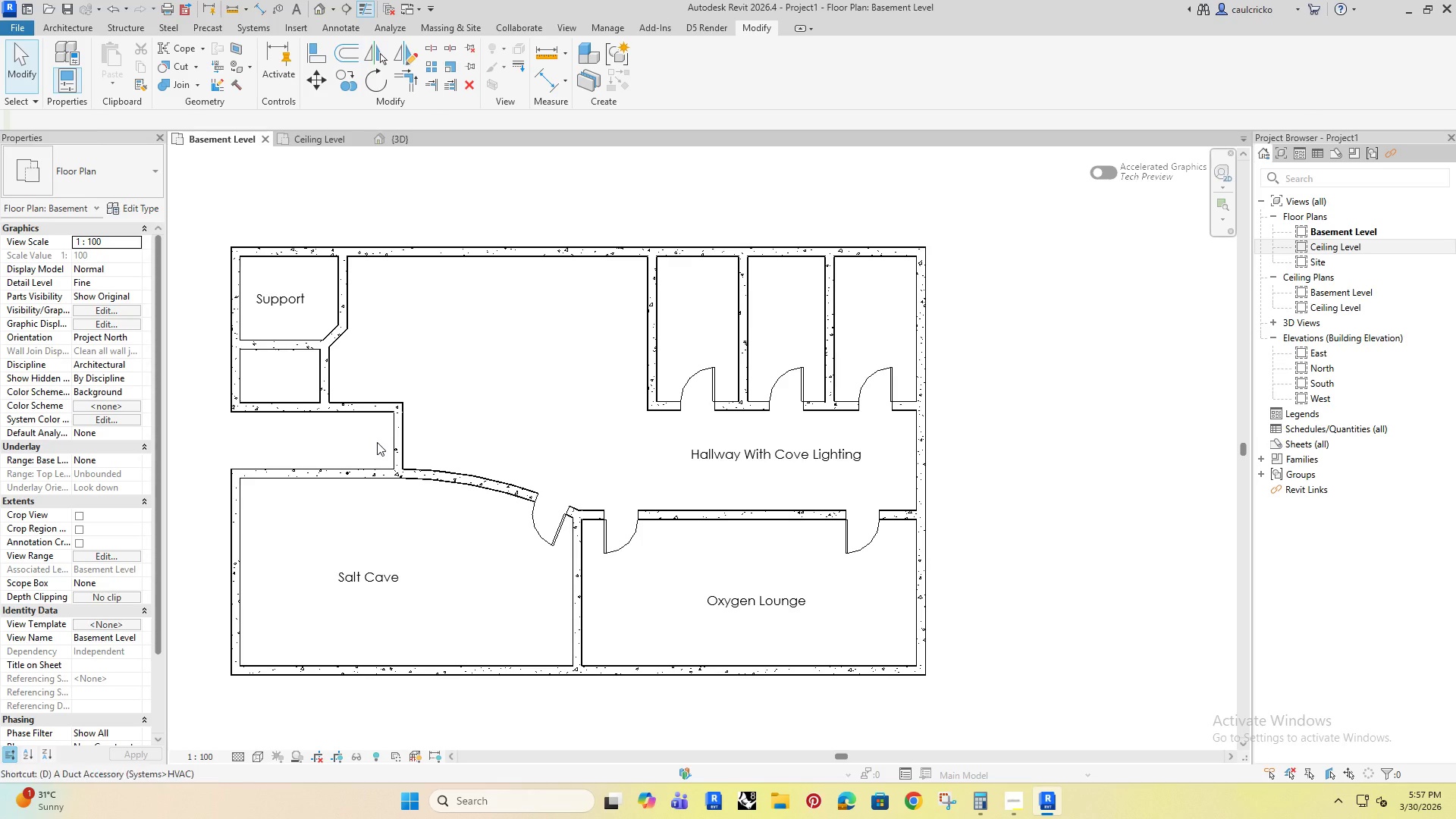 
type(dr)
 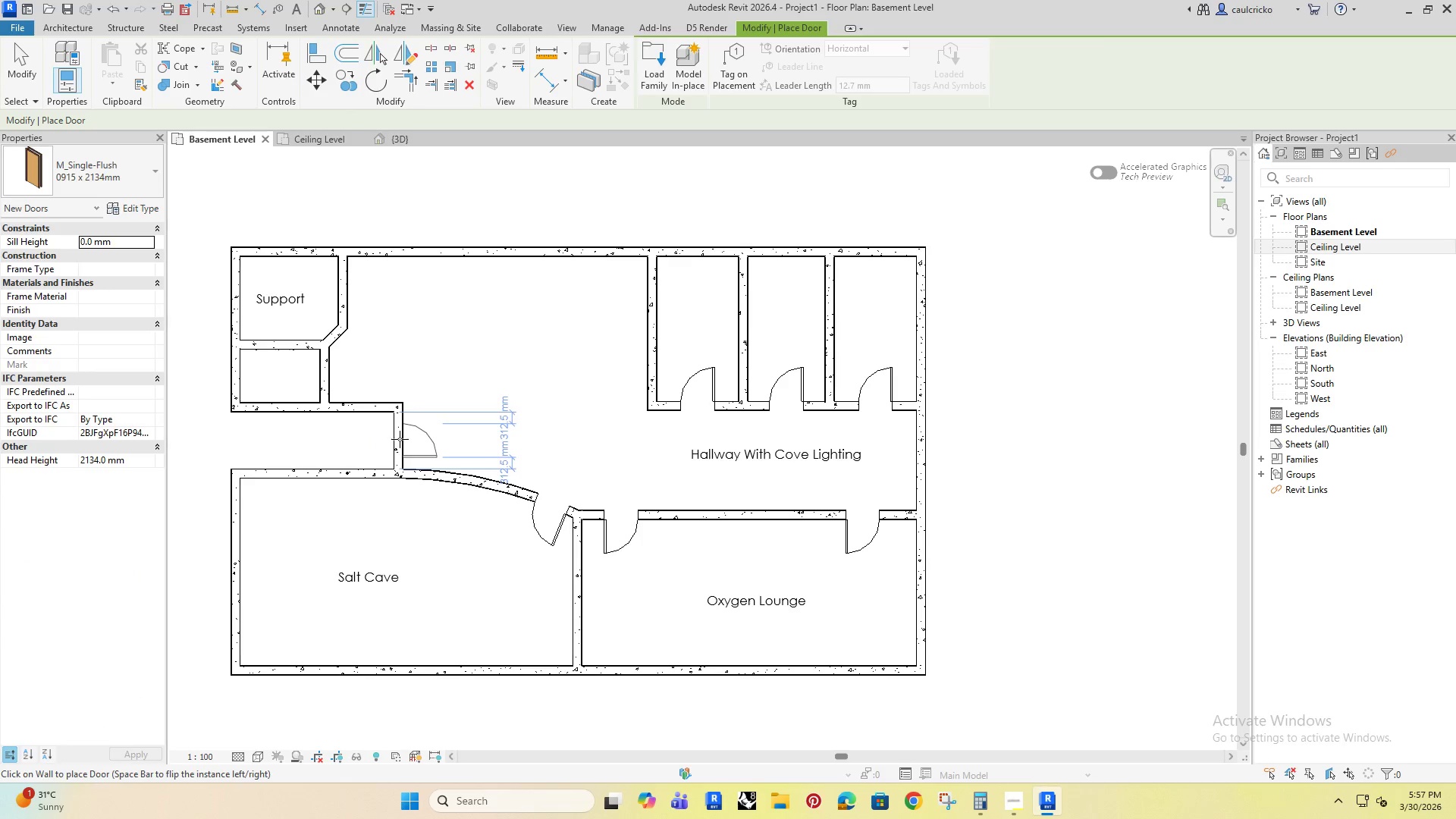 
left_click([401, 439])
 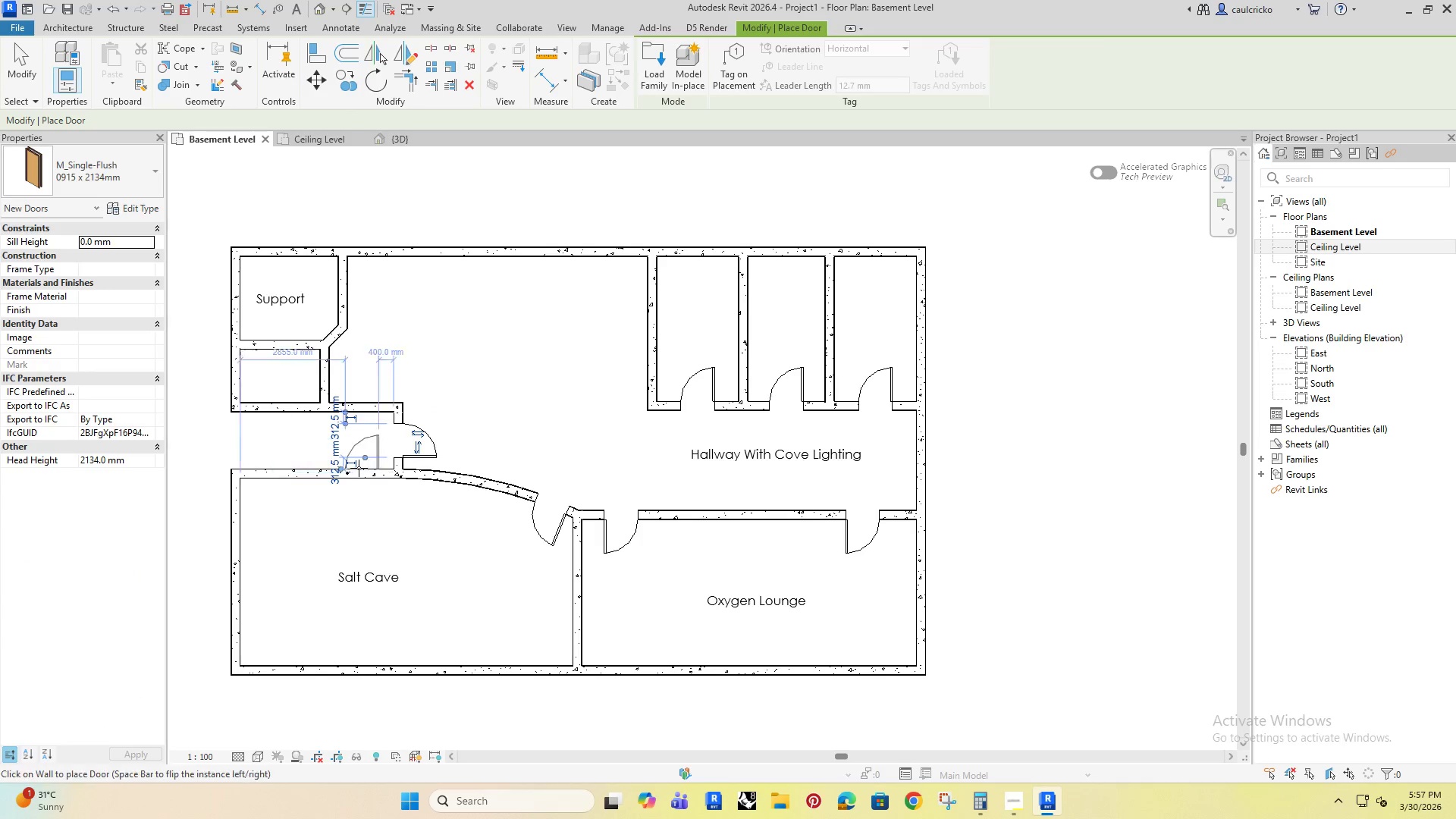 
key(Escape)
 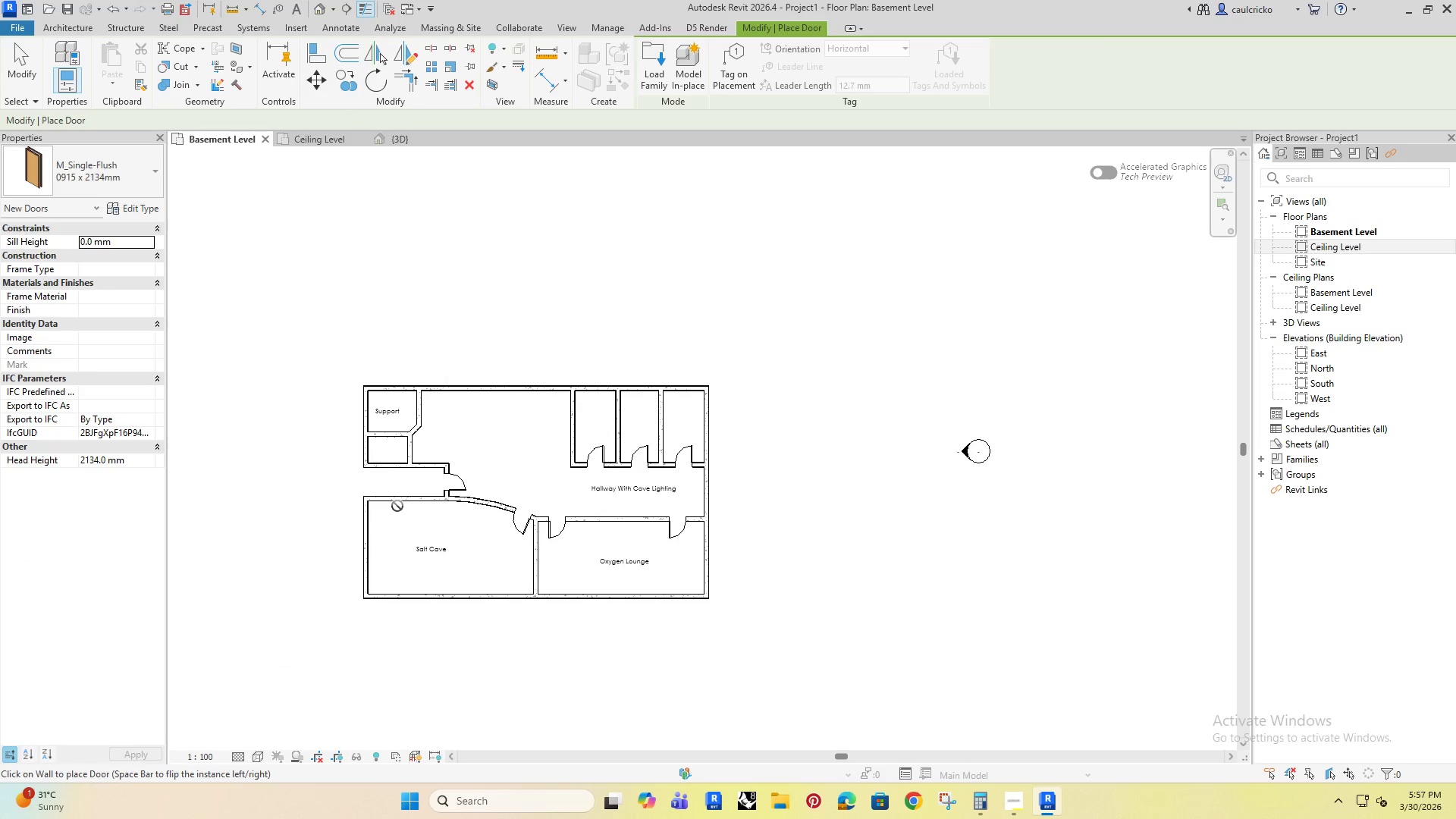 
key(Escape)
 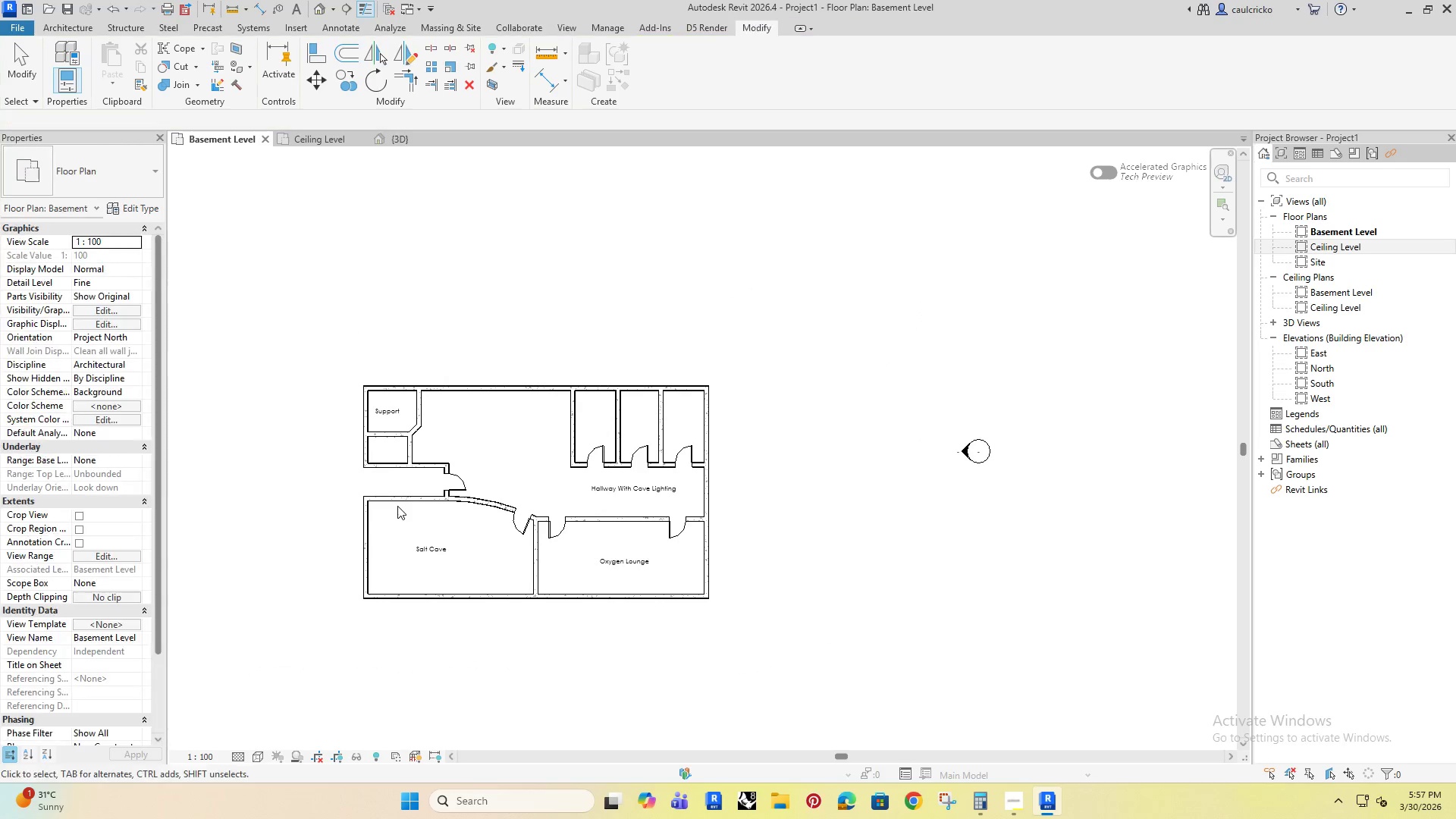 
key(Escape)
 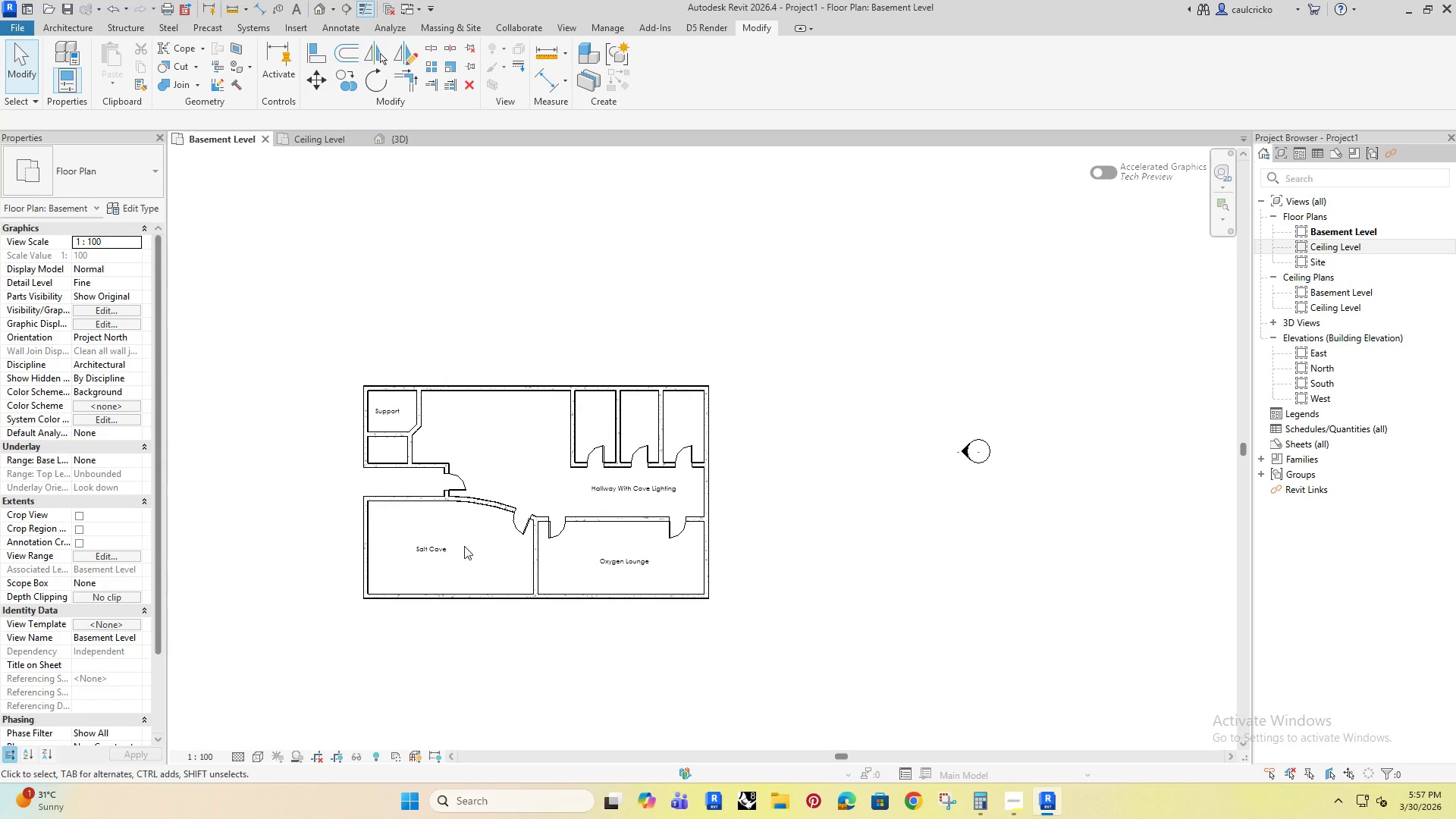 
scroll: coordinate [367, 474], scroll_direction: down, amount: 5.0
 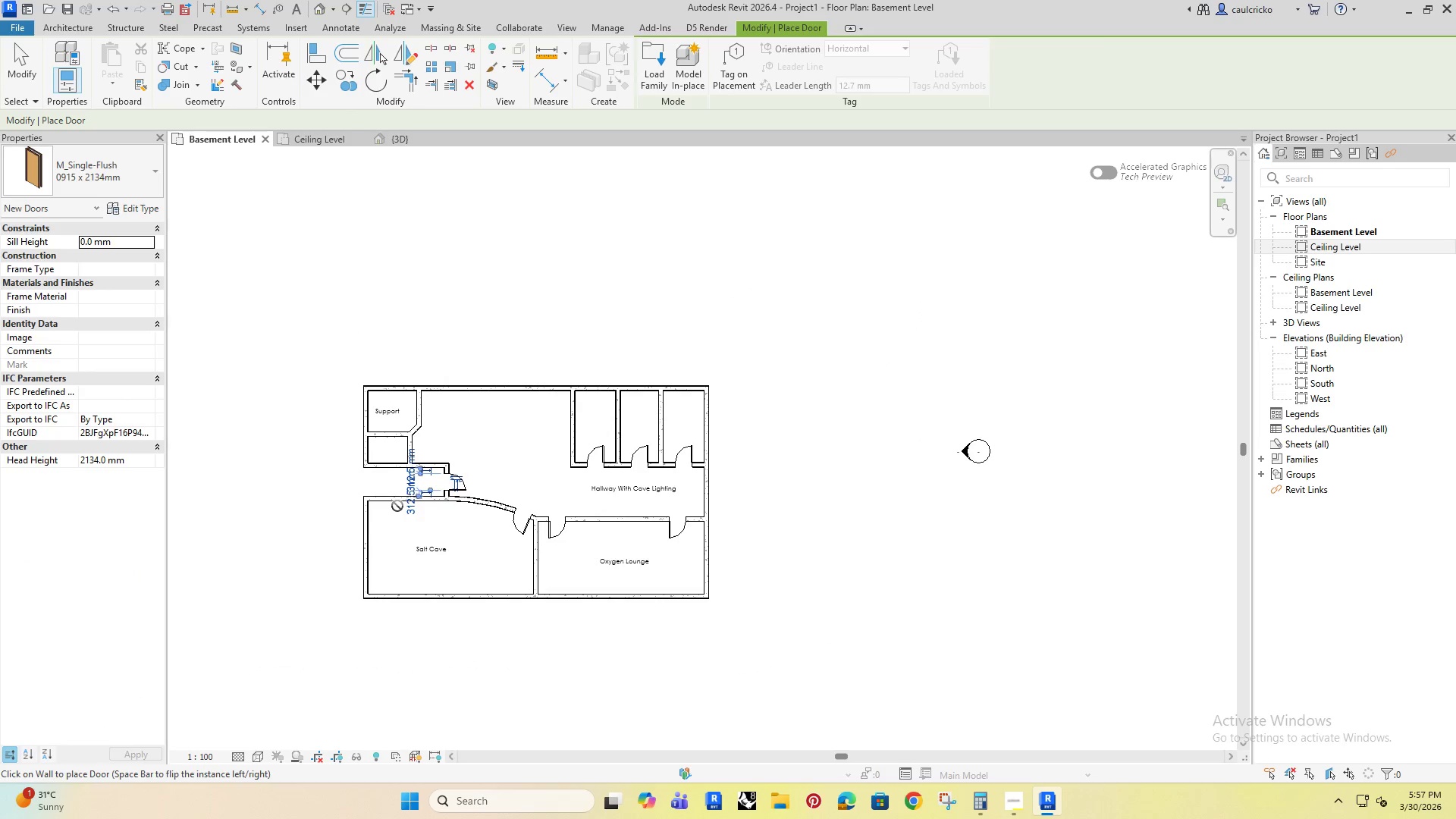 
left_click([397, 367])
 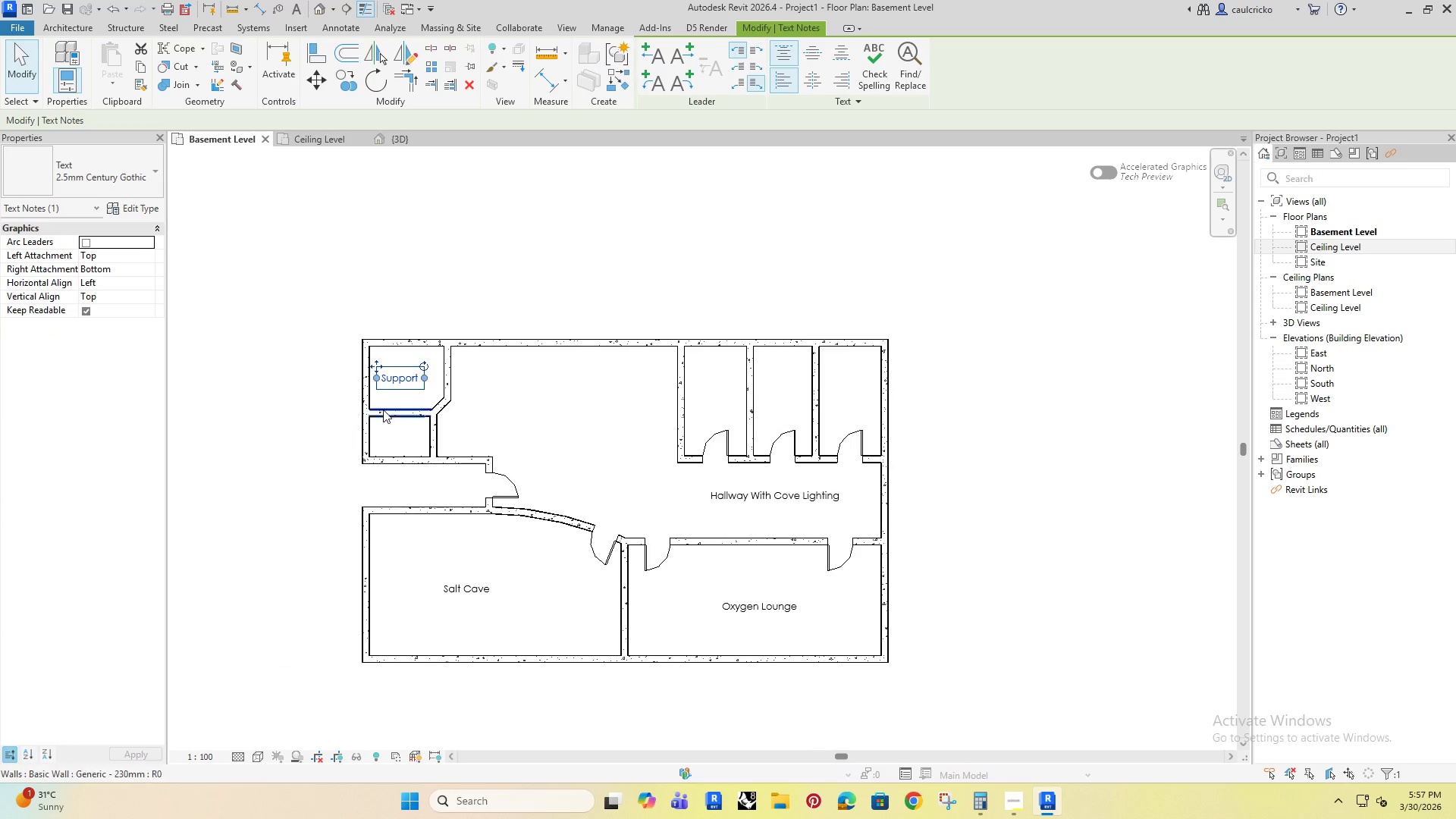 
scroll: coordinate [365, 475], scroll_direction: up, amount: 3.0
 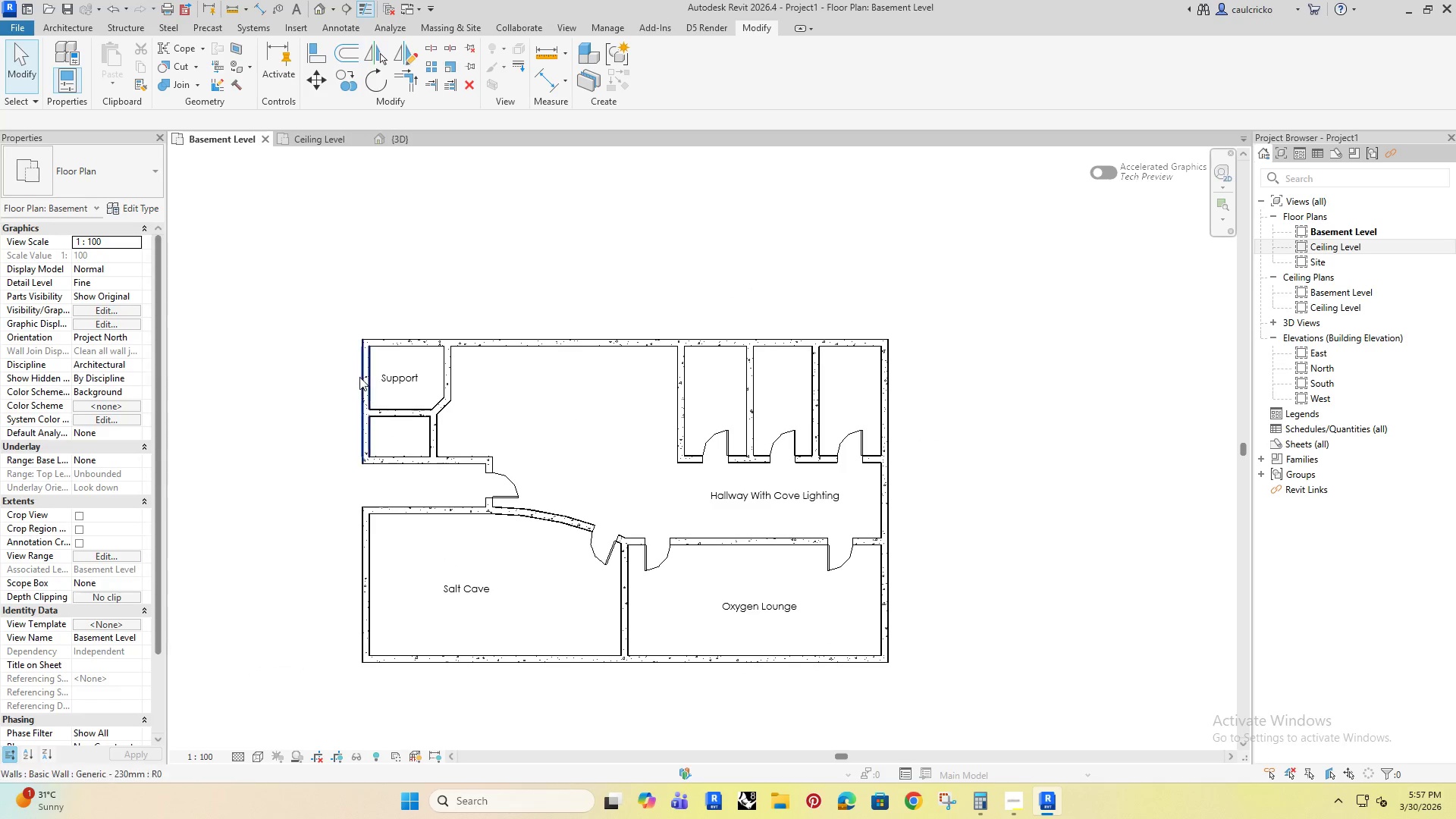 
left_click_drag(start_coordinate=[423, 304], to_coordinate=[434, 306])
 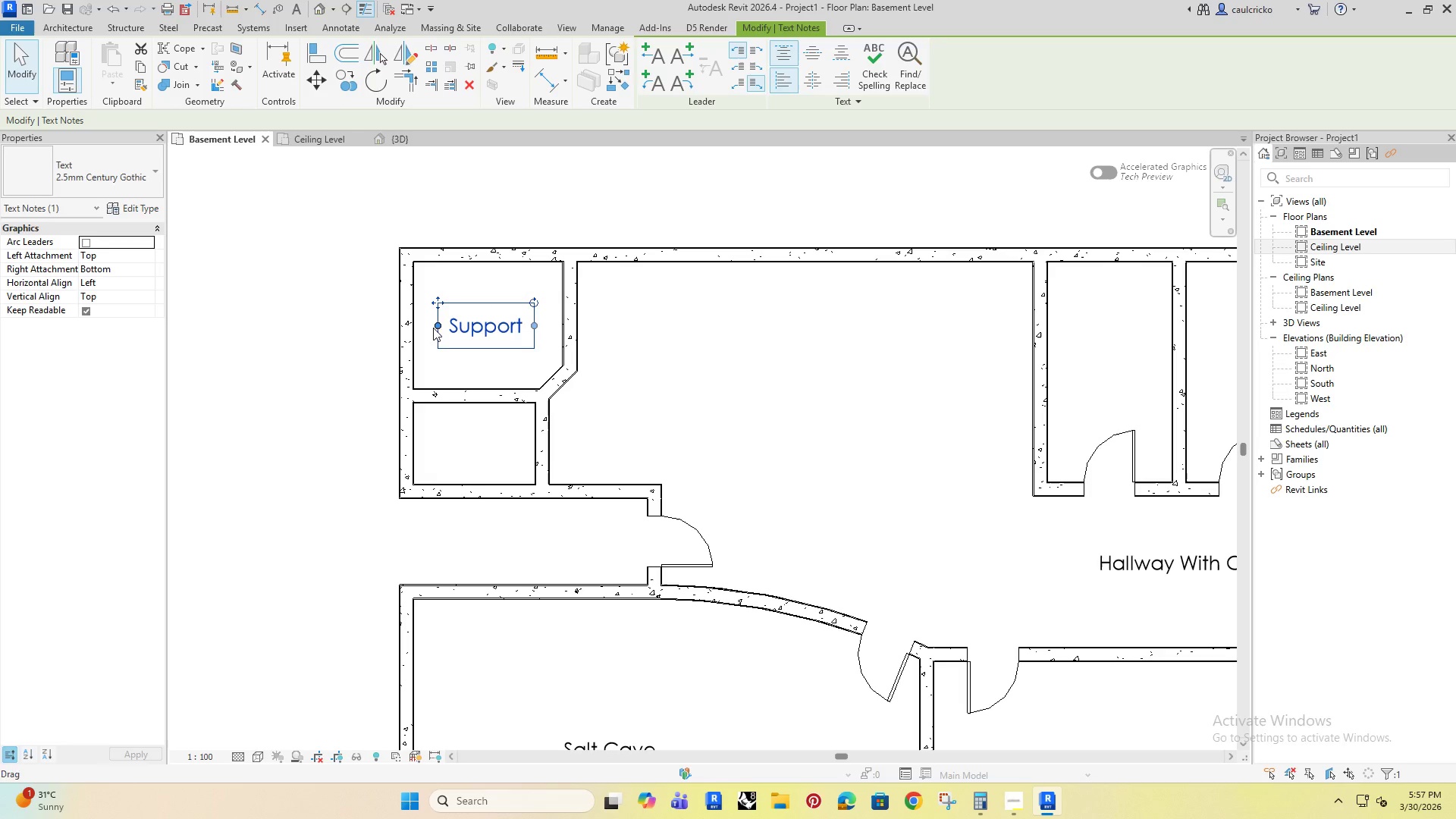 
hold_key(key=ControlRight, duration=1.42)
 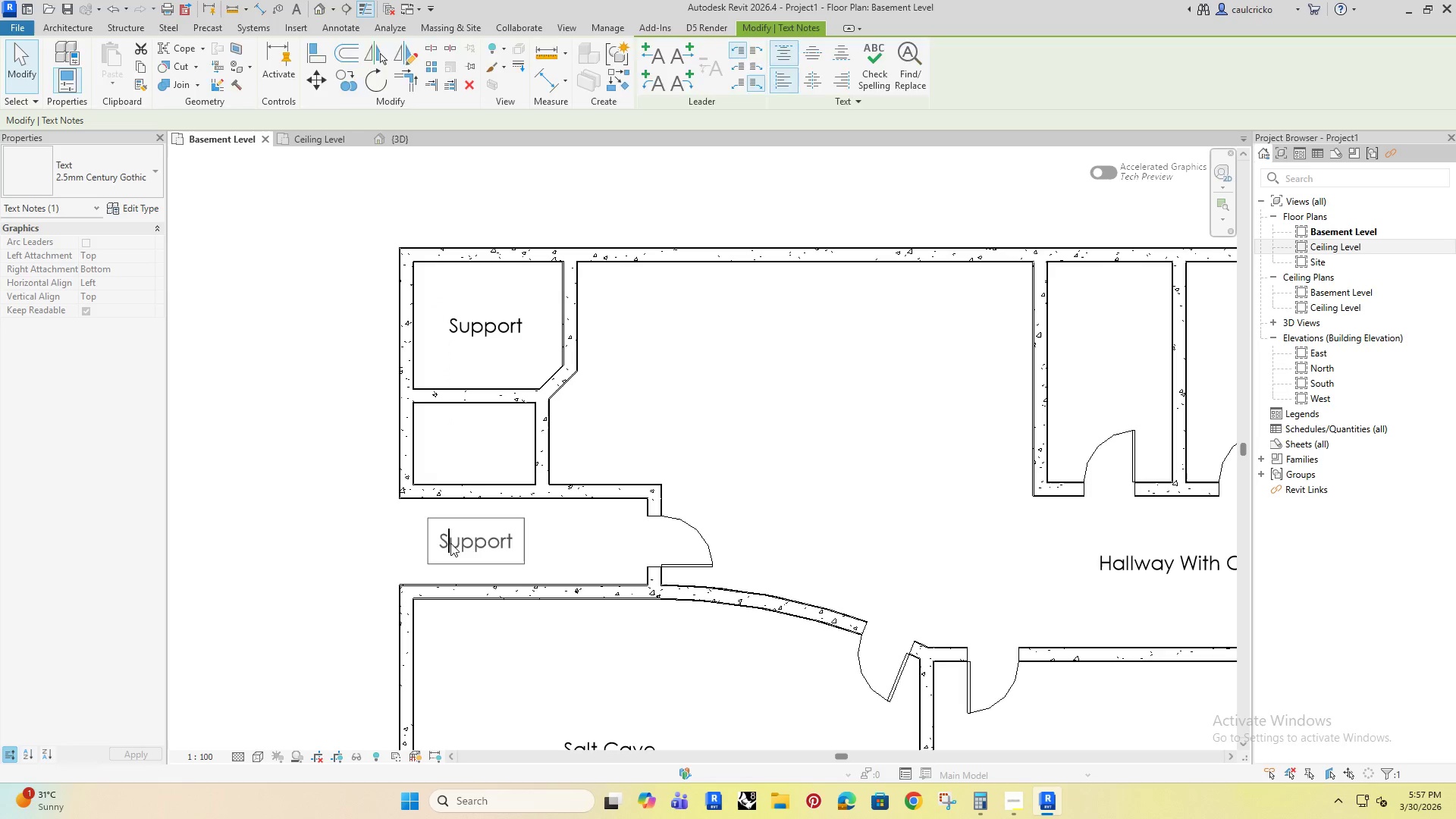 
scroll: coordinate [383, 410], scroll_direction: up, amount: 5.0
 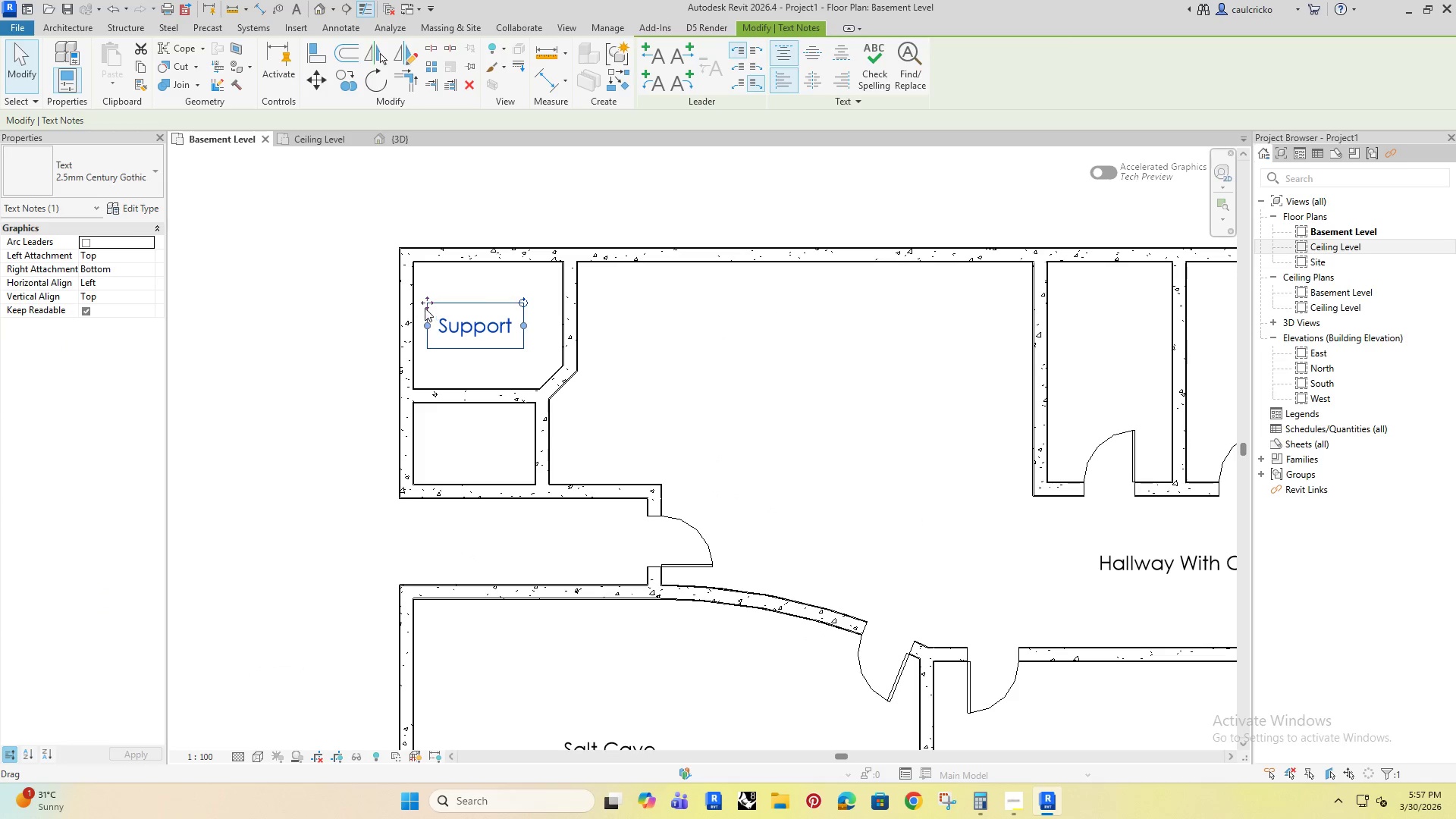 
left_click_drag(start_coordinate=[436, 304], to_coordinate=[426, 519])
 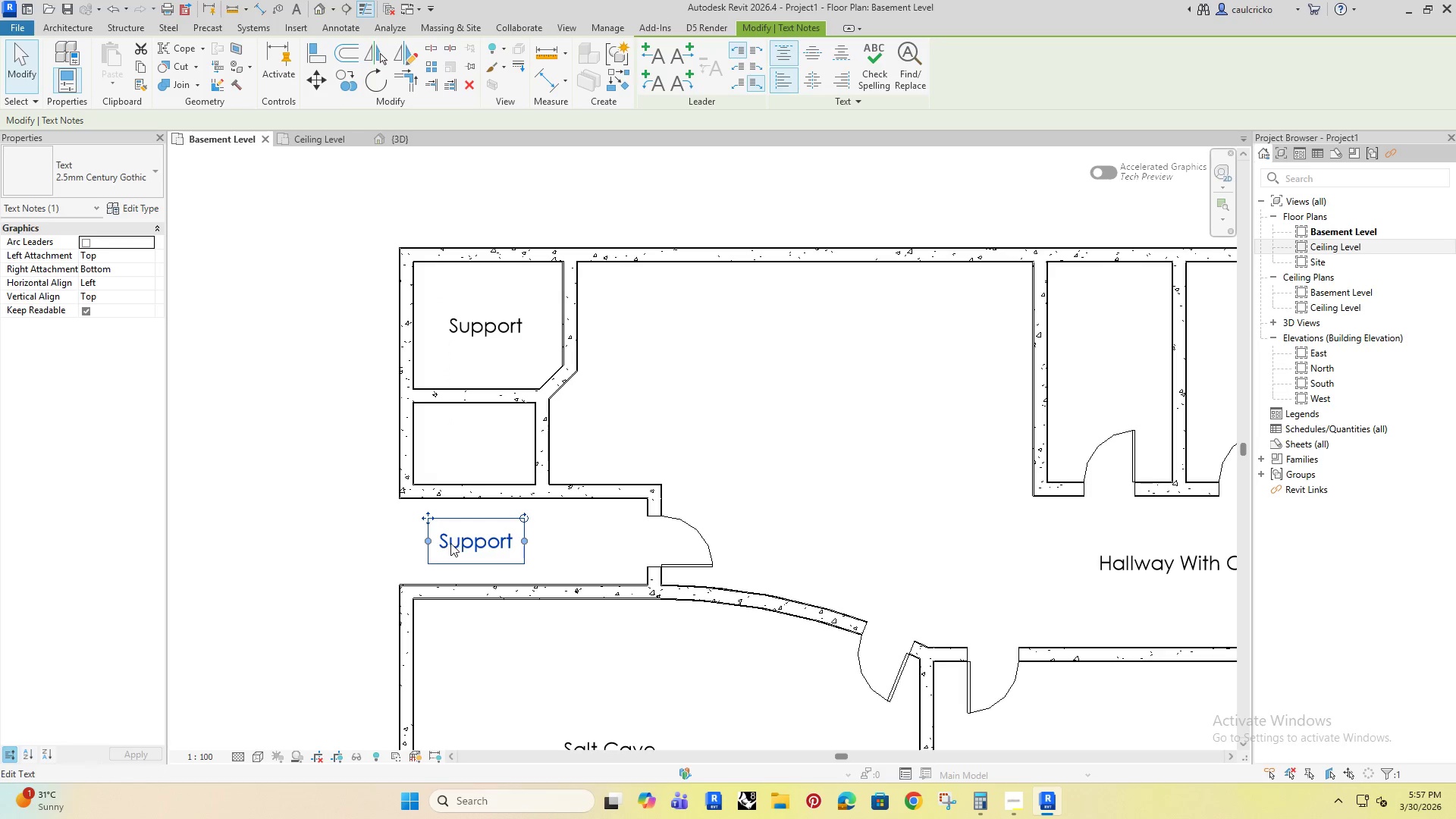 
left_click([450, 543])
 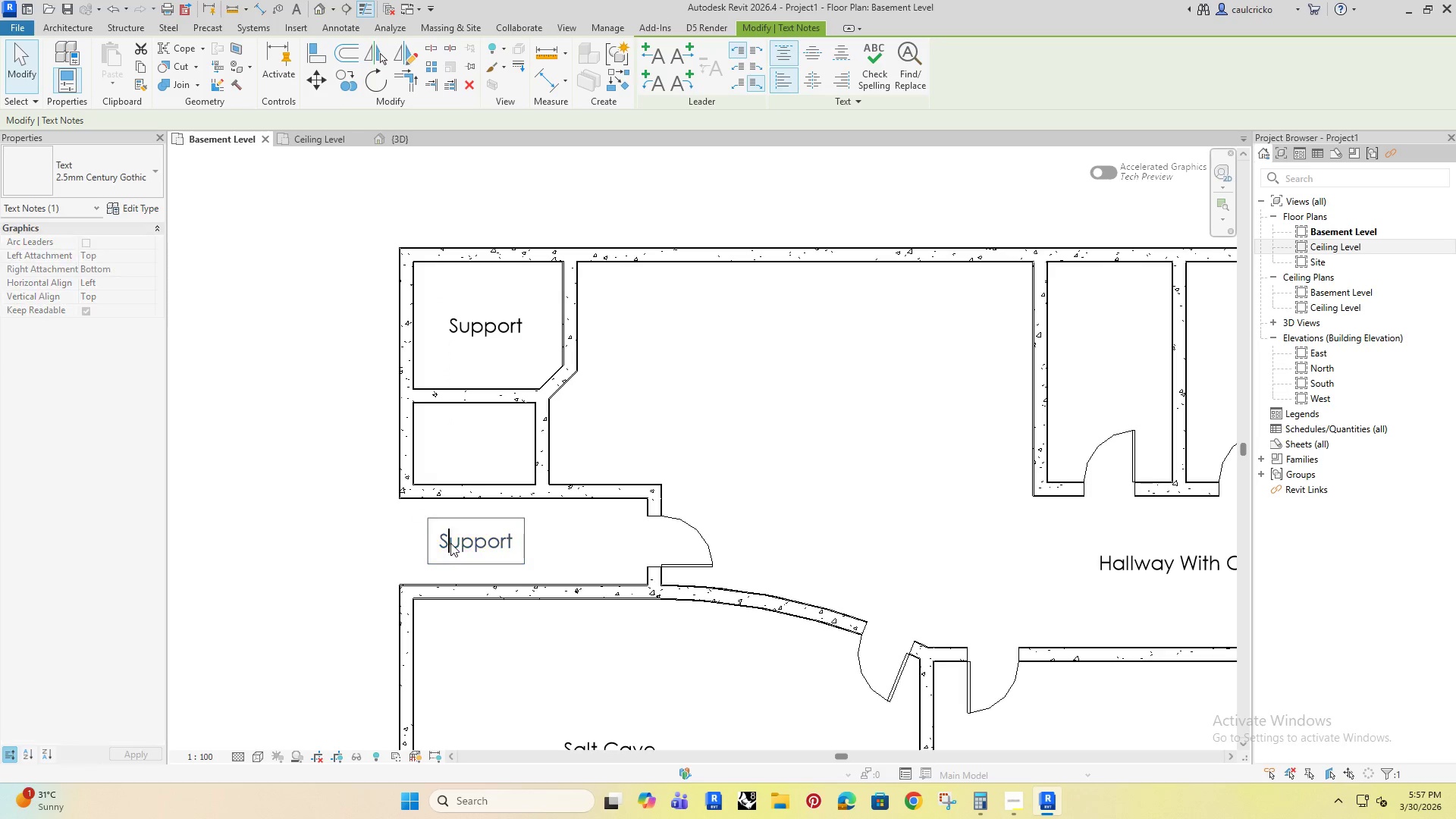 
left_click_drag(start_coordinate=[450, 543], to_coordinate=[624, 64])
 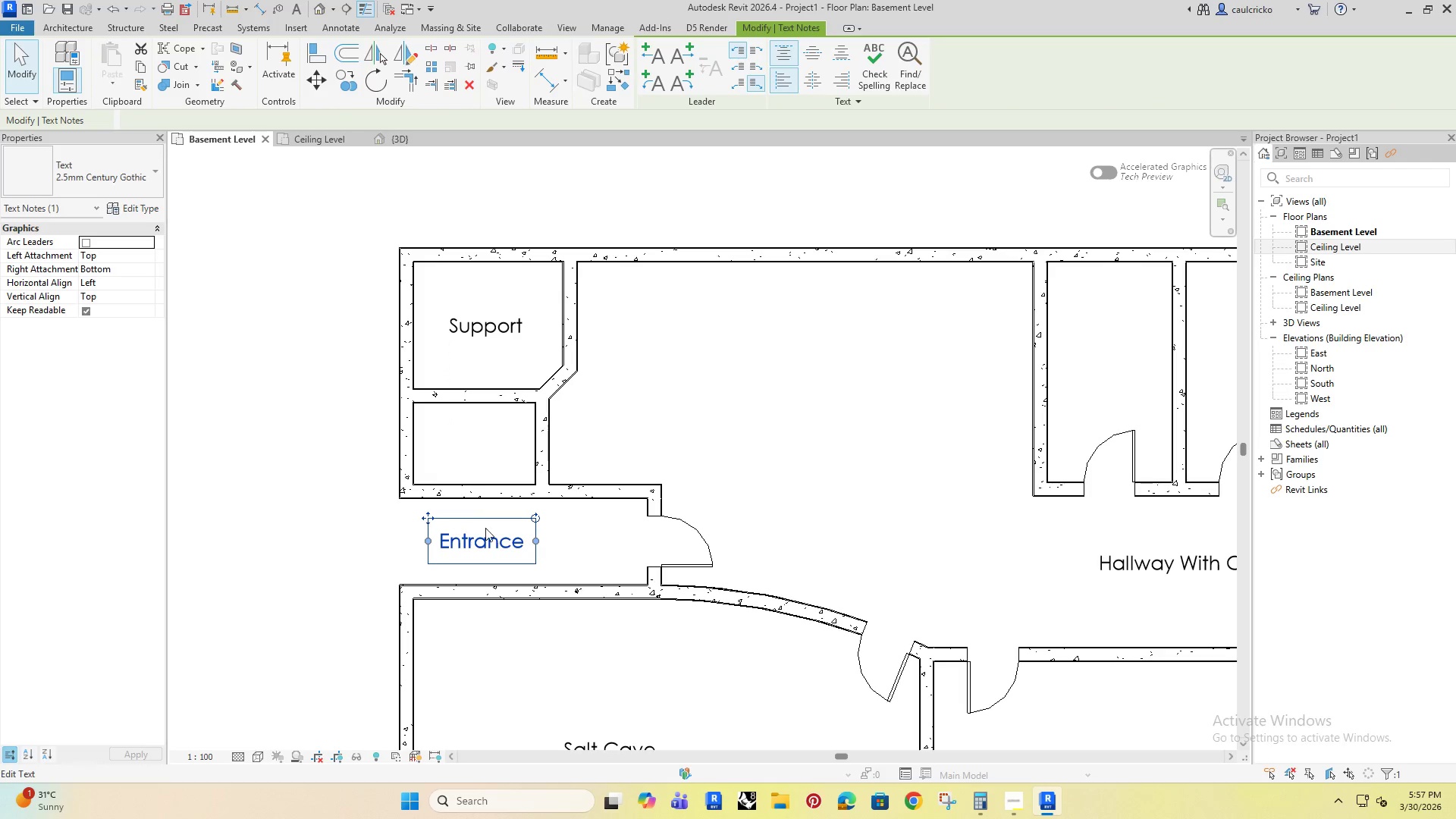 
key(Control+A)
 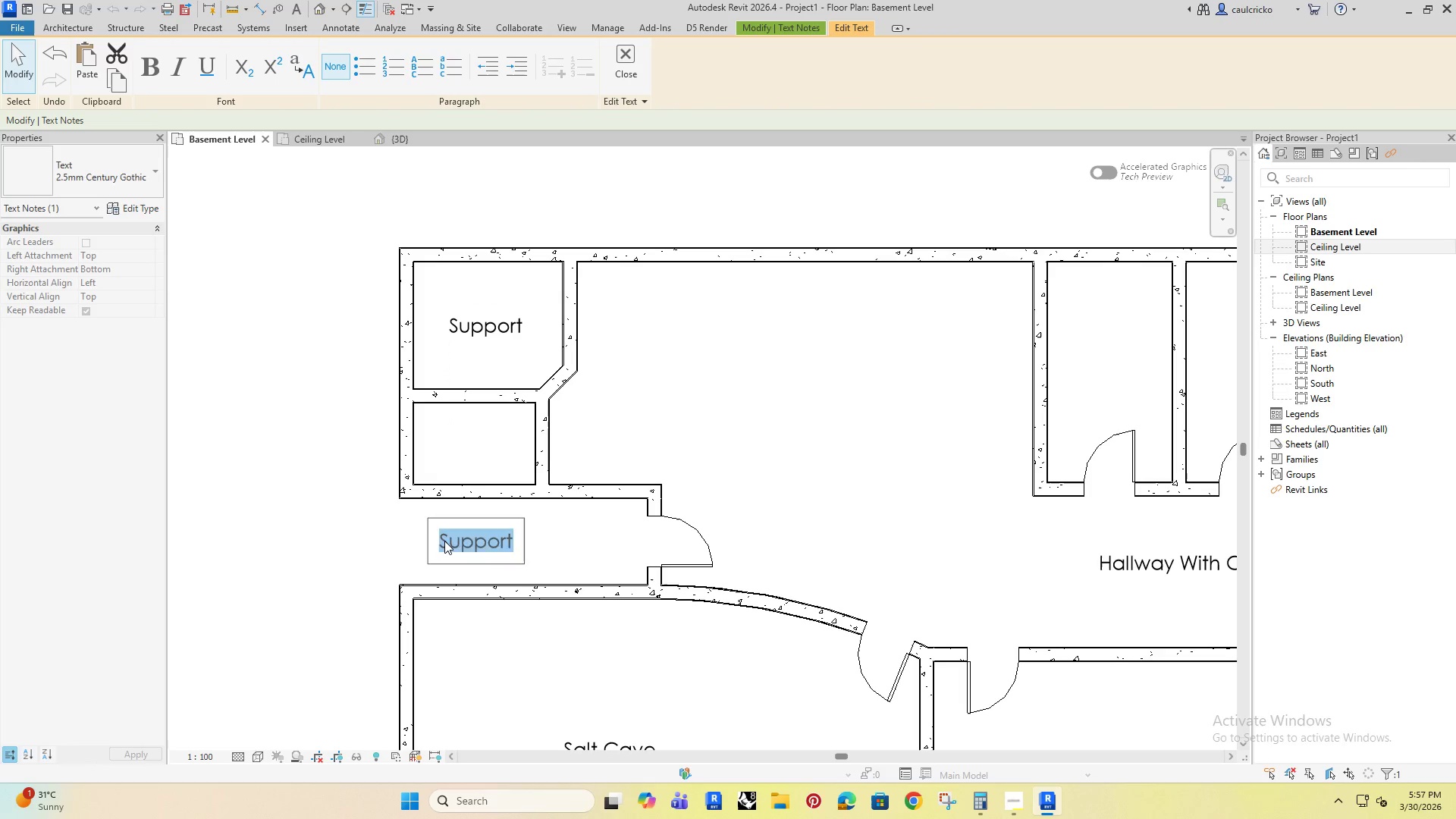 
type(Entrn)
key(Backspace)
type(ance)
 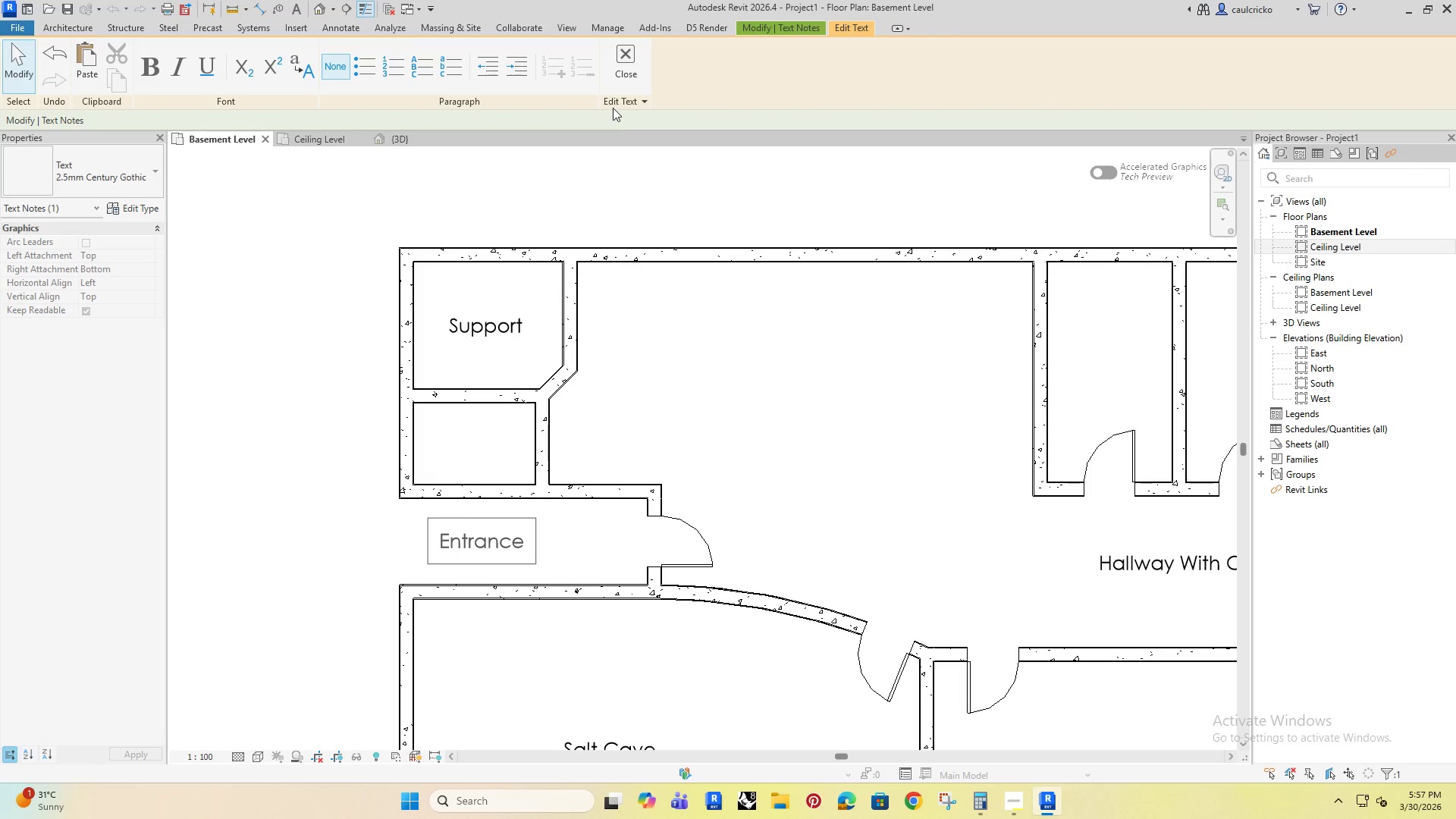 
left_click([624, 64])
 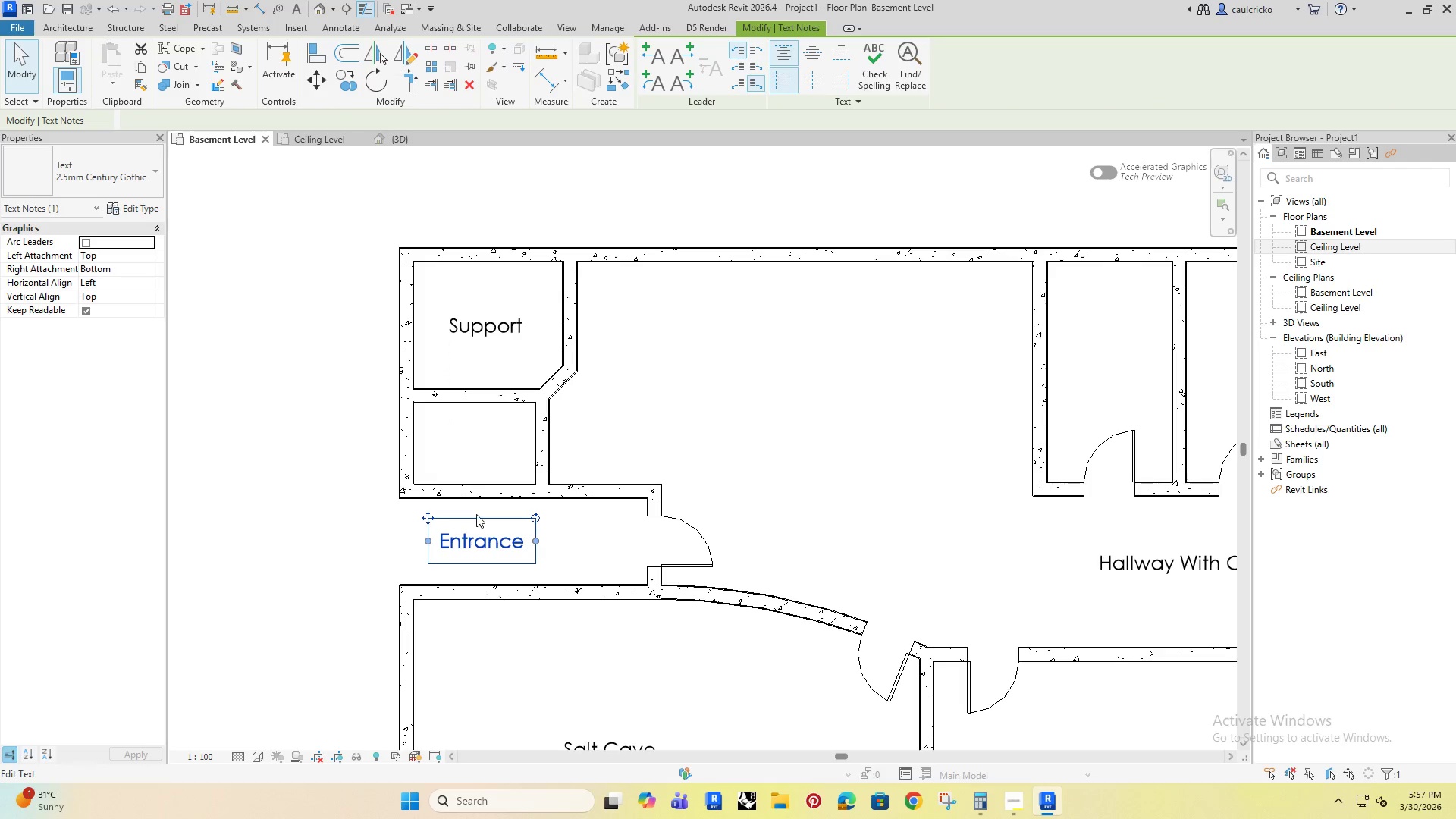 
hold_key(key=ArrowRight, duration=1.5)
 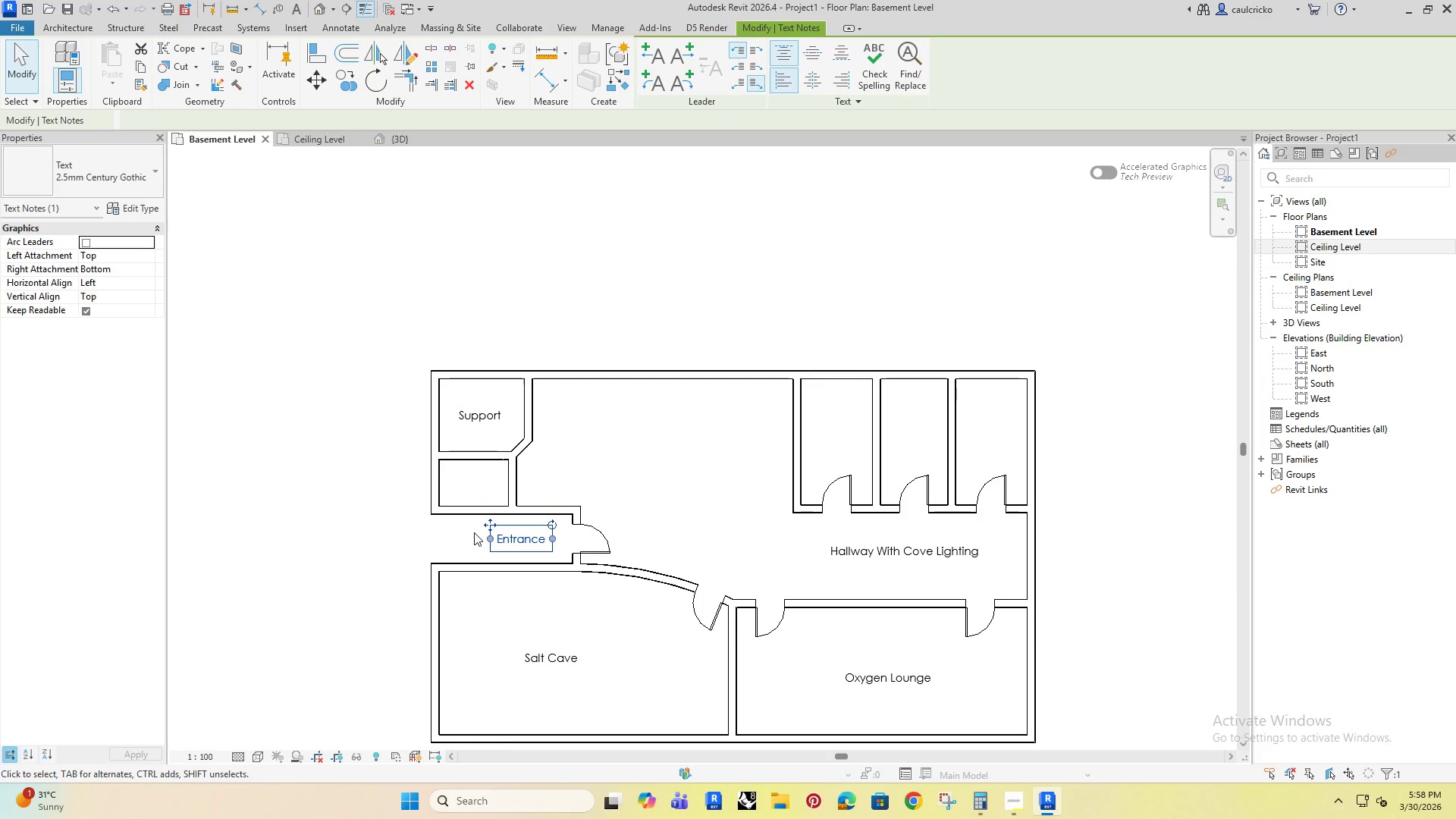 
key(ArrowRight)
 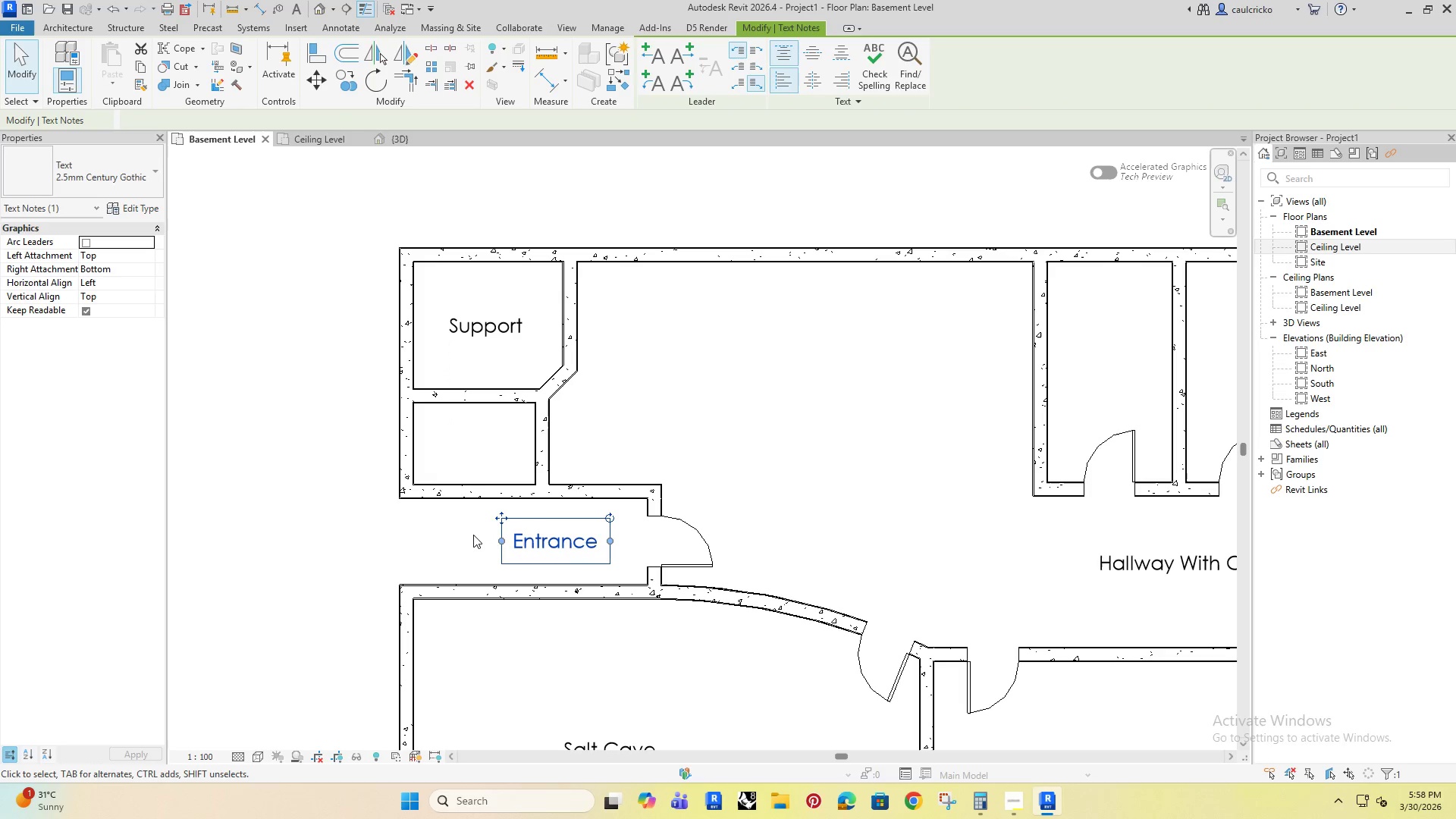 
key(ArrowRight)
 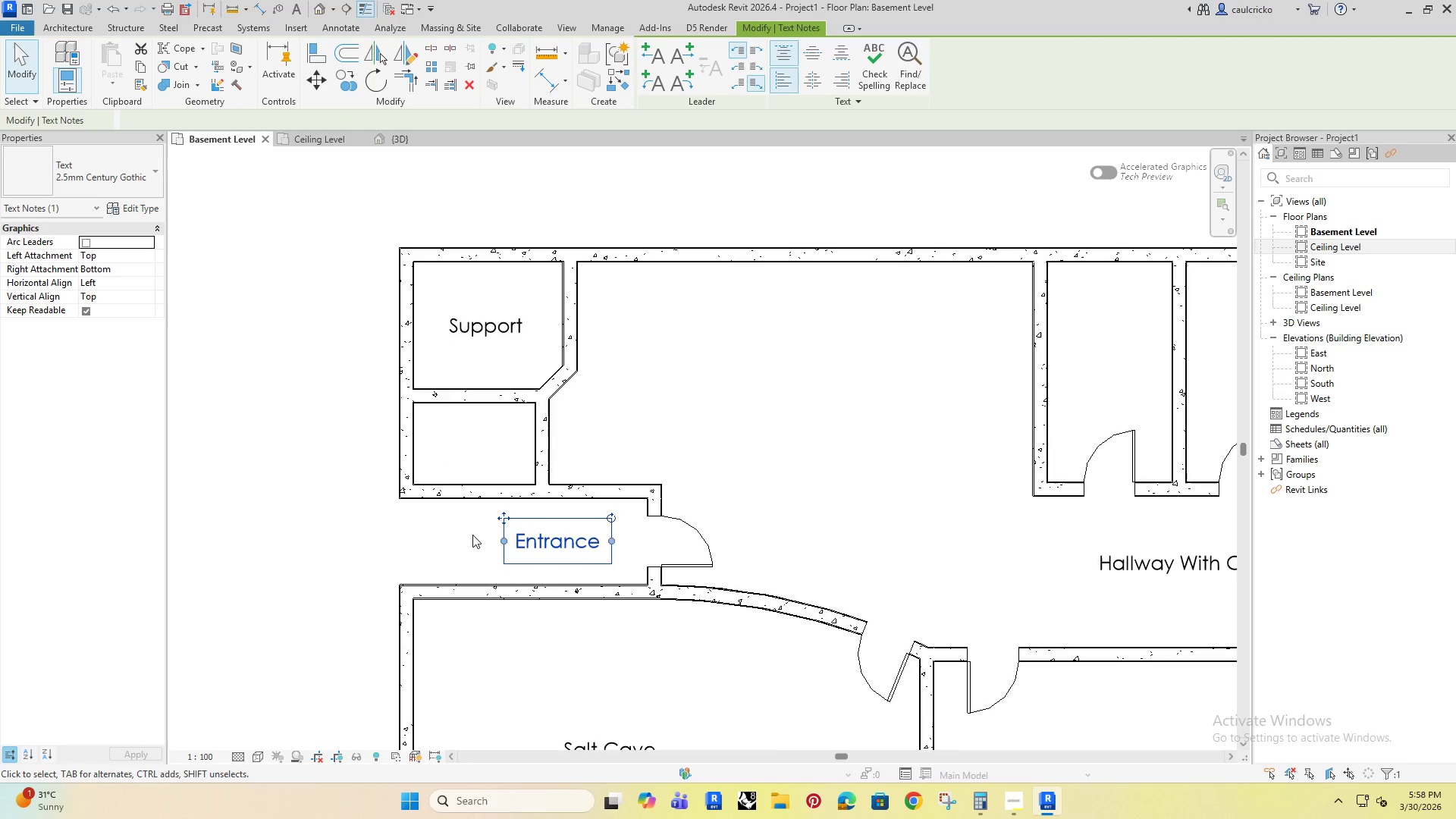 
hold_key(key=ControlRight, duration=1.36)
left_click_drag(start_coordinate=[486, 526], to_coordinate=[618, 401])
 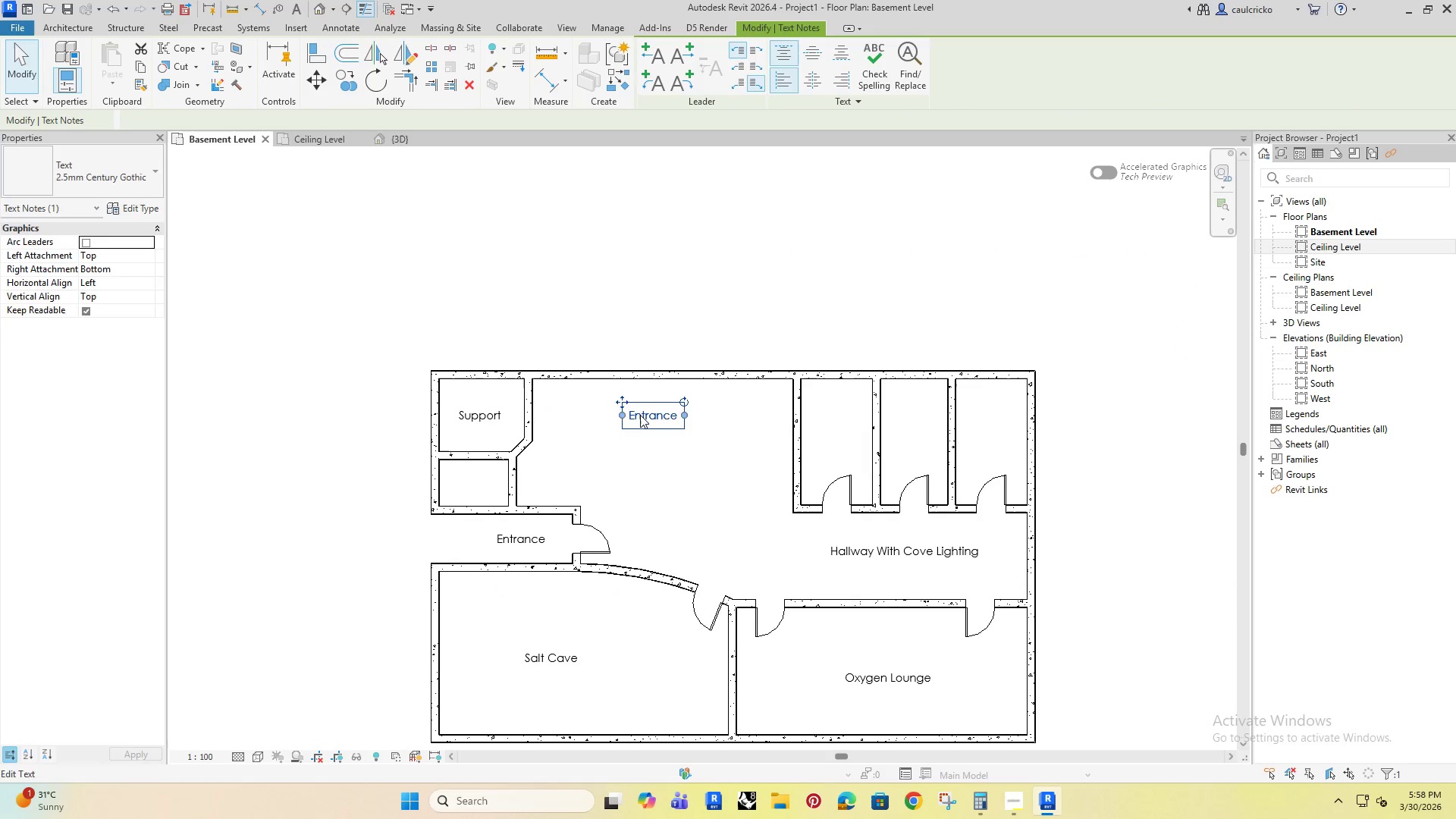 
left_click([640, 415])
 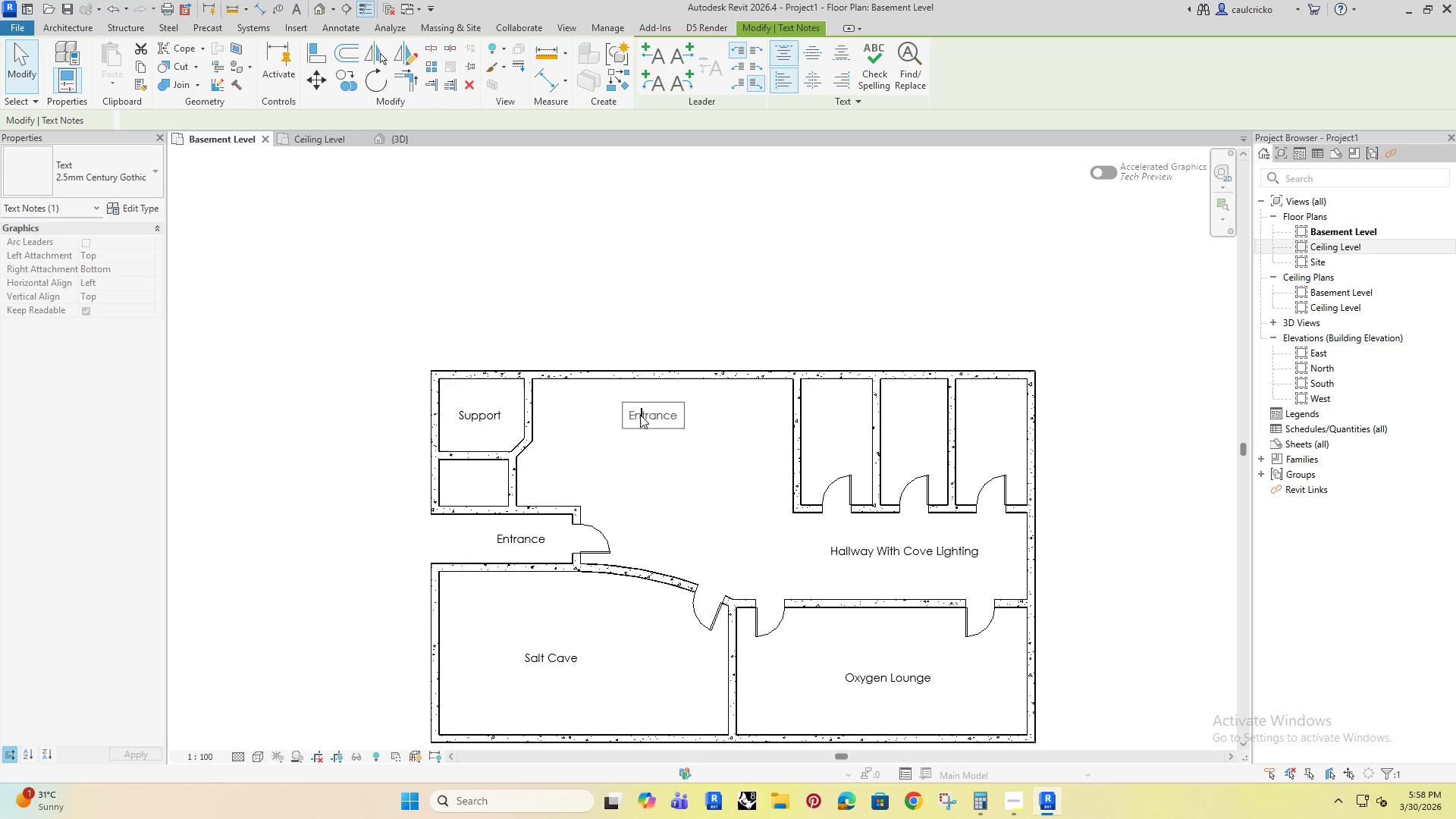 
scroll: coordinate [473, 536], scroll_direction: down, amount: 4.0
 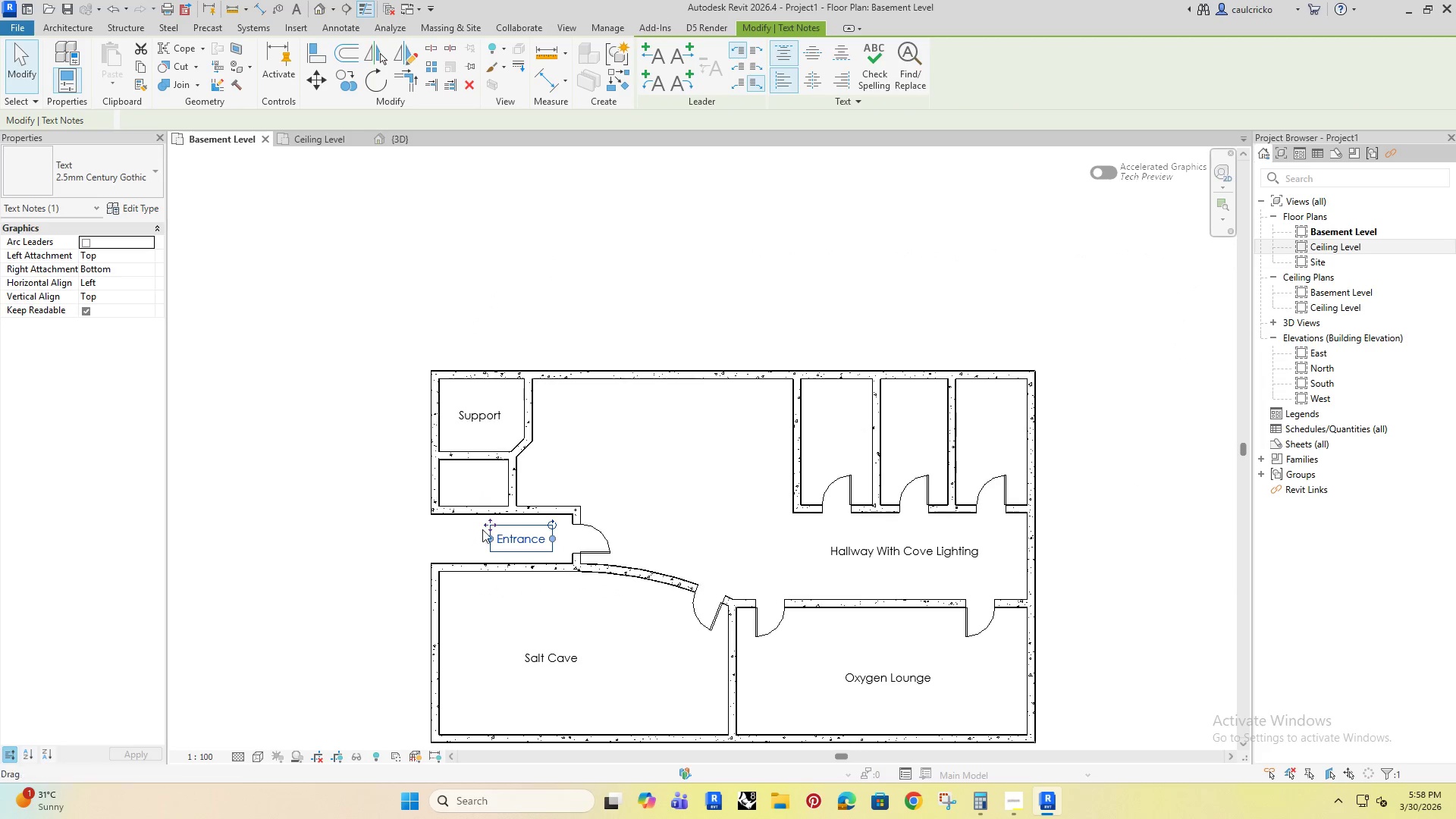 
left_click_drag(start_coordinate=[640, 415], to_coordinate=[628, 64])
 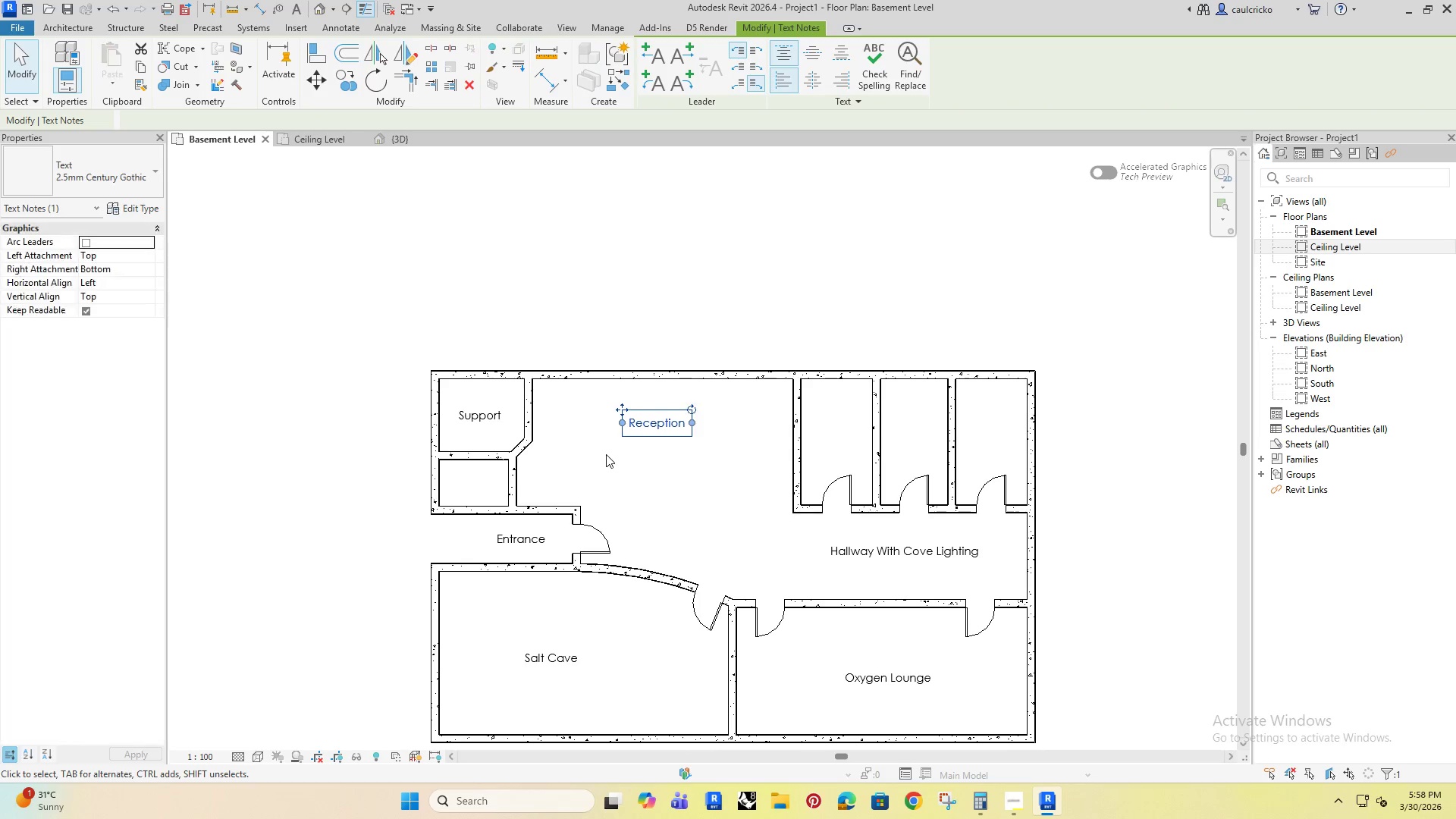 
key(Control+A)
 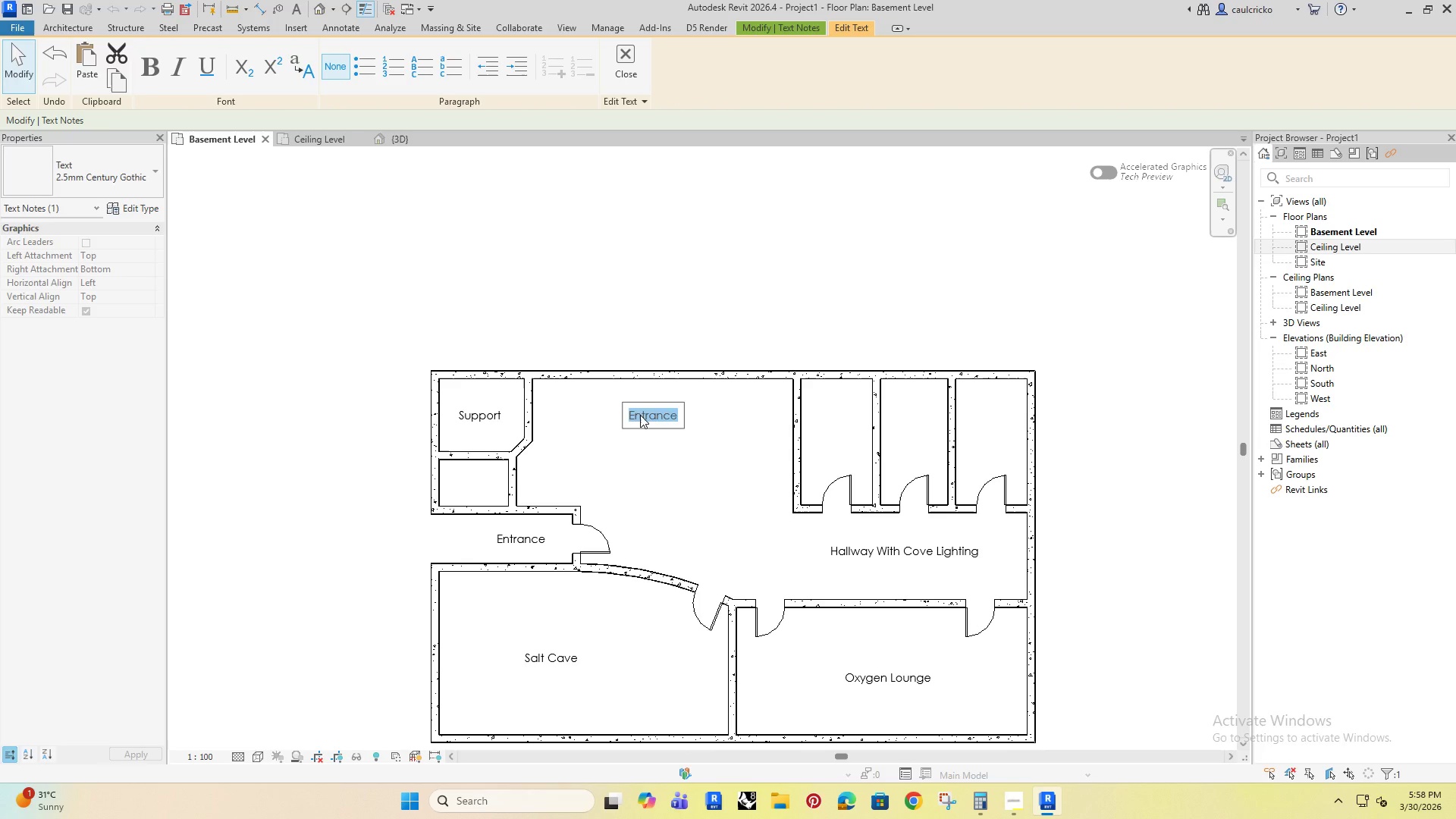 
type(Reception)
 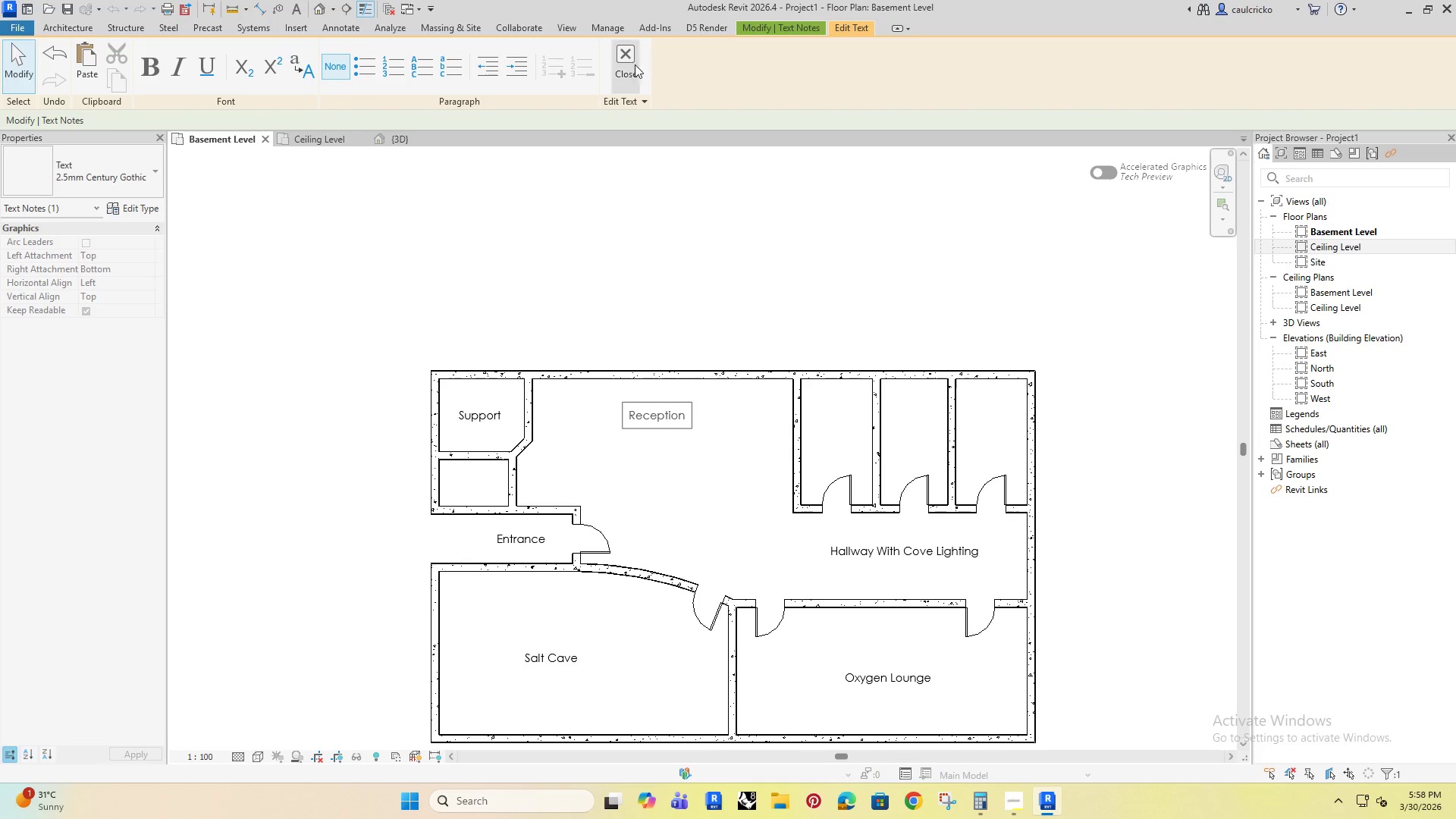 
left_click([628, 64])
 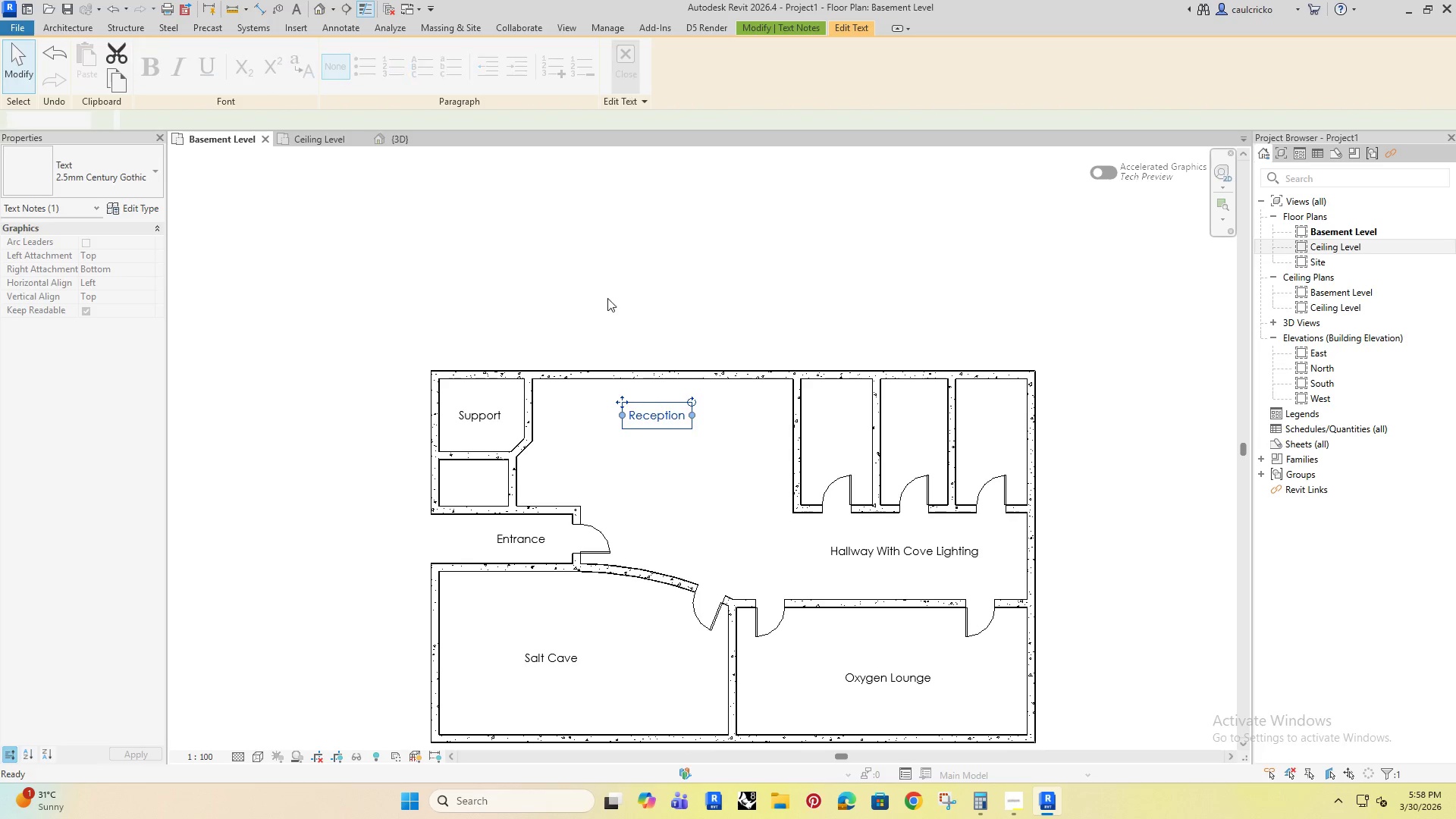 
key(ArrowDown)
 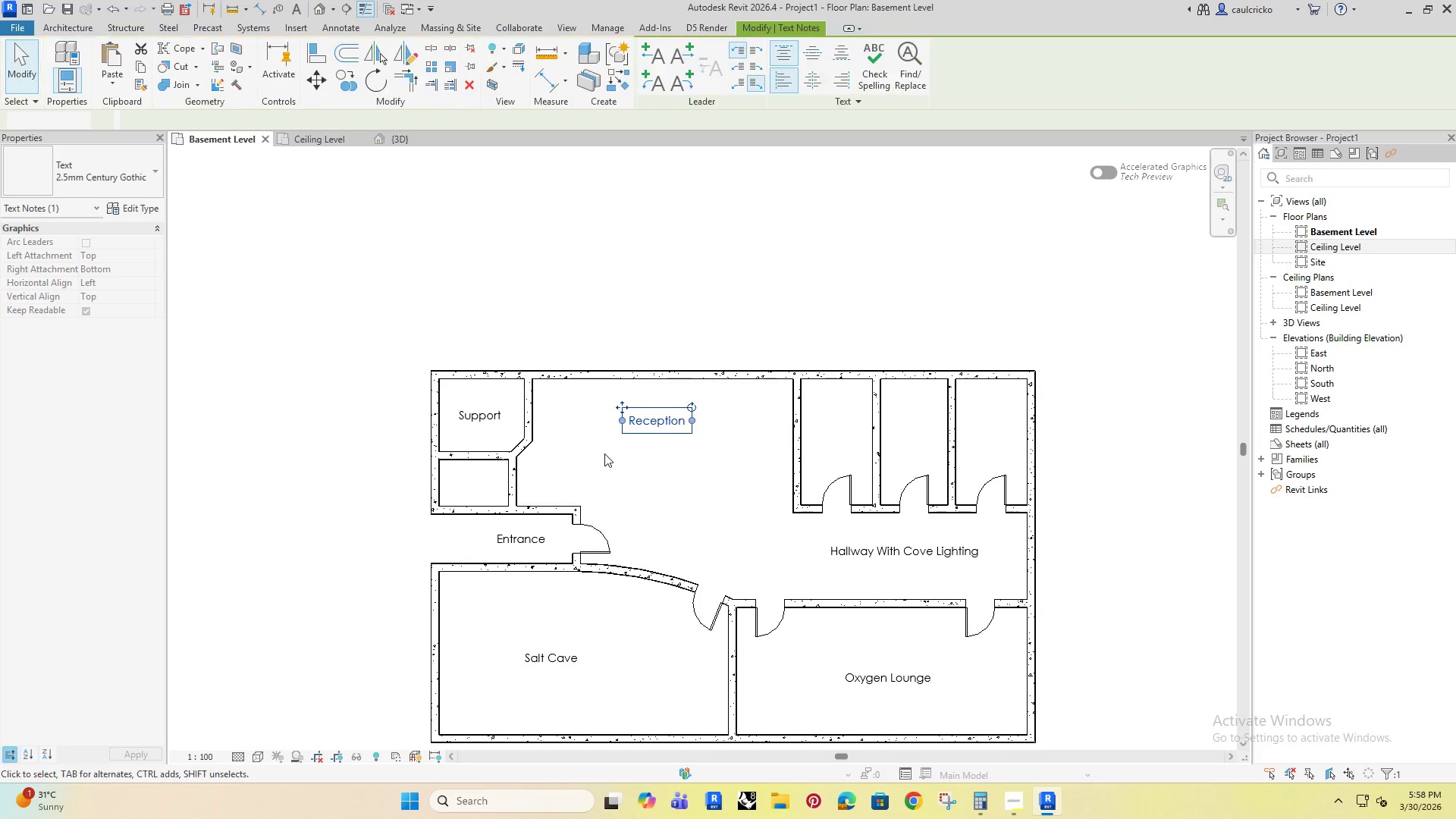 
key(ArrowDown)
 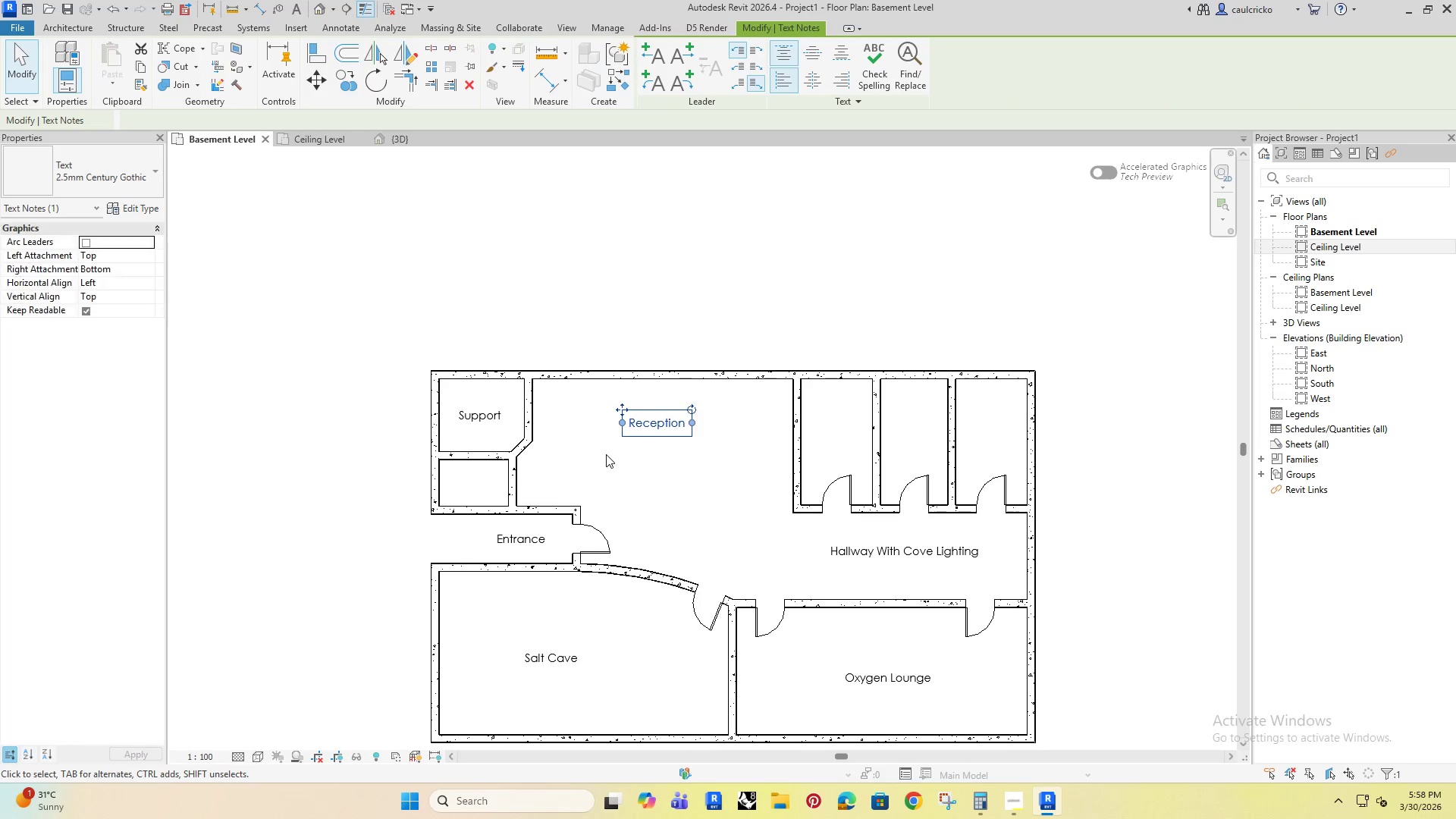 
key(ArrowDown)
 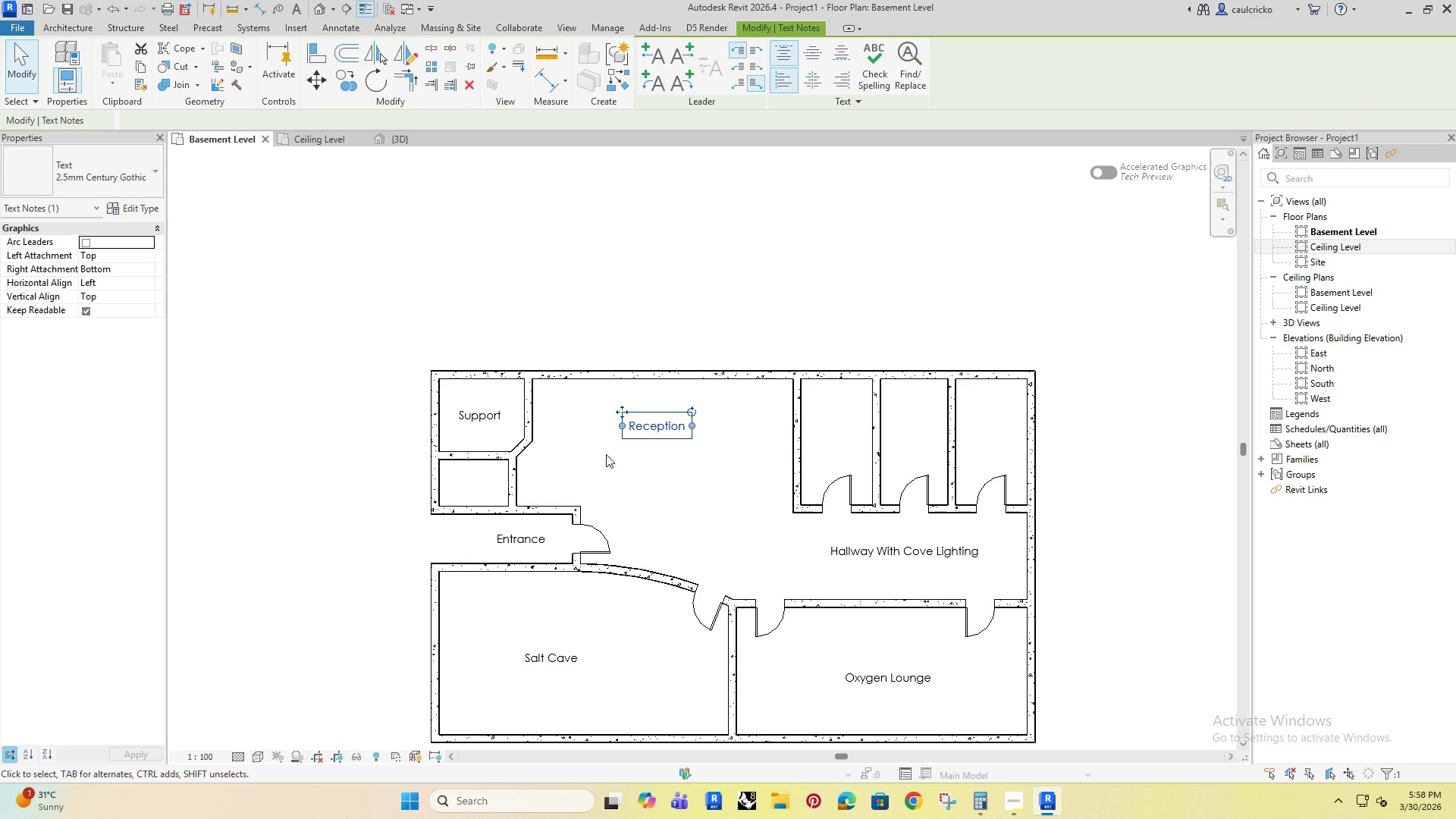 
key(ArrowDown)
 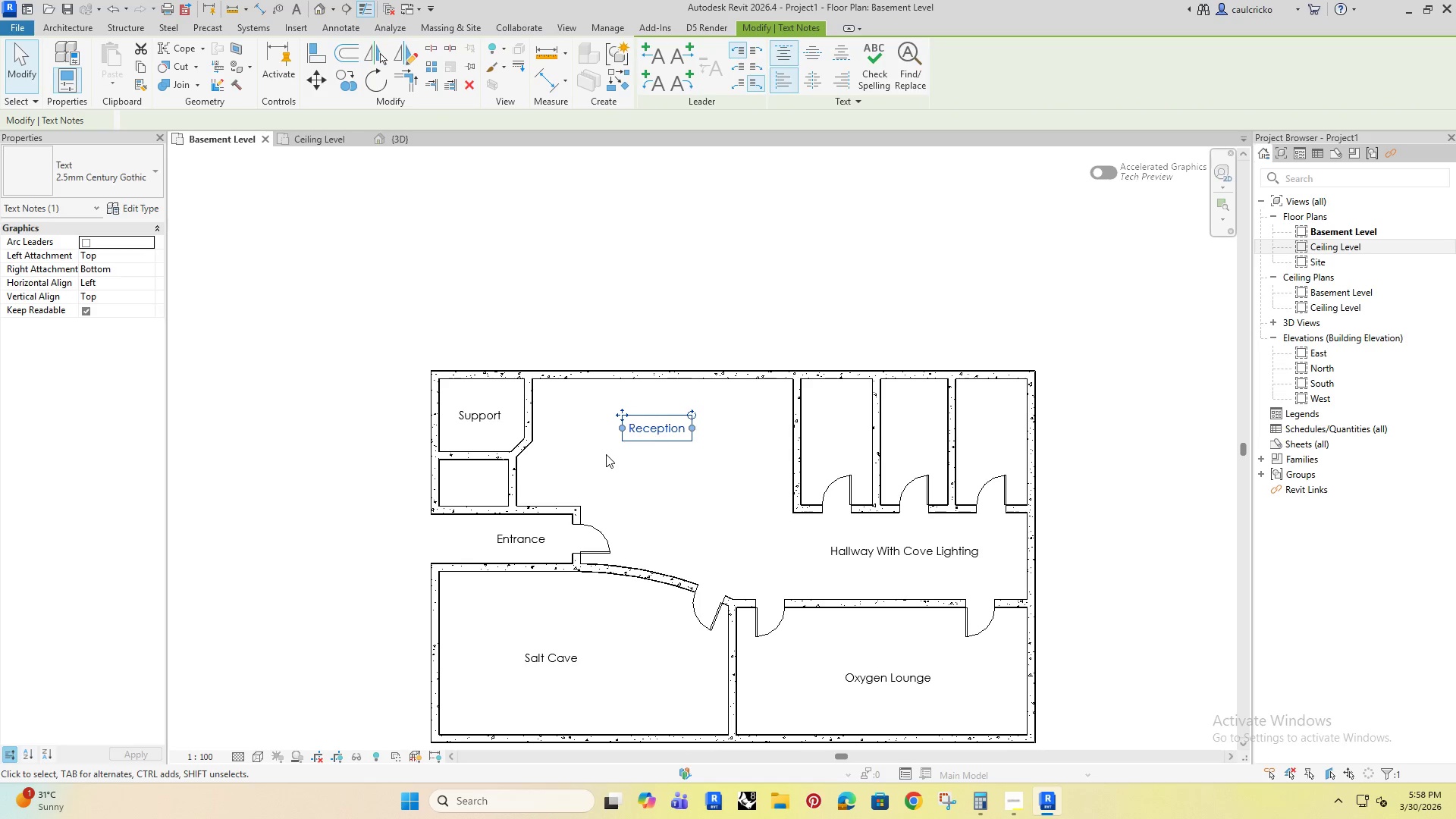 
key(ArrowDown)
 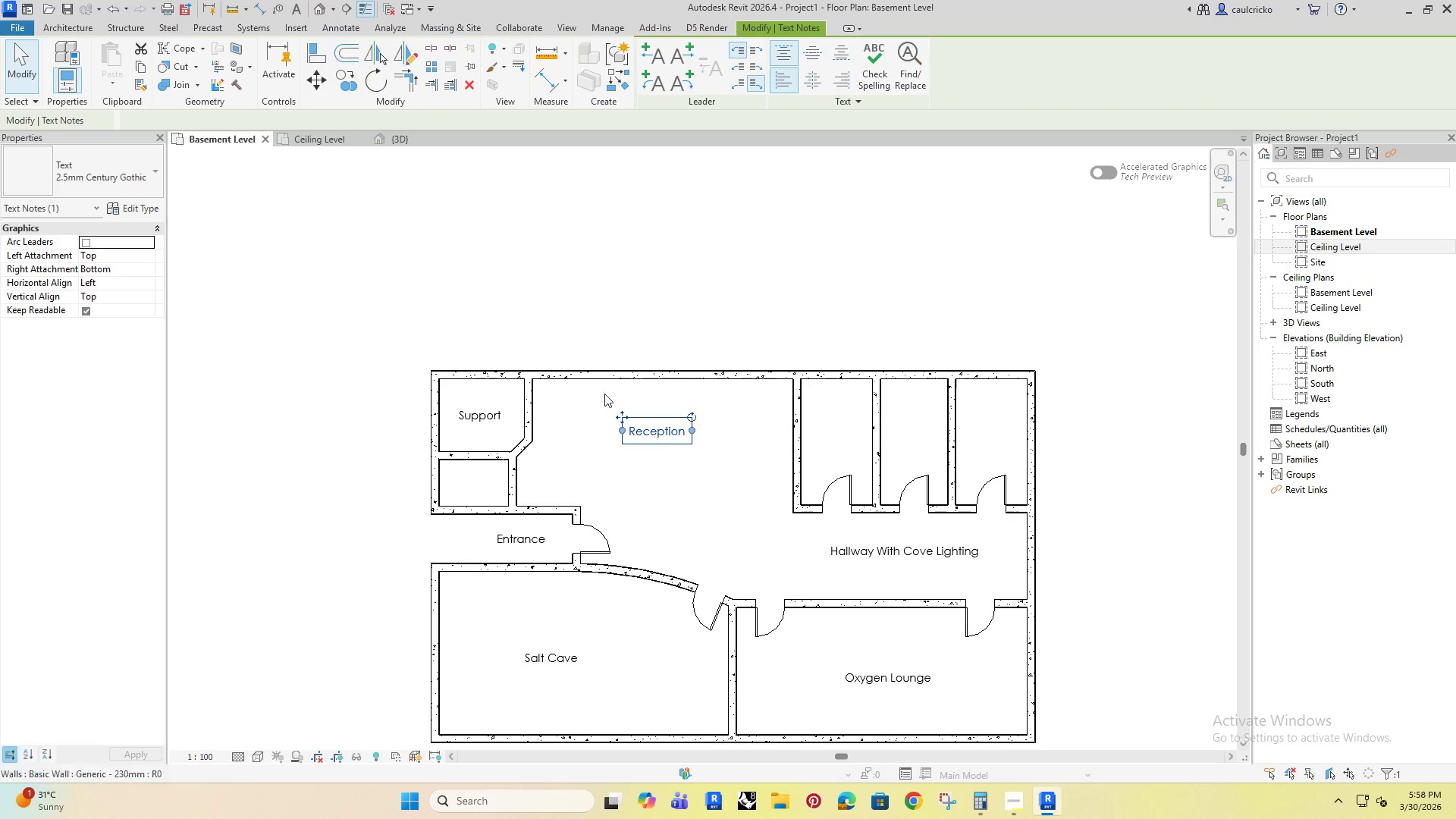 
left_click([577, 648])
 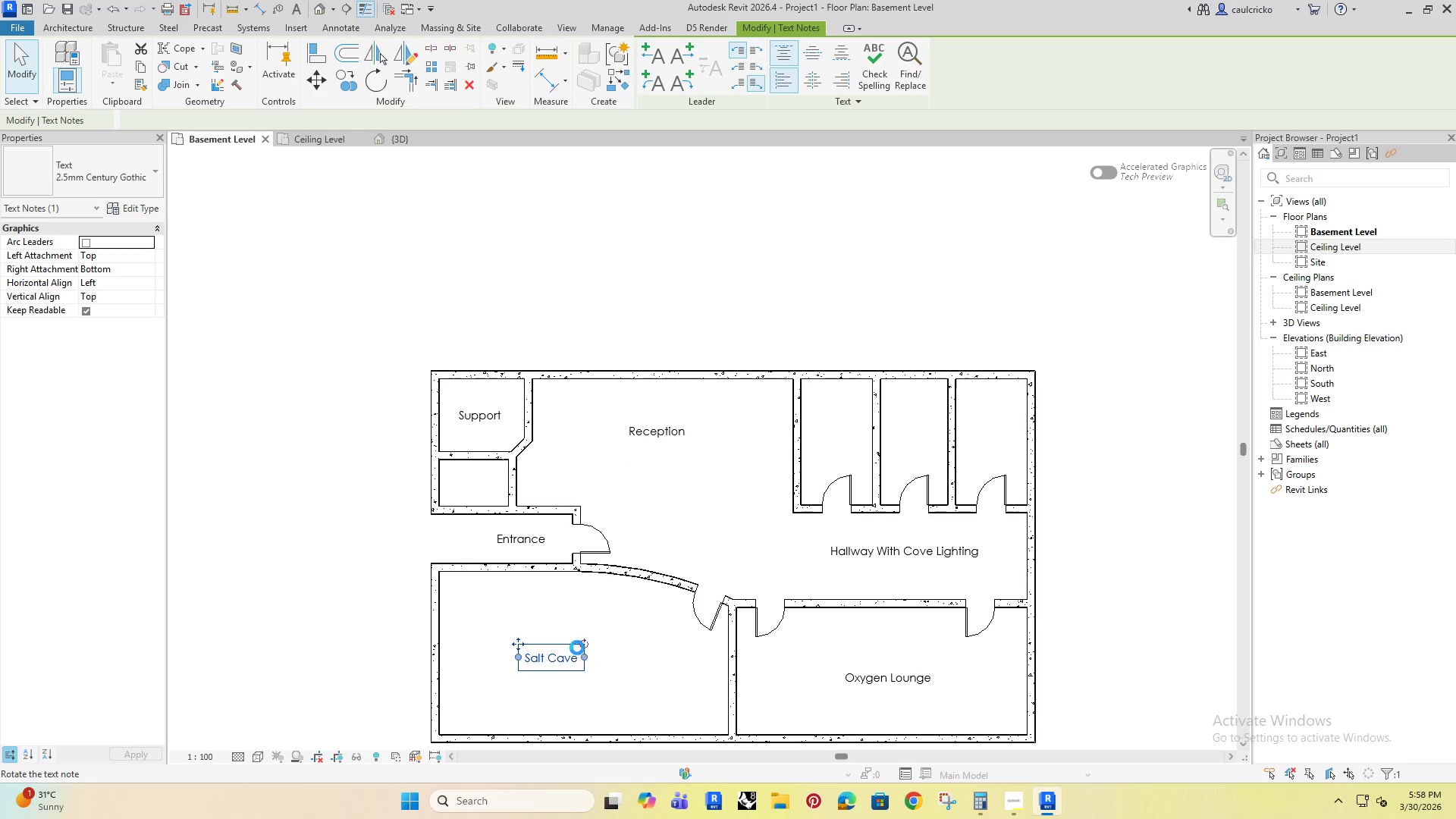 
key(ArrowRight)
 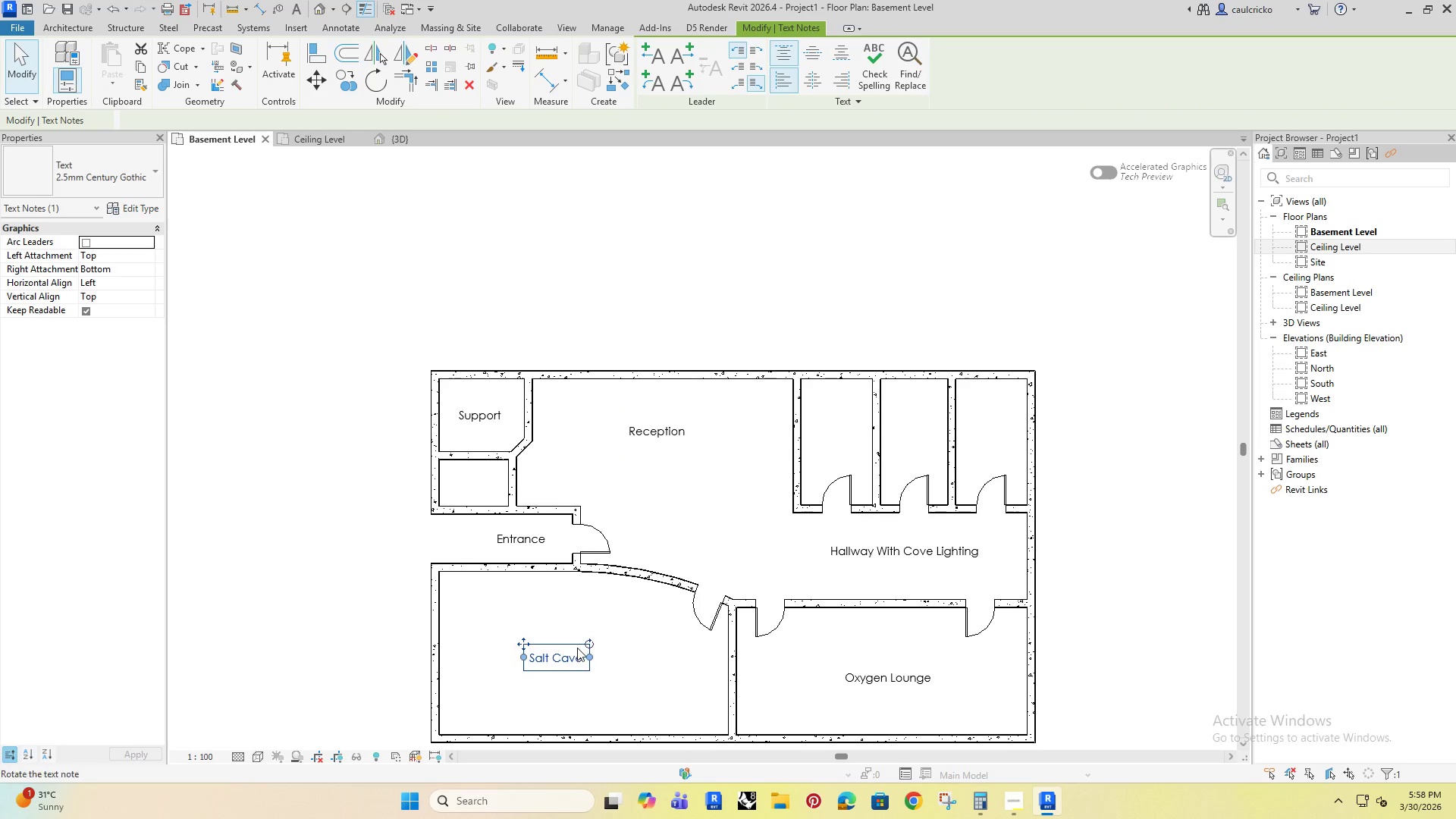 
hold_key(key=ArrowRight, duration=0.97)
 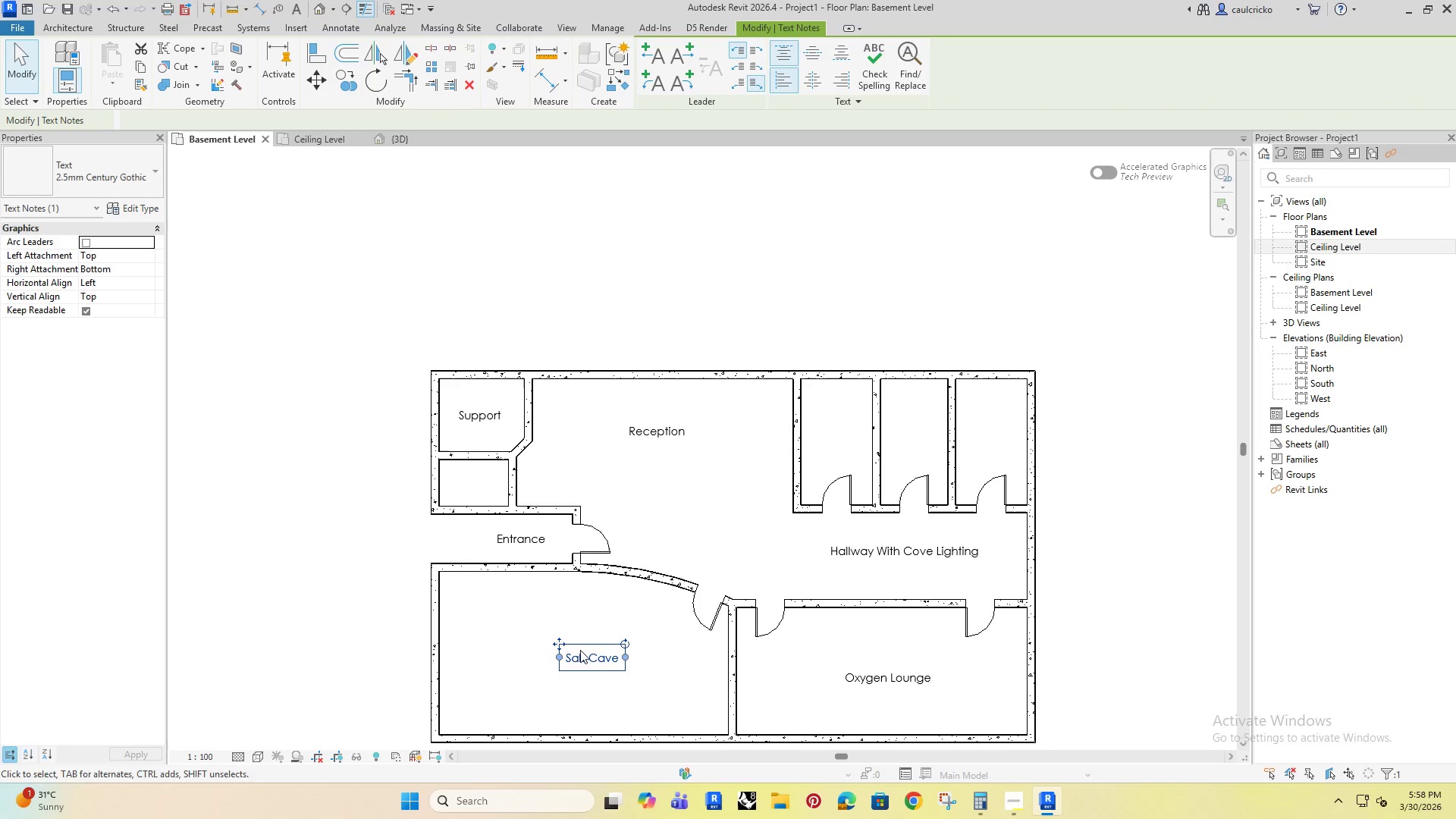 
key(ArrowDown)
 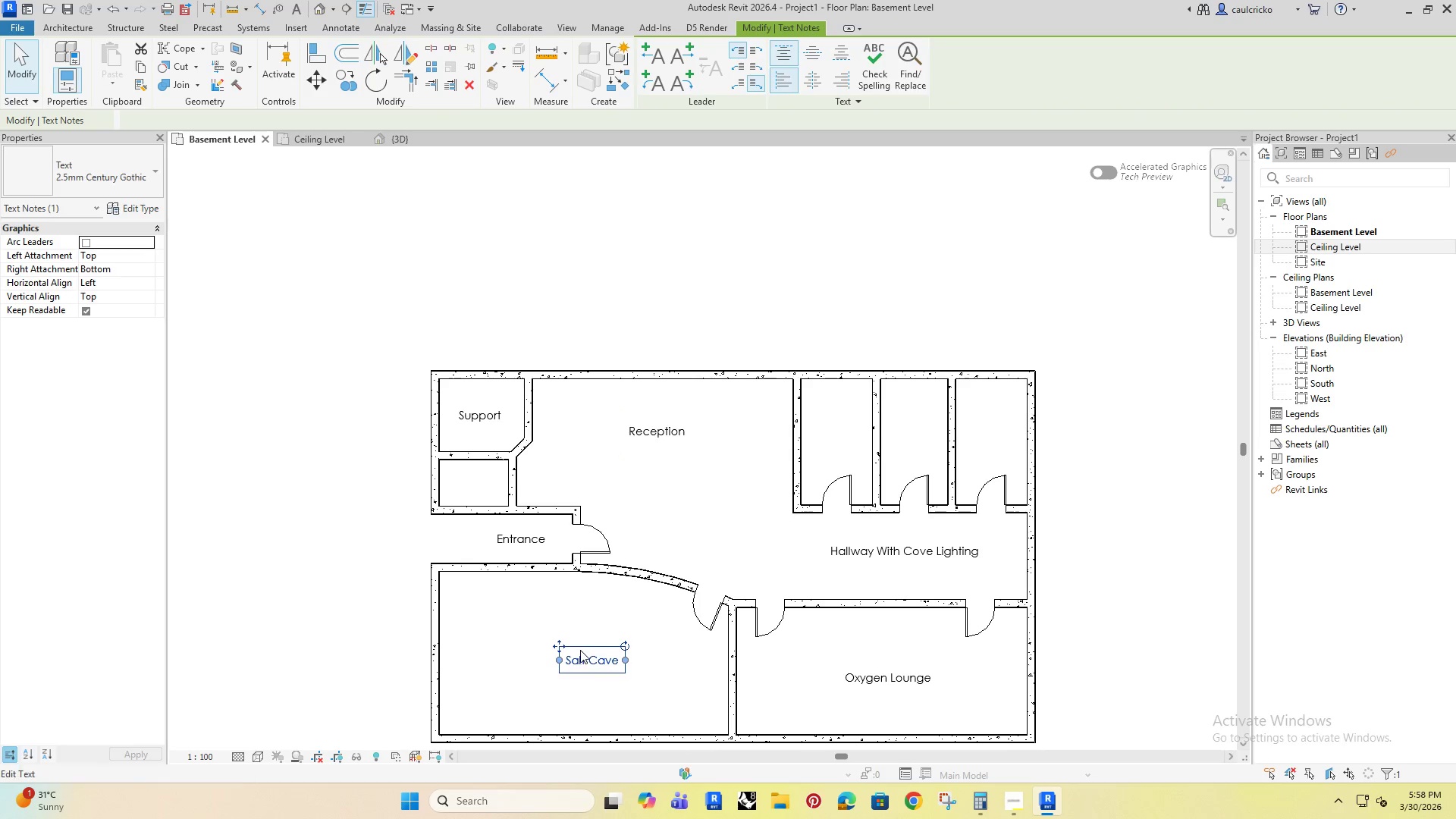 
key(ArrowDown)
 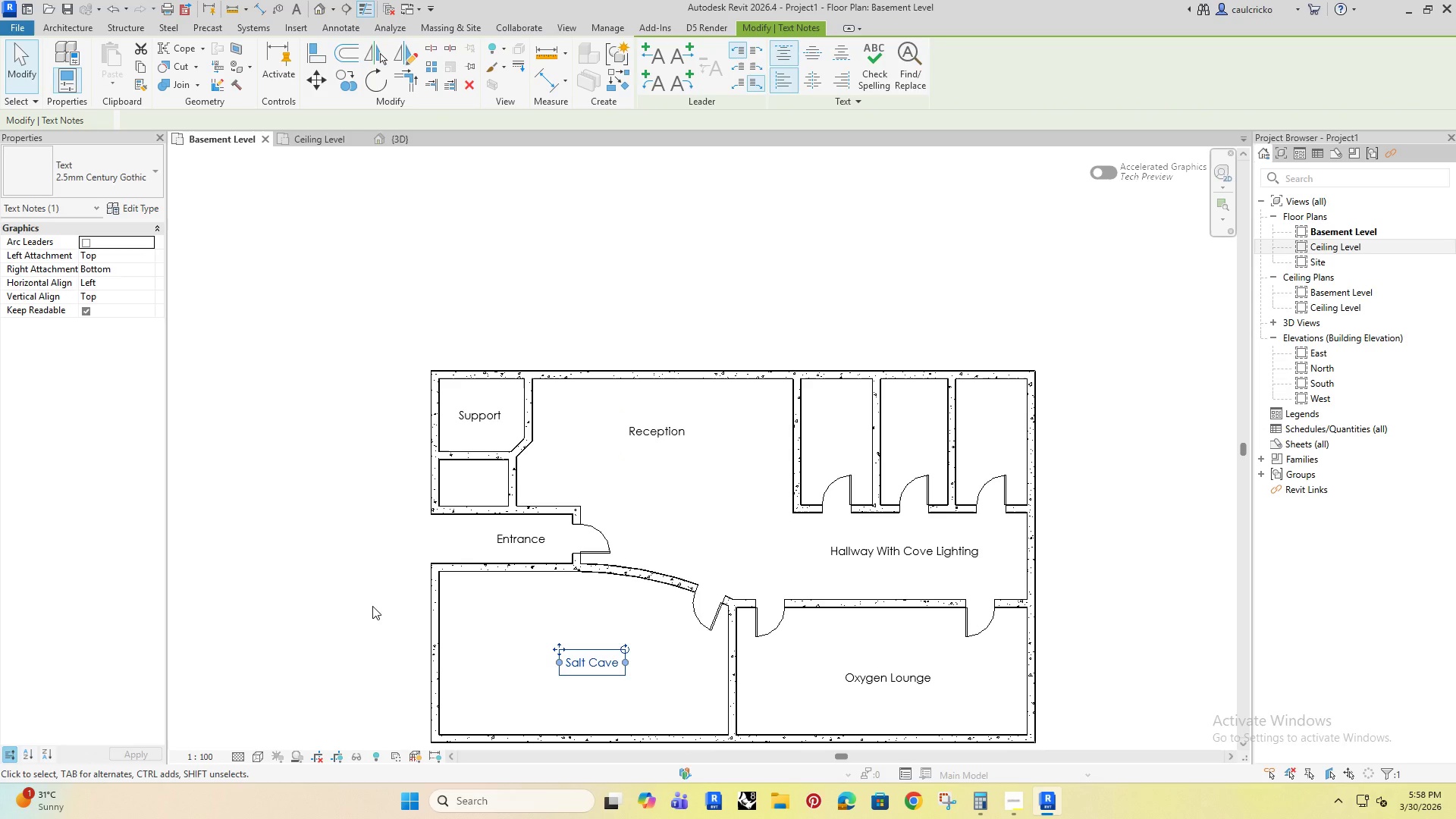 
left_click([371, 601])
 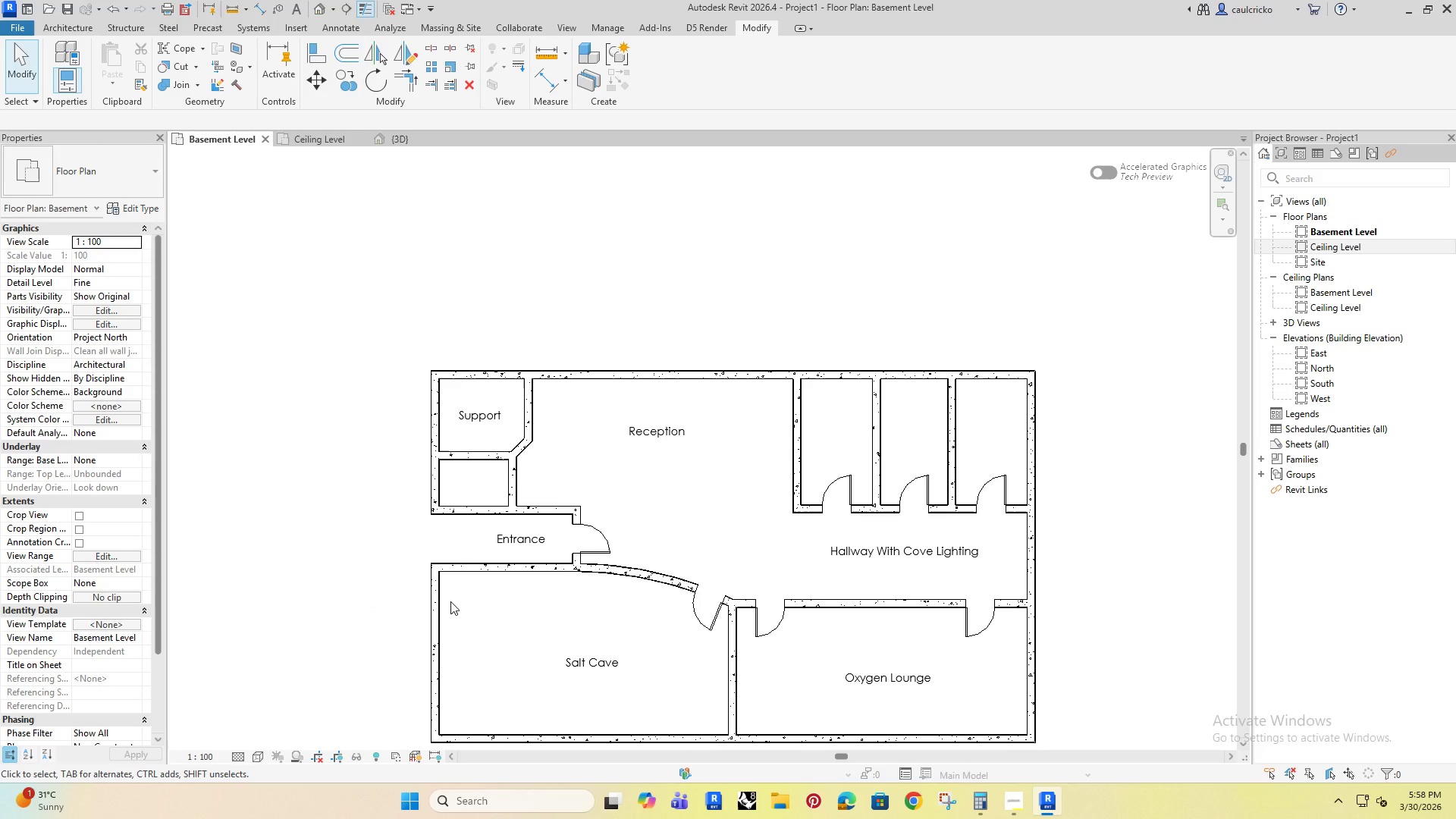 
left_click([257, 381])
 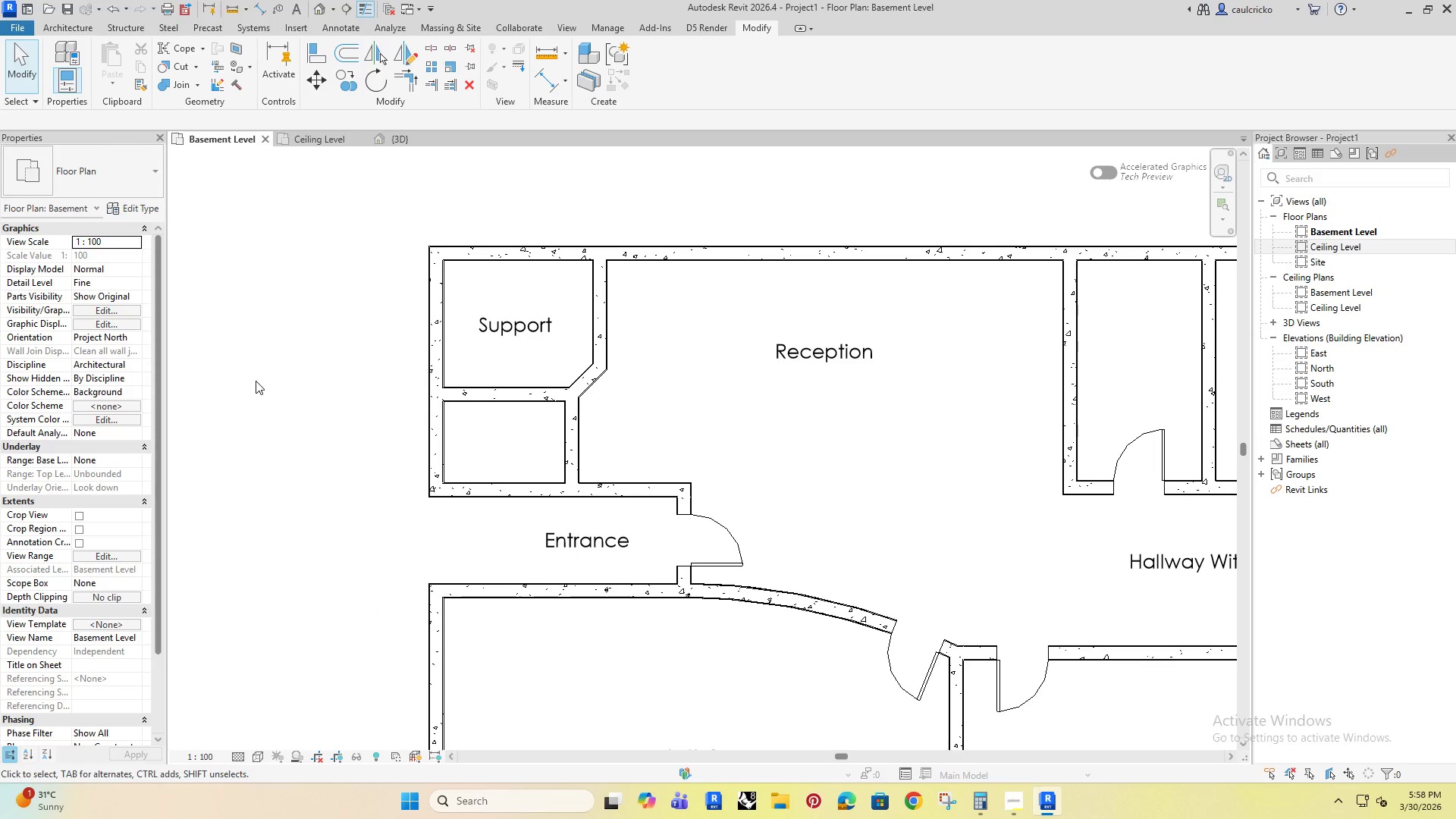 
type(wa)
 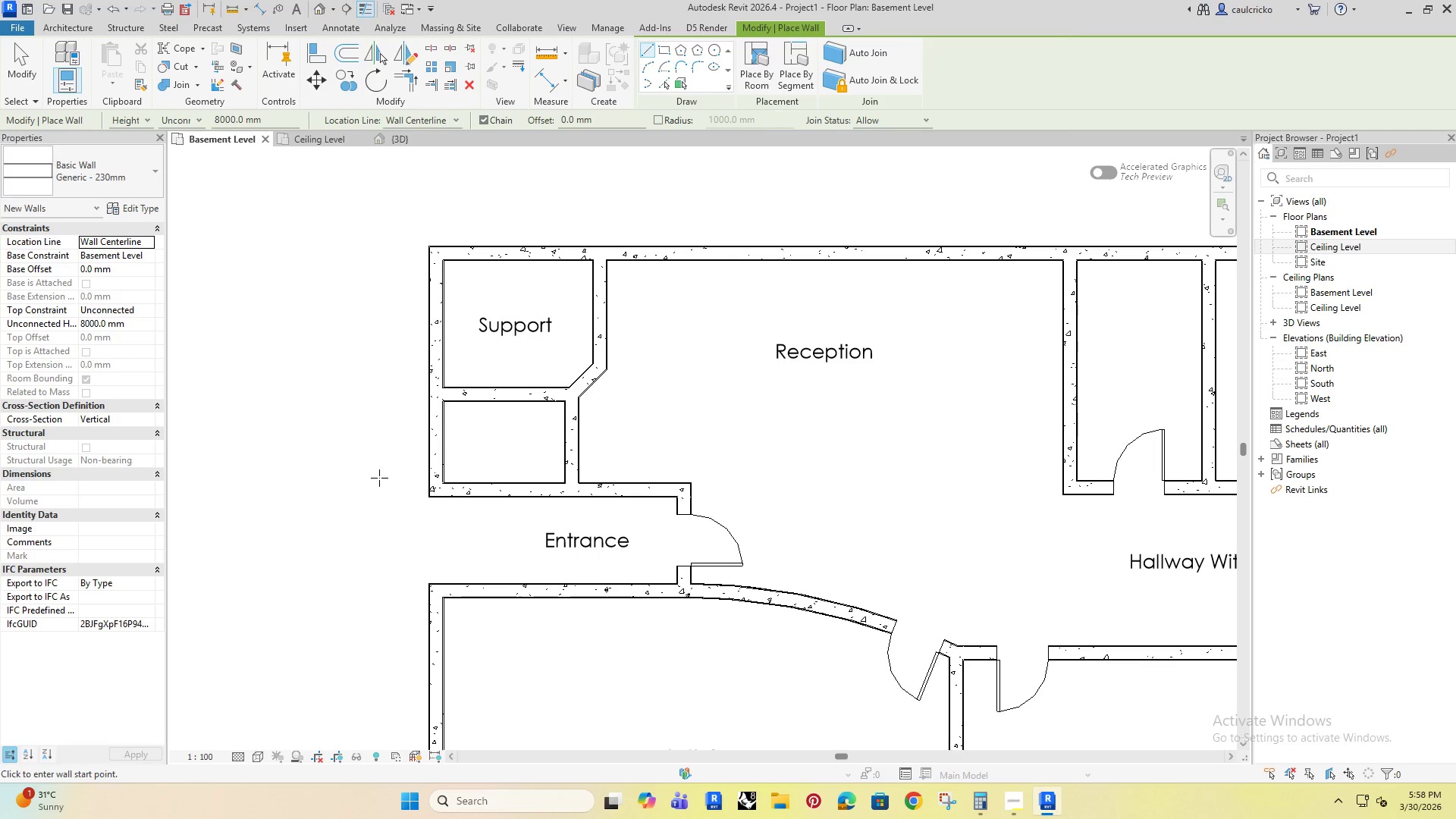 
scroll: coordinate [433, 537], scroll_direction: up, amount: 4.0
 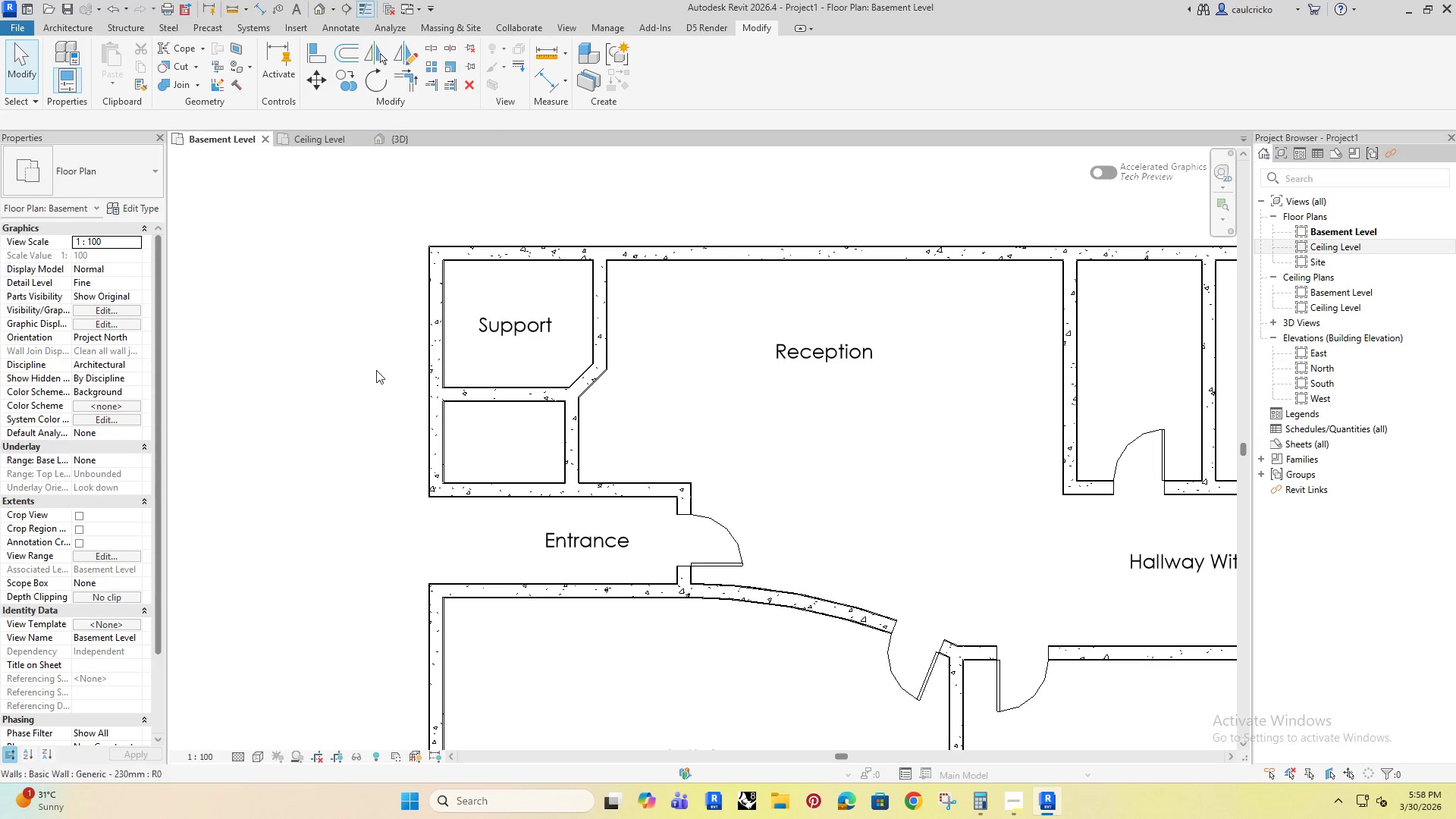 
key(Escape)
key(Escape)
type(wa)
 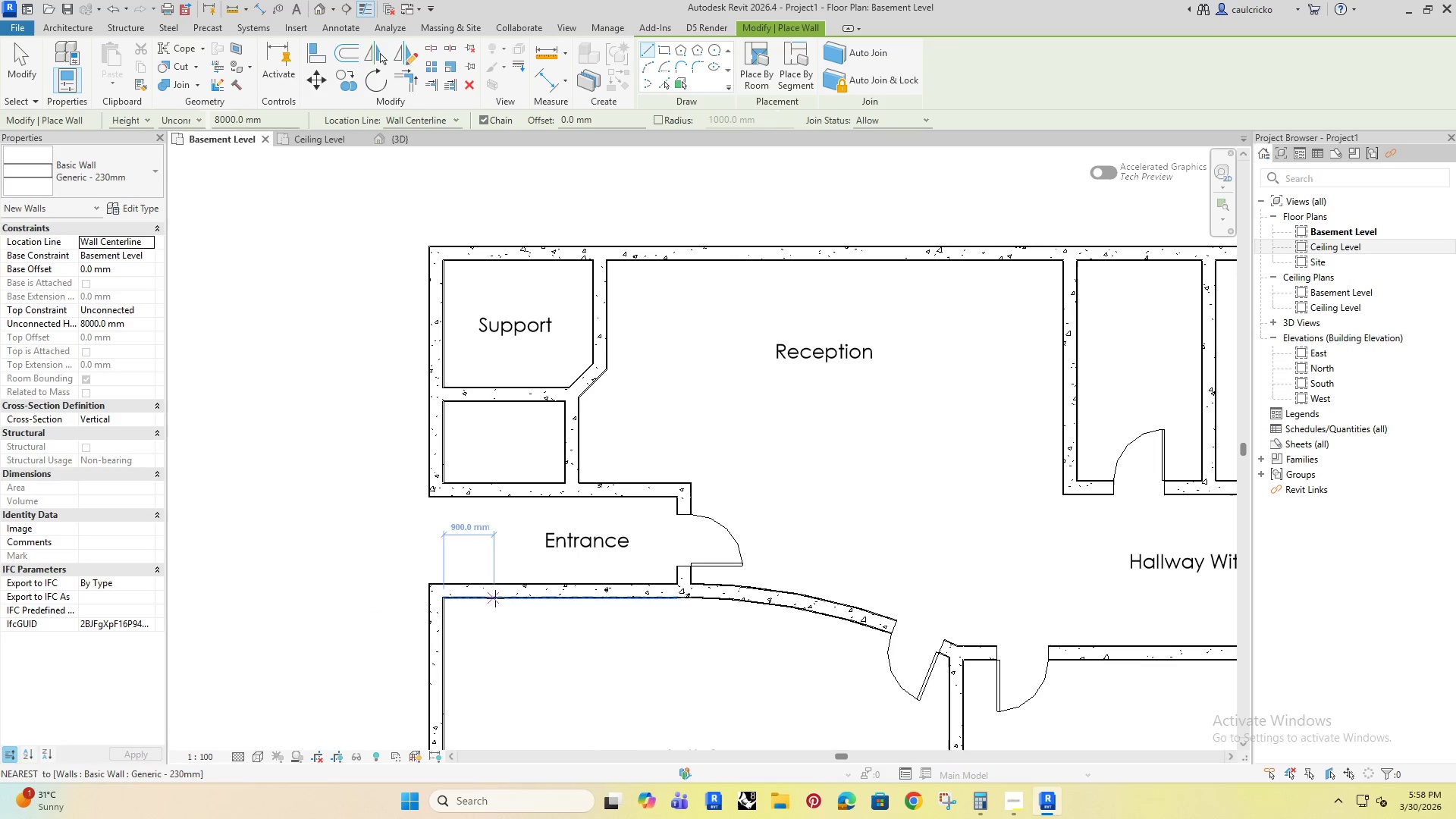 
left_click([496, 593])
 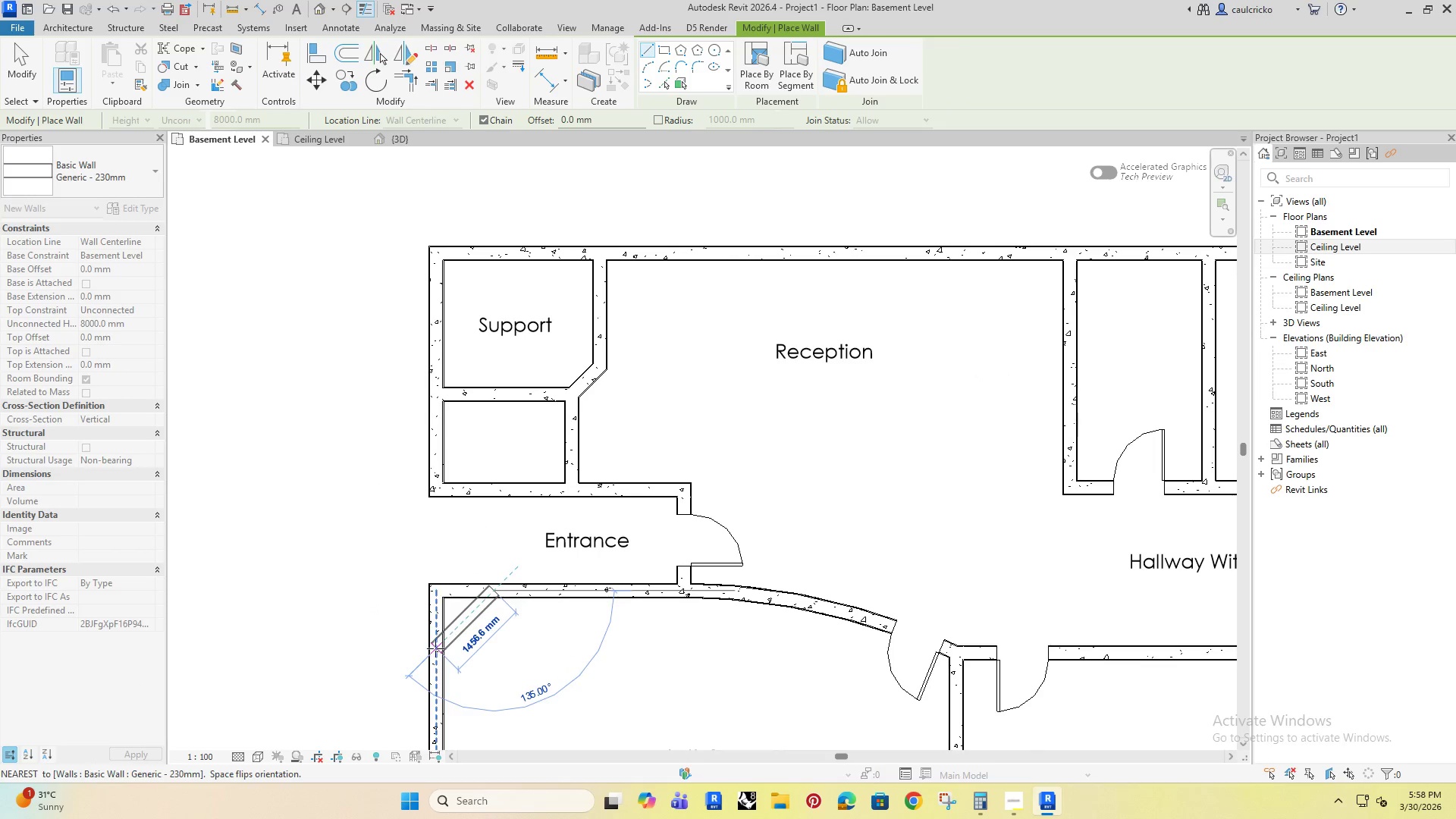 
left_click([435, 648])
 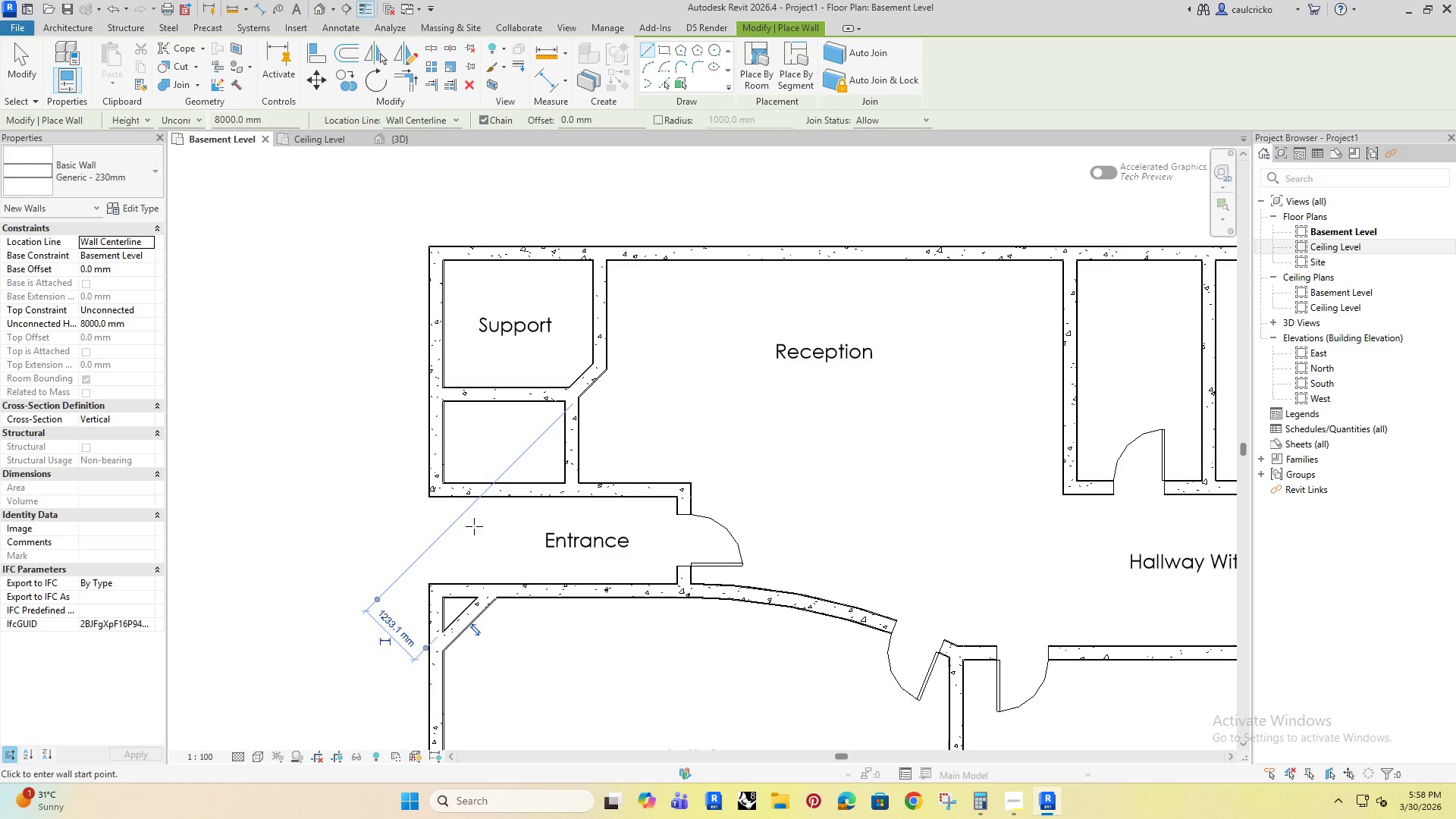 
key(Escape)
 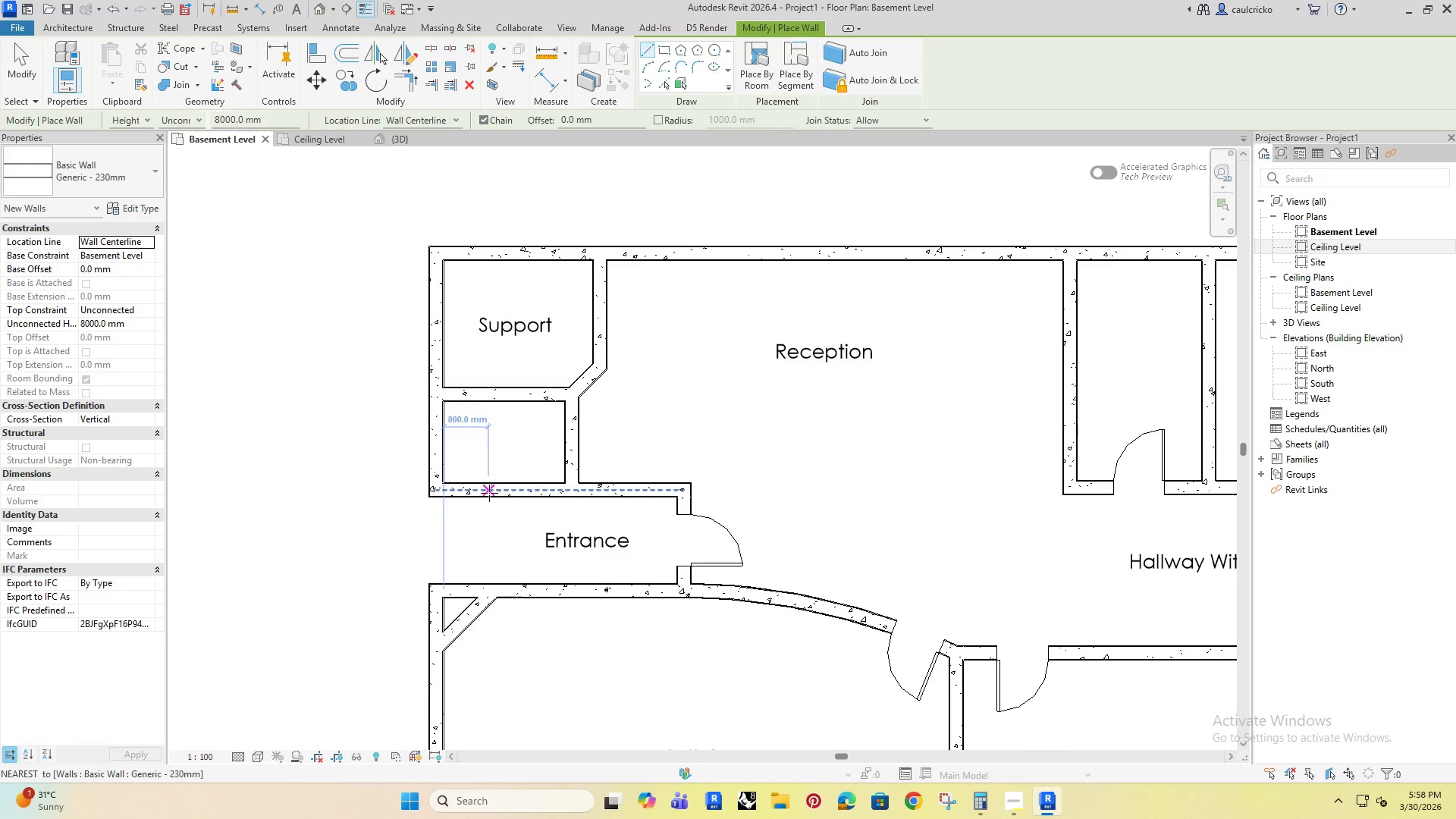 
key(Escape)
key(Escape)
type(li)
 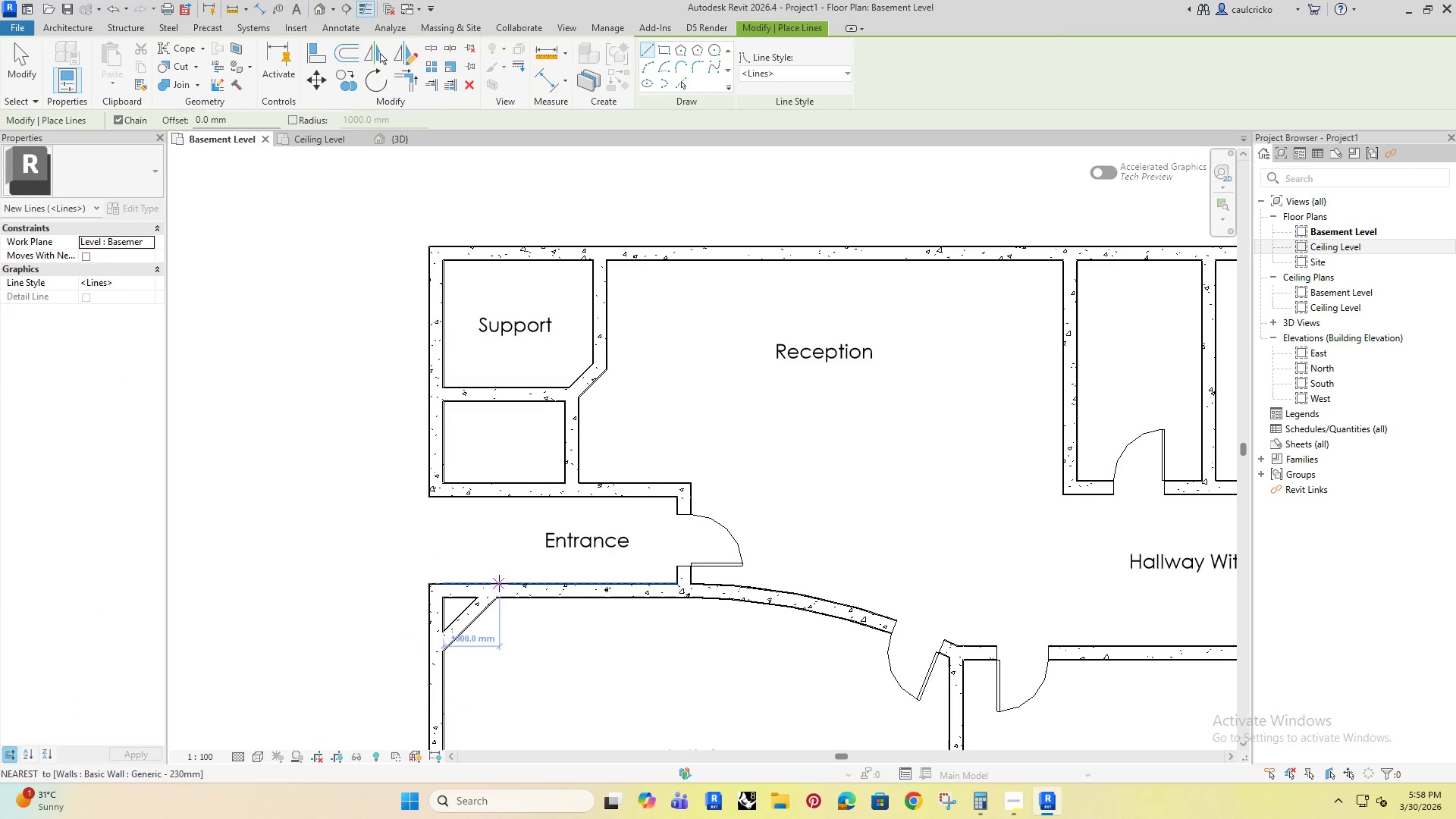 
left_click([496, 593])
 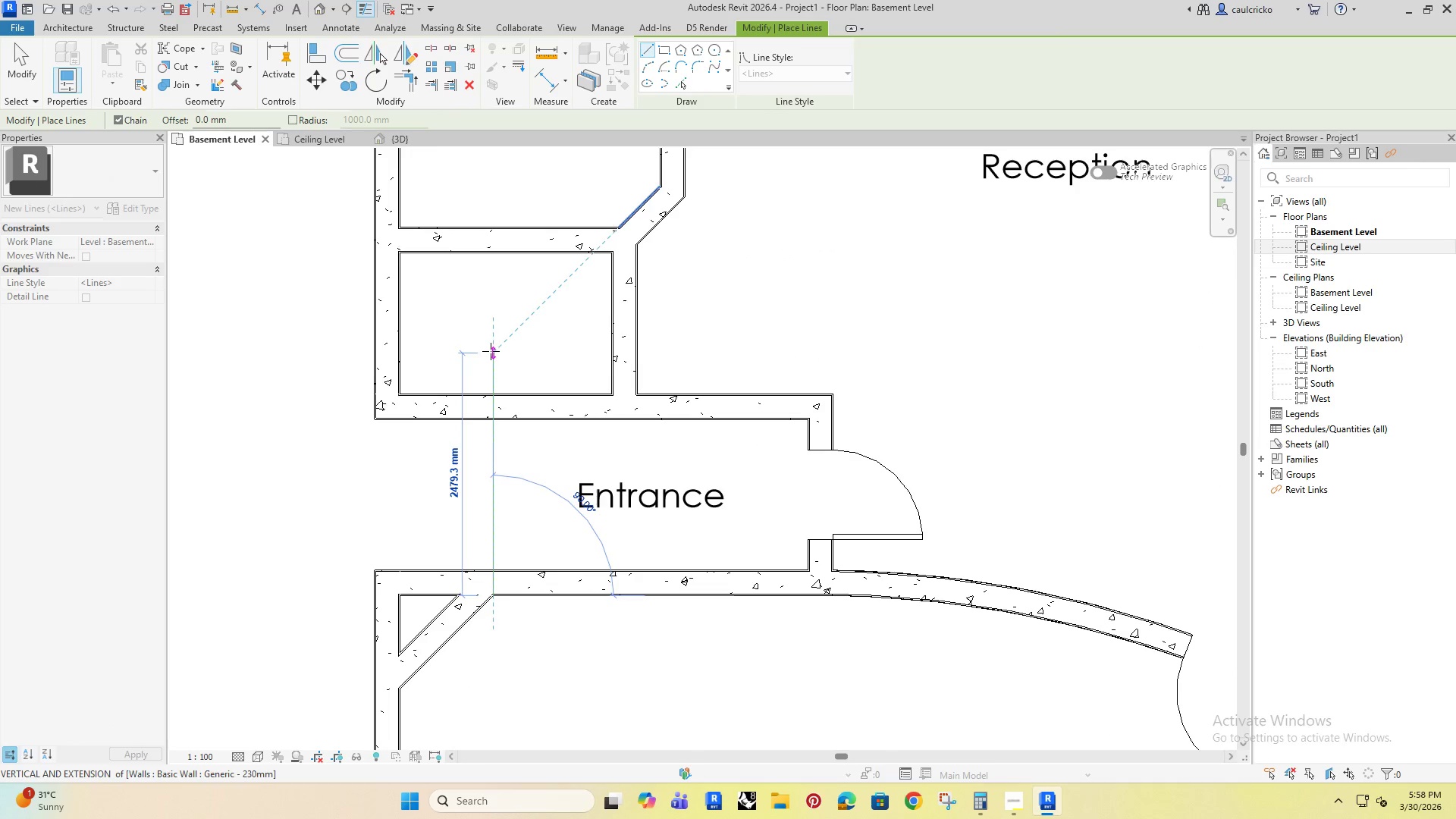 
left_click([491, 346])
 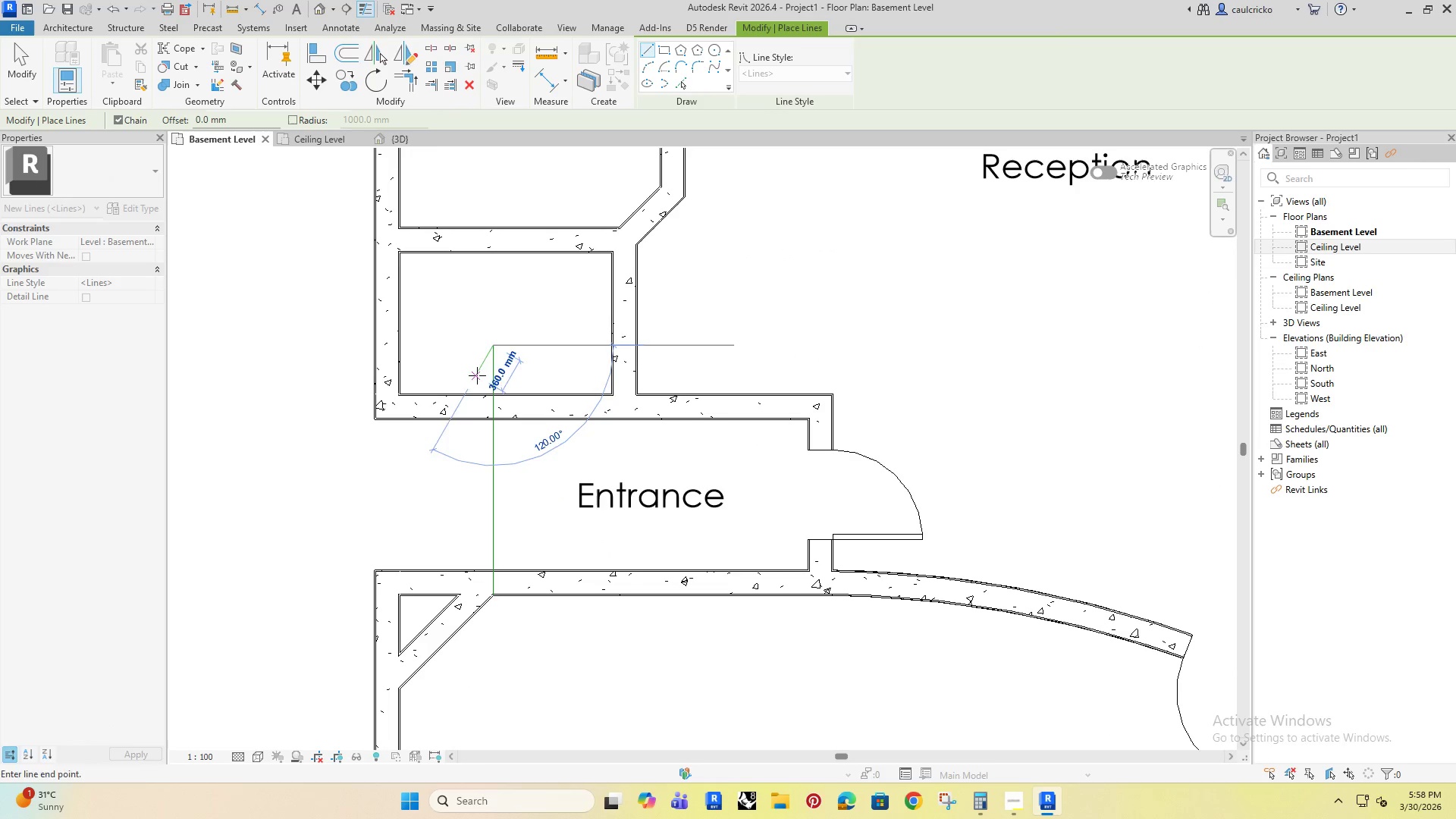 
scroll: coordinate [493, 602], scroll_direction: up, amount: 4.0
 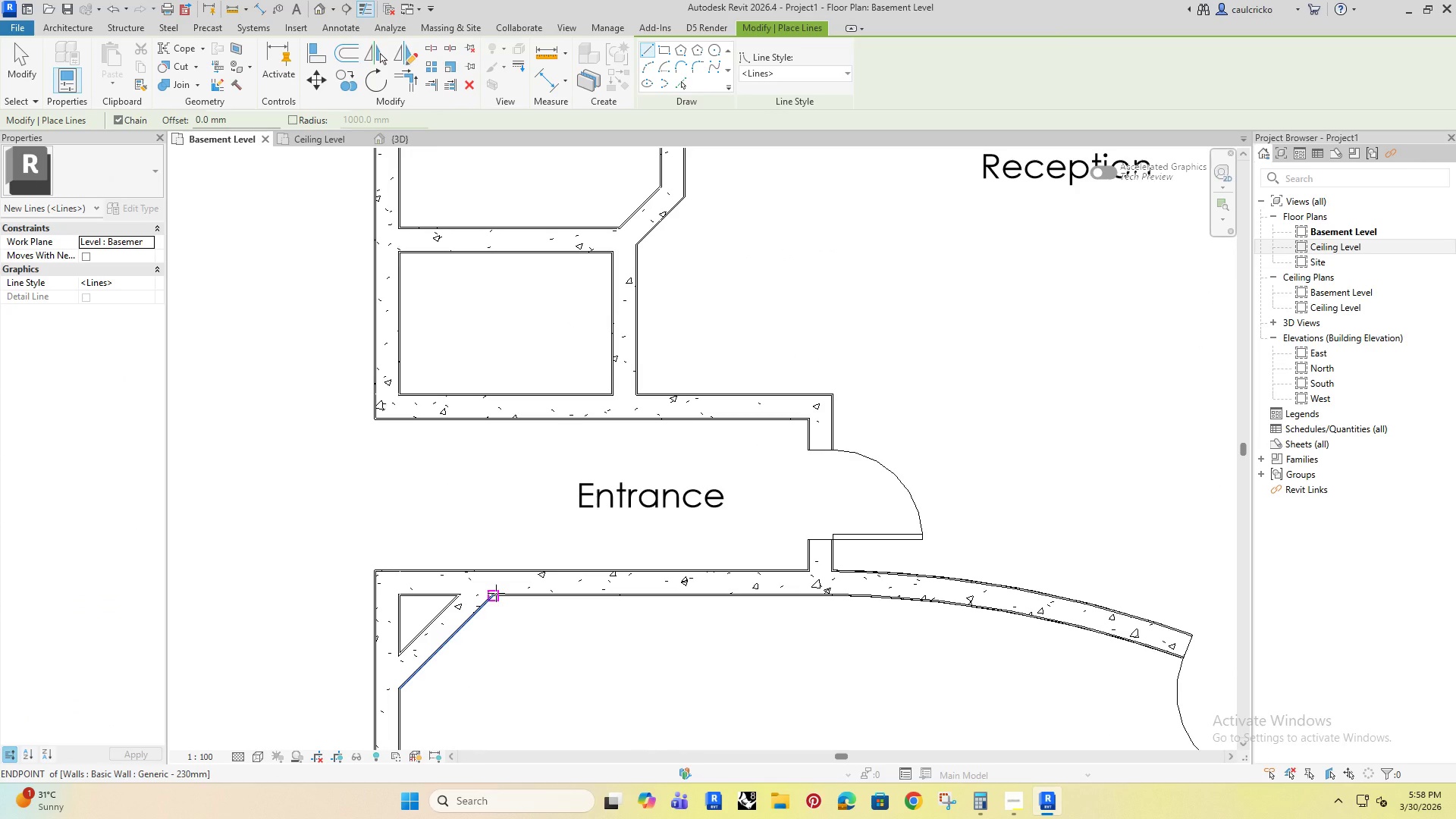 
key(Escape)
 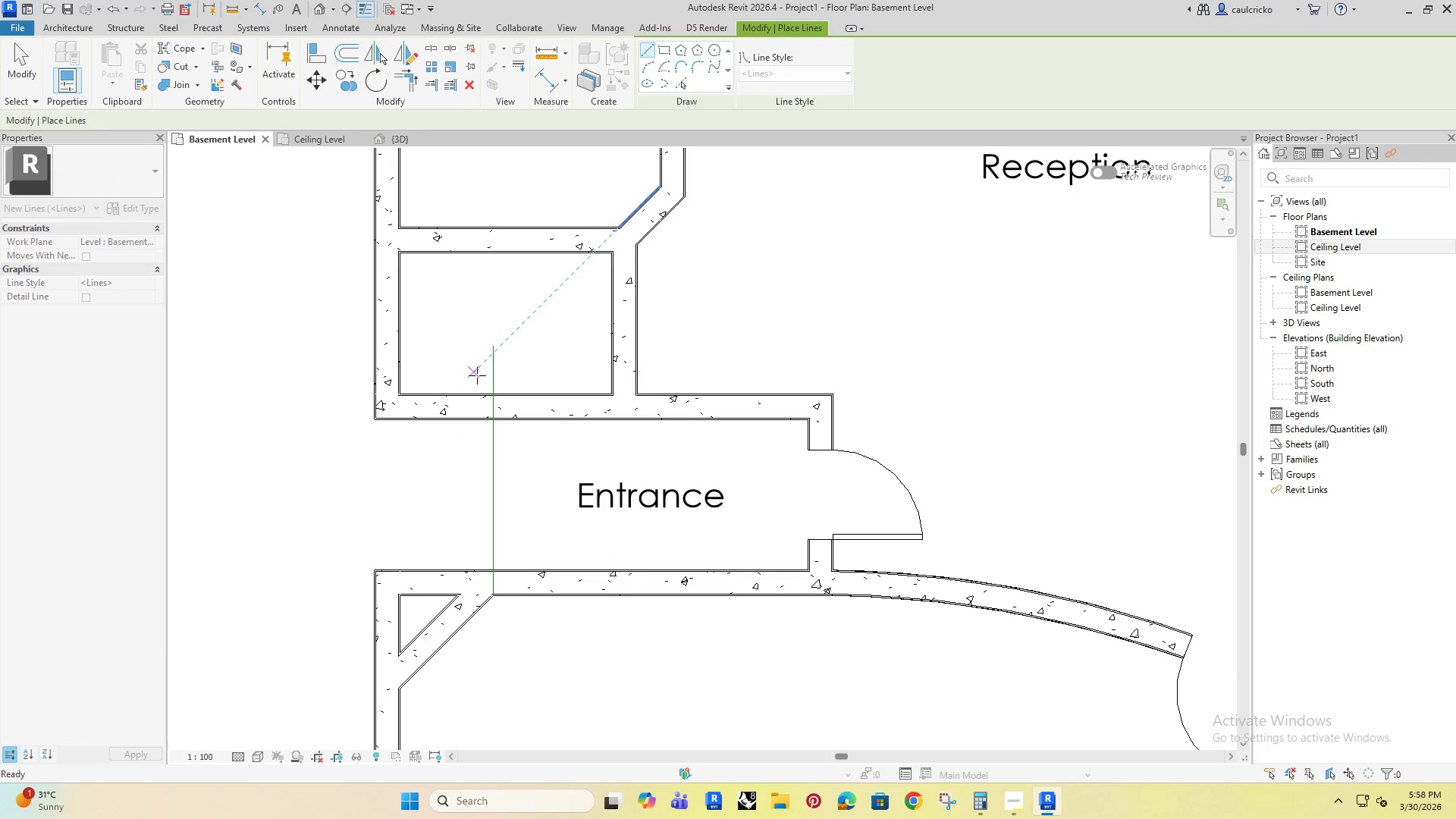 
key(Escape)
key(Escape)
type(wa)
 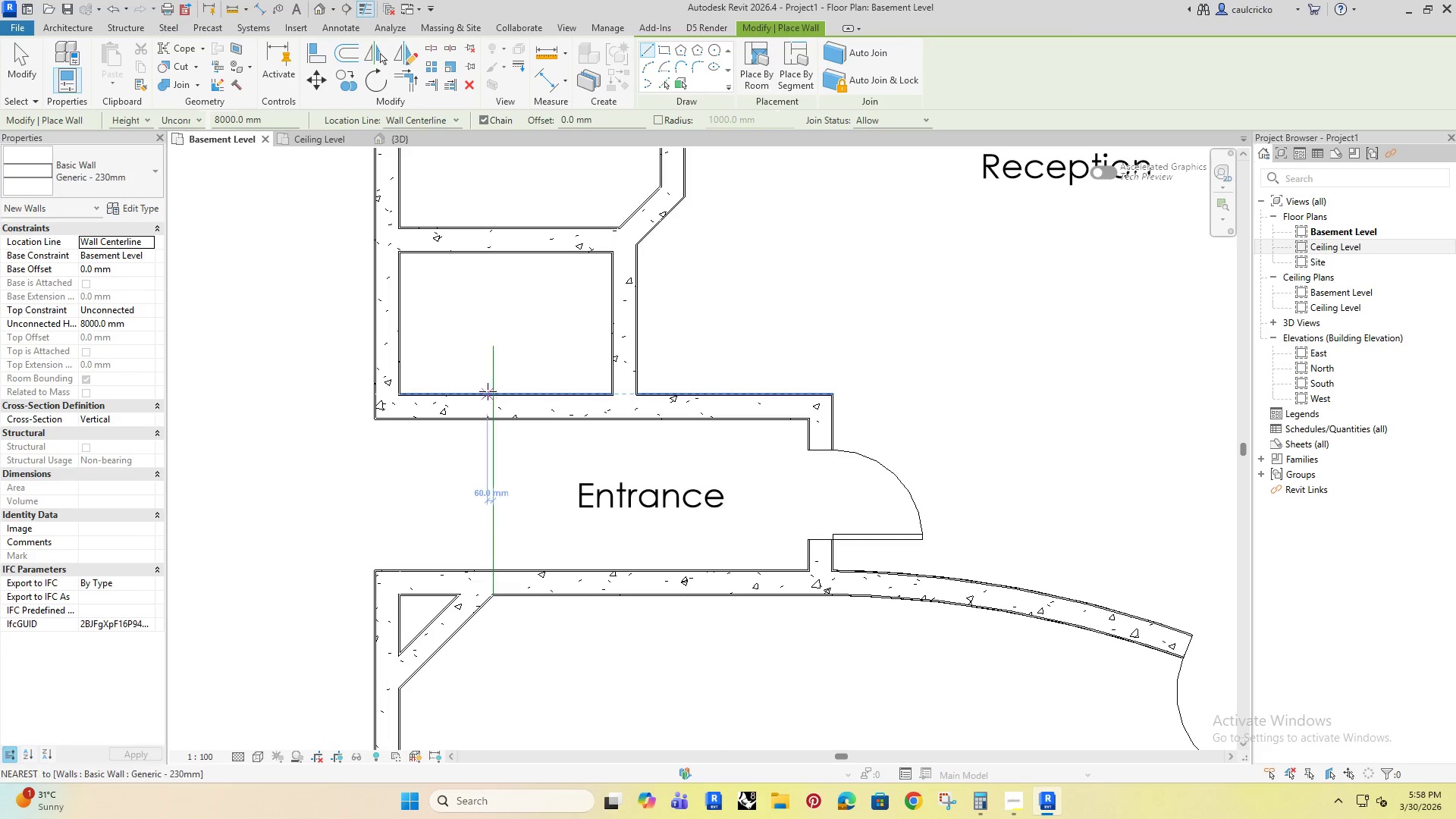 
left_click([491, 393])
 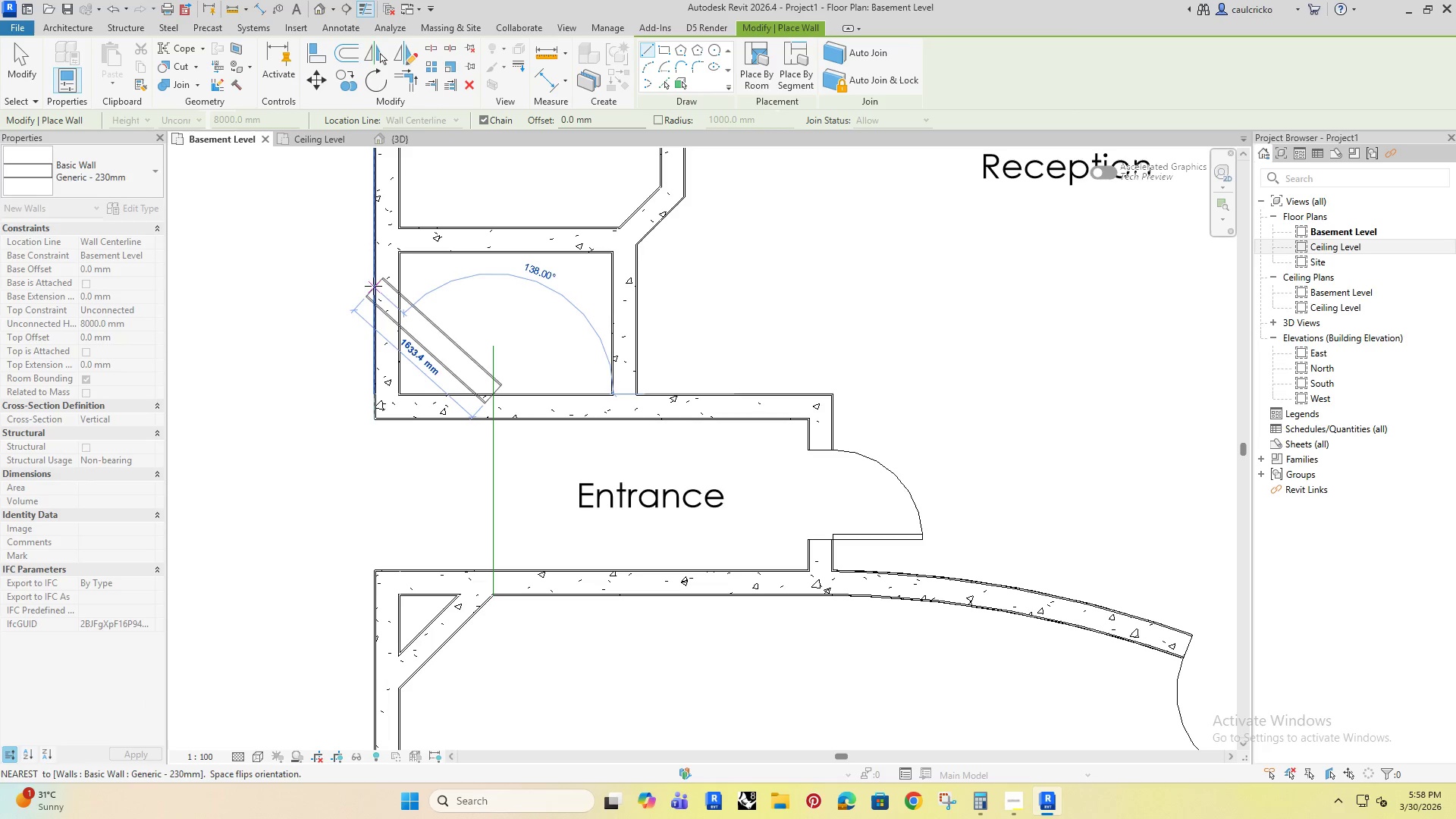 
left_click([381, 284])
 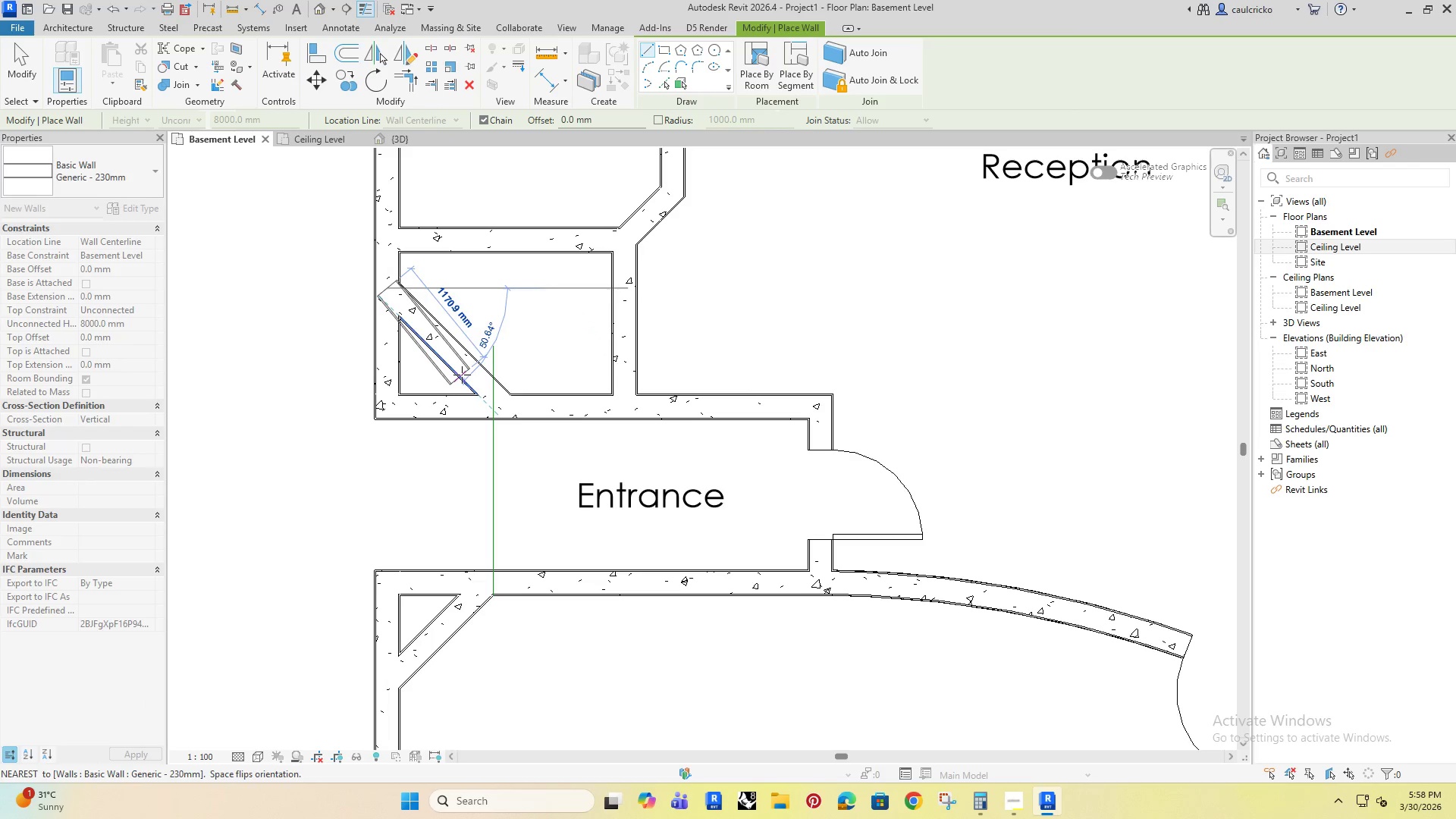 
key(Escape)
 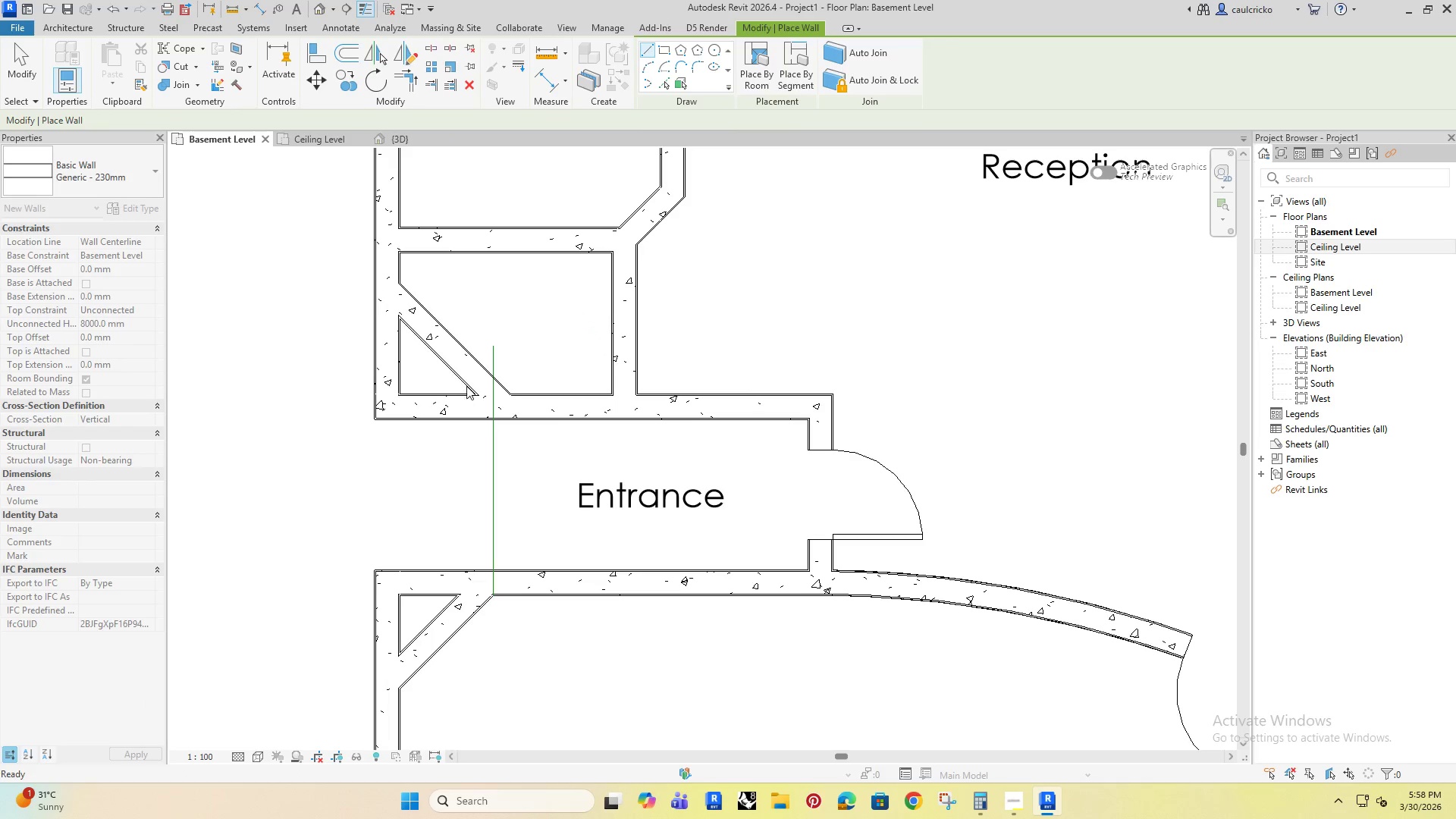 
key(Escape)
 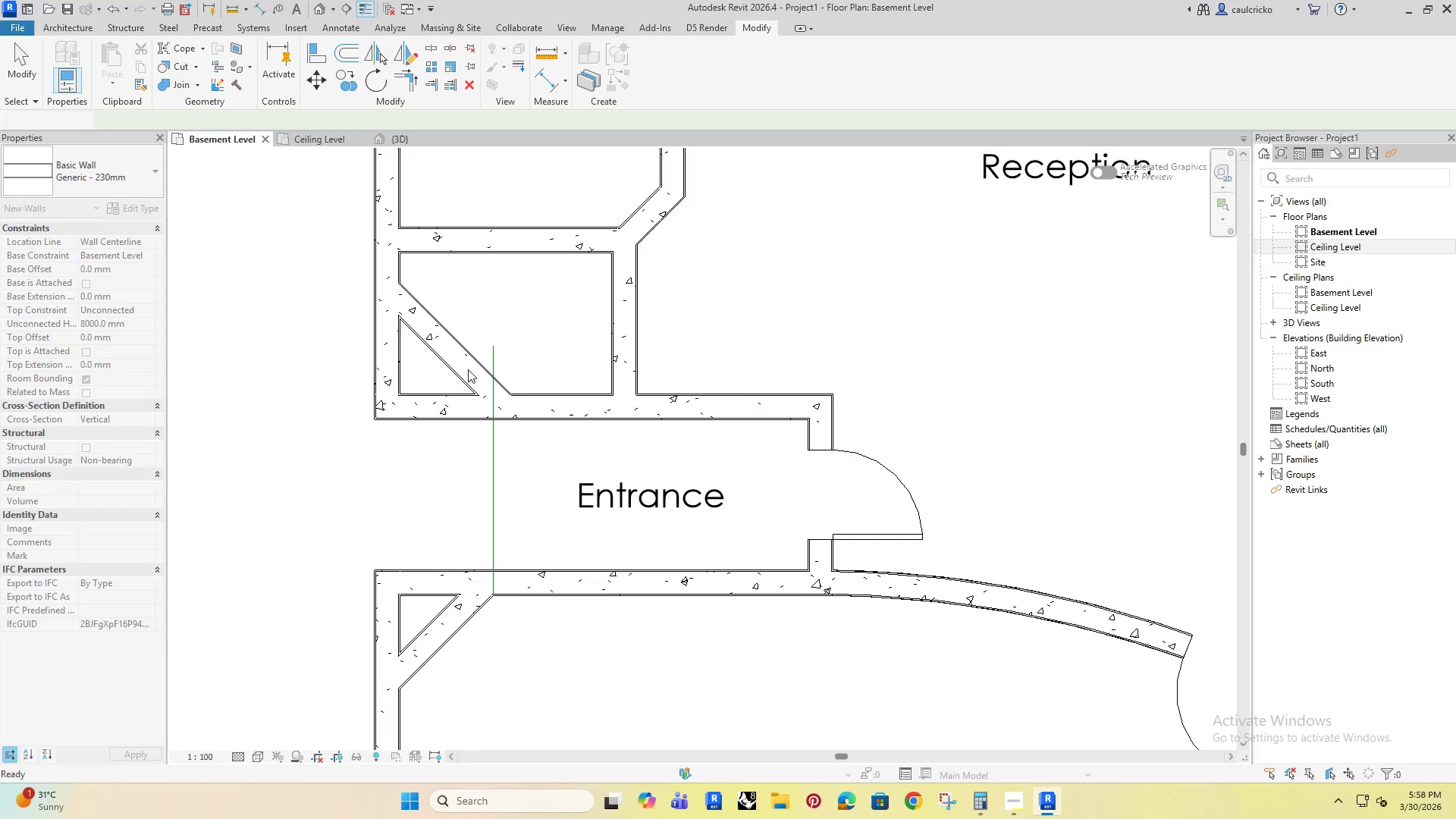 
key(Escape)
 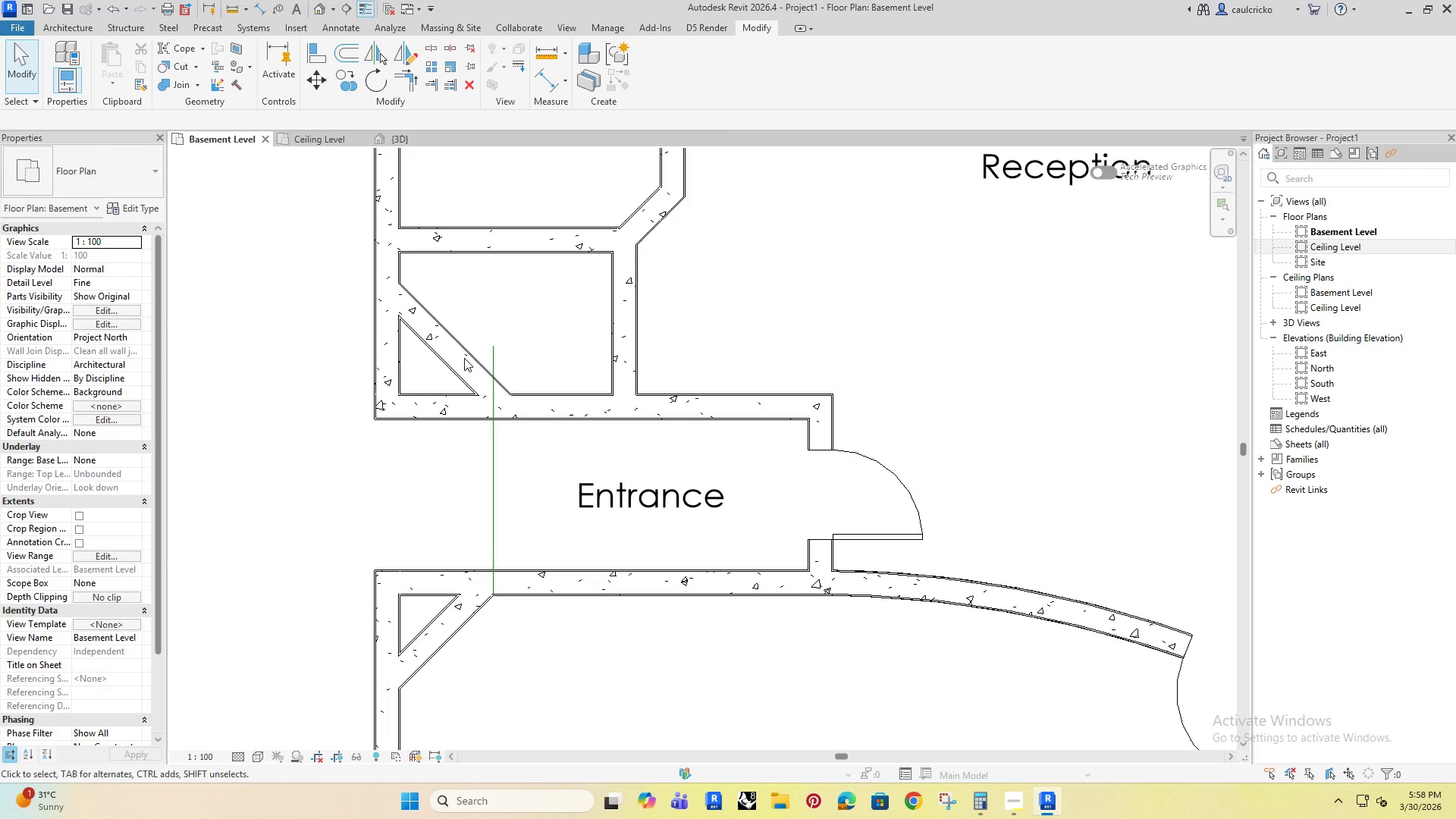 
left_click([464, 358])
 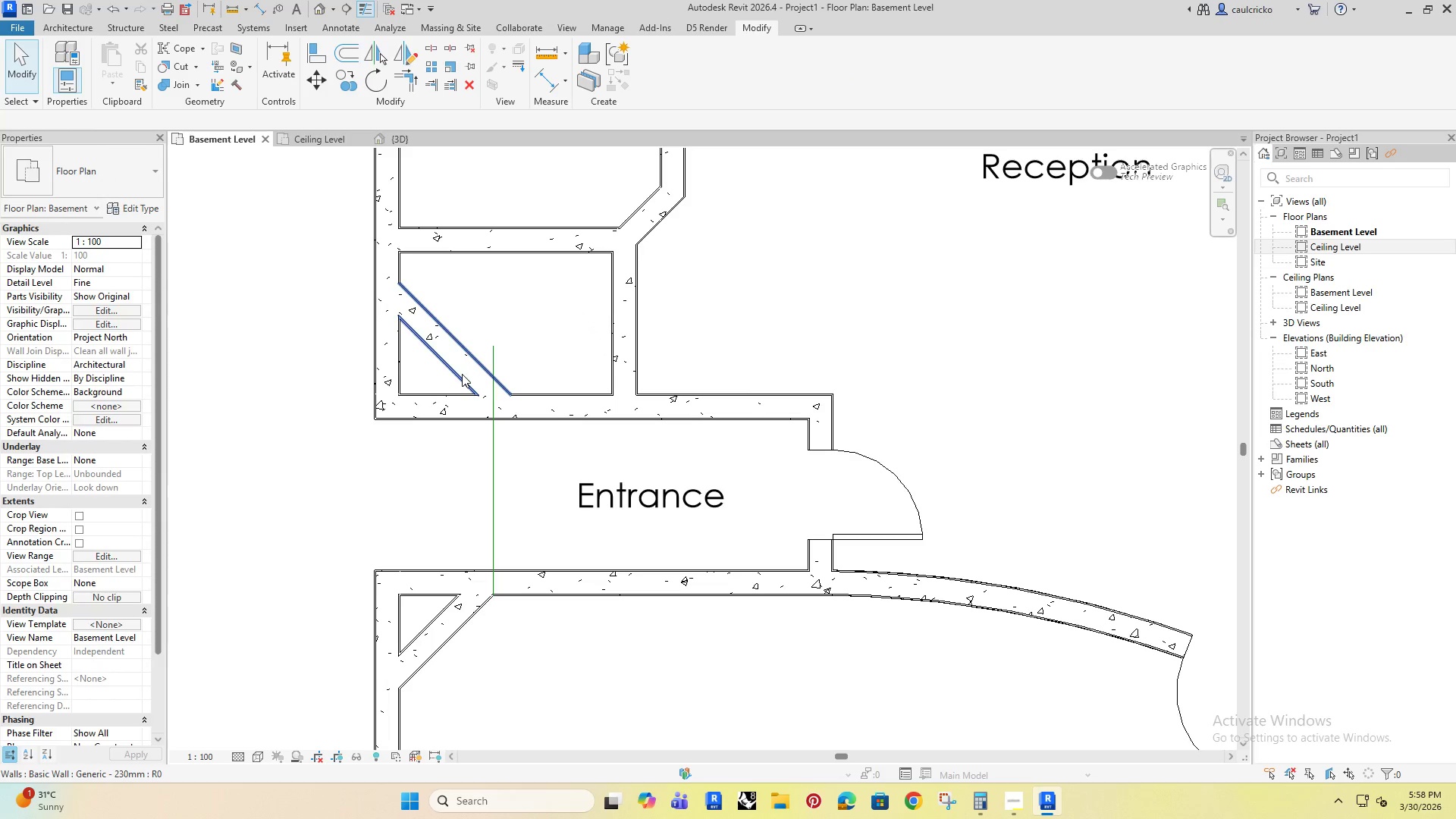 
left_click([462, 374])
 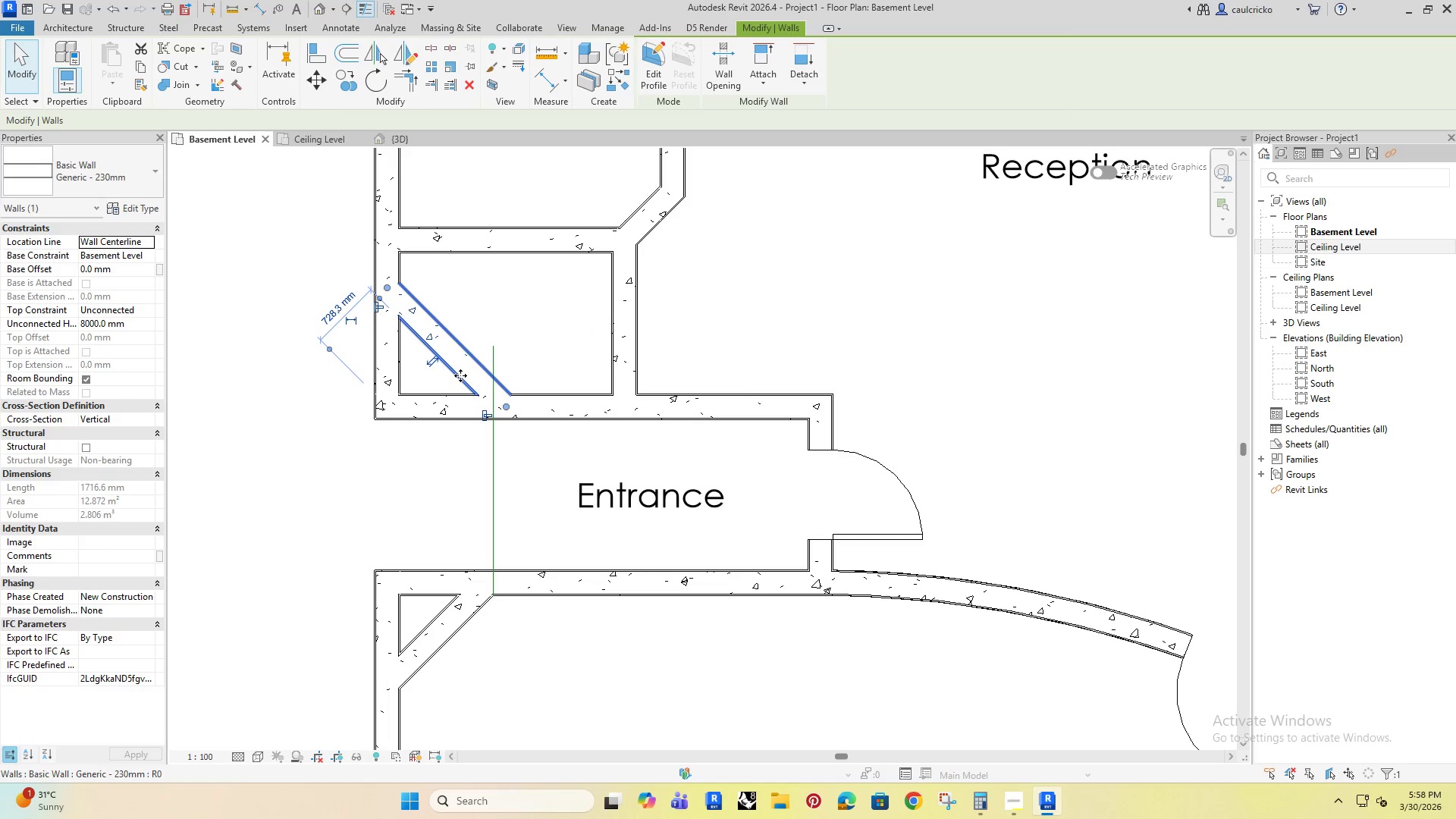 
key(ArrowLeft)
 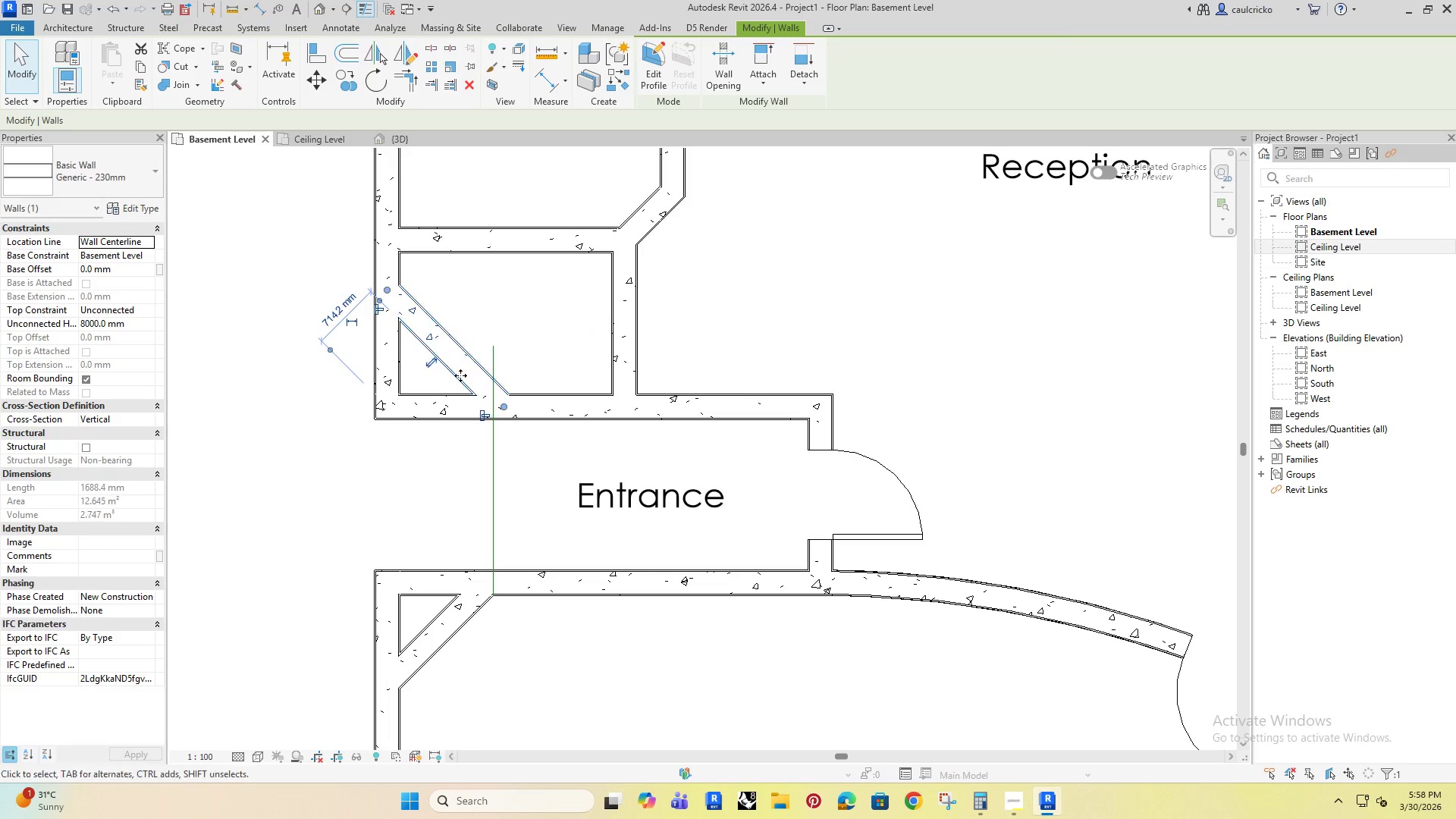 
key(ArrowLeft)
 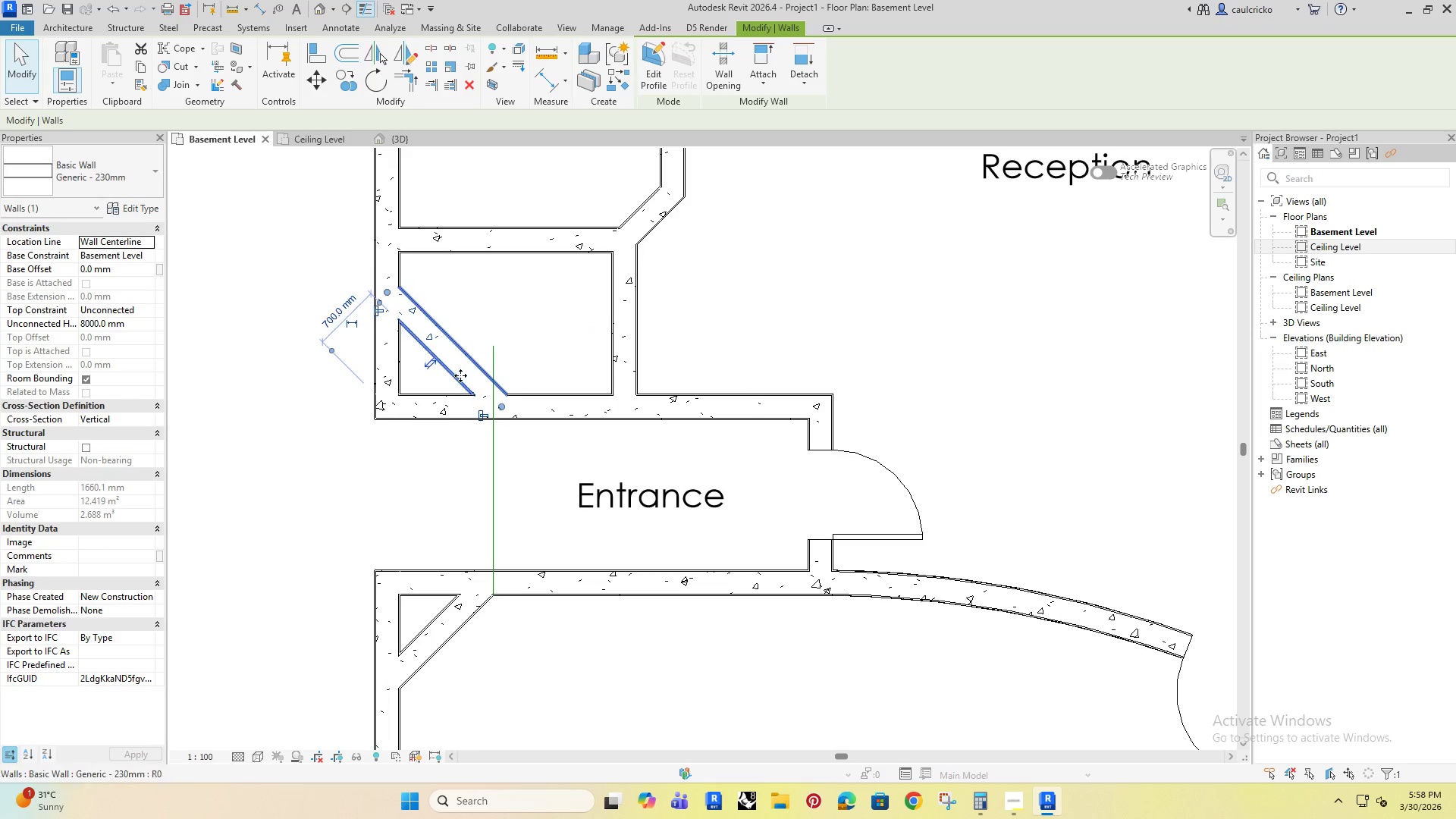 
key(ArrowLeft)
 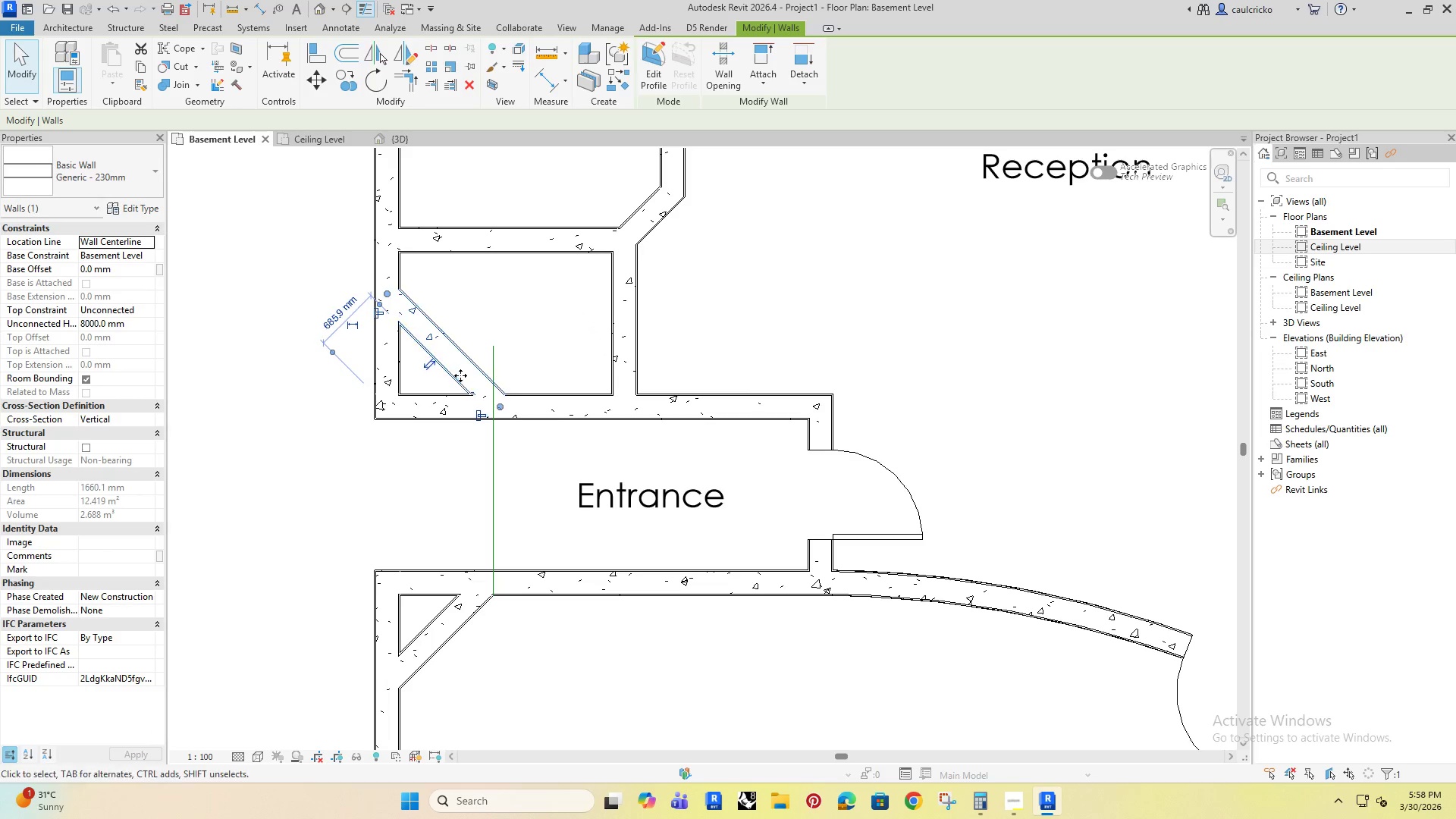 
key(ArrowLeft)
 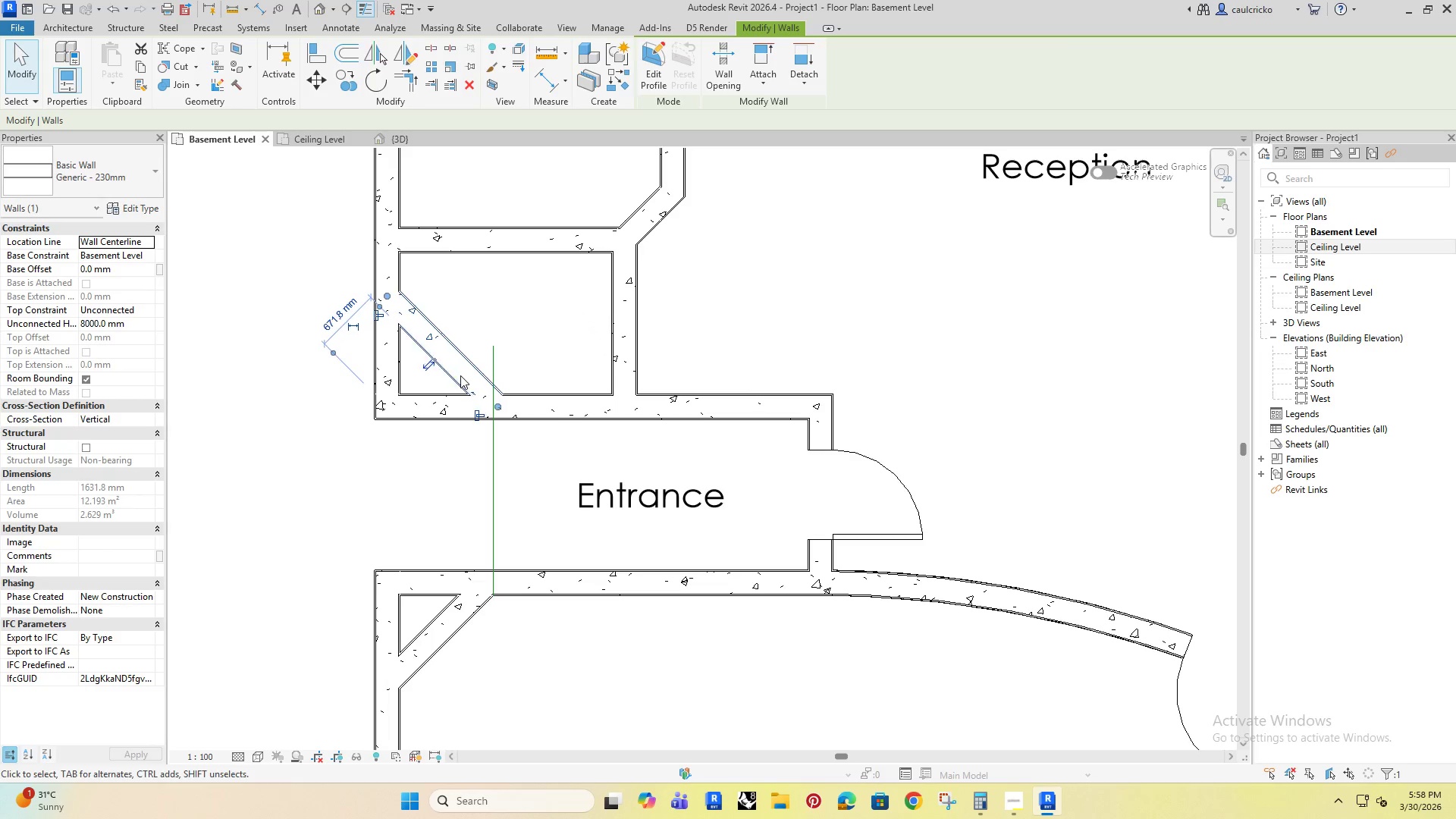 
key(ArrowLeft)
 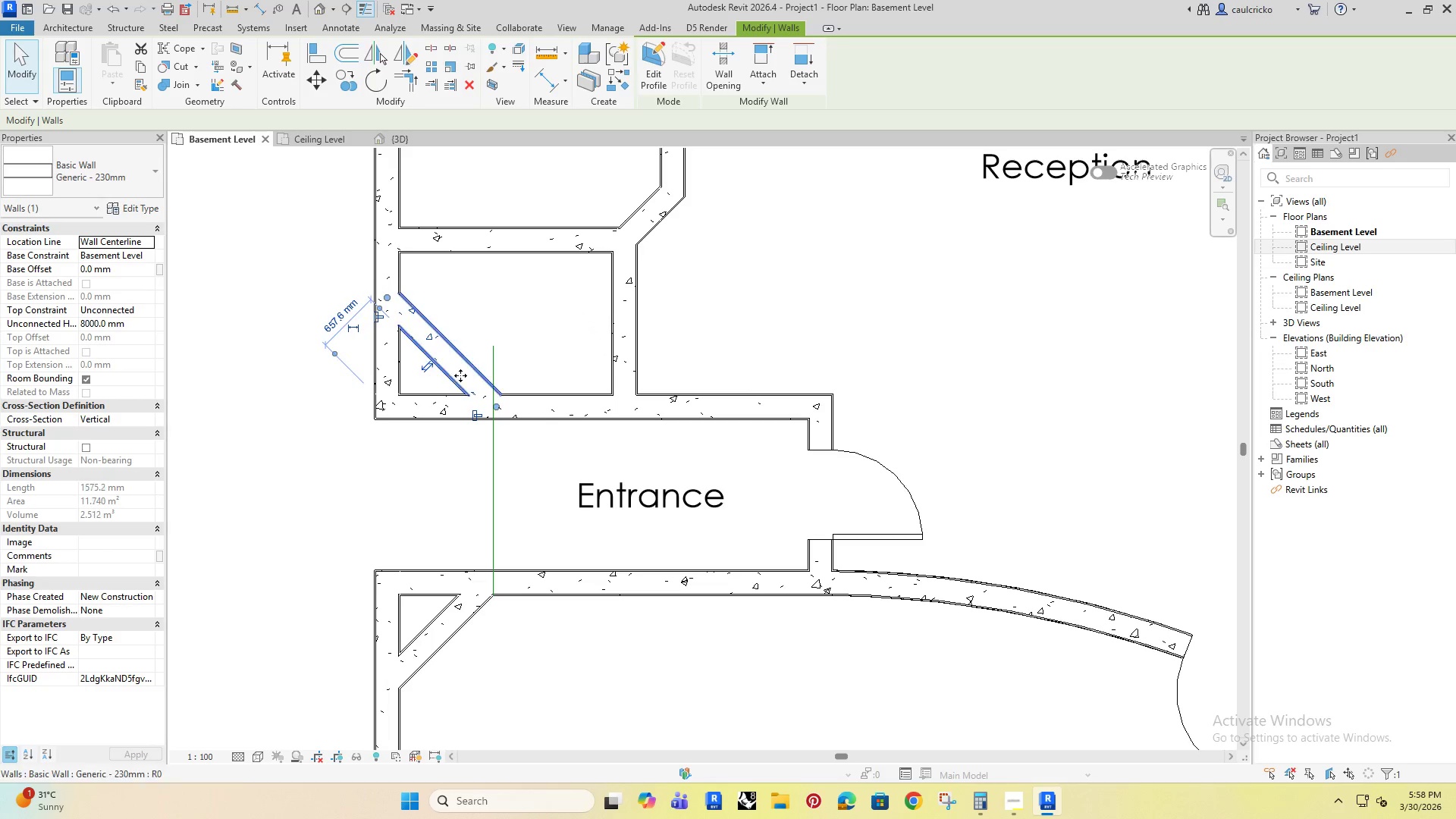 
key(ArrowLeft)
 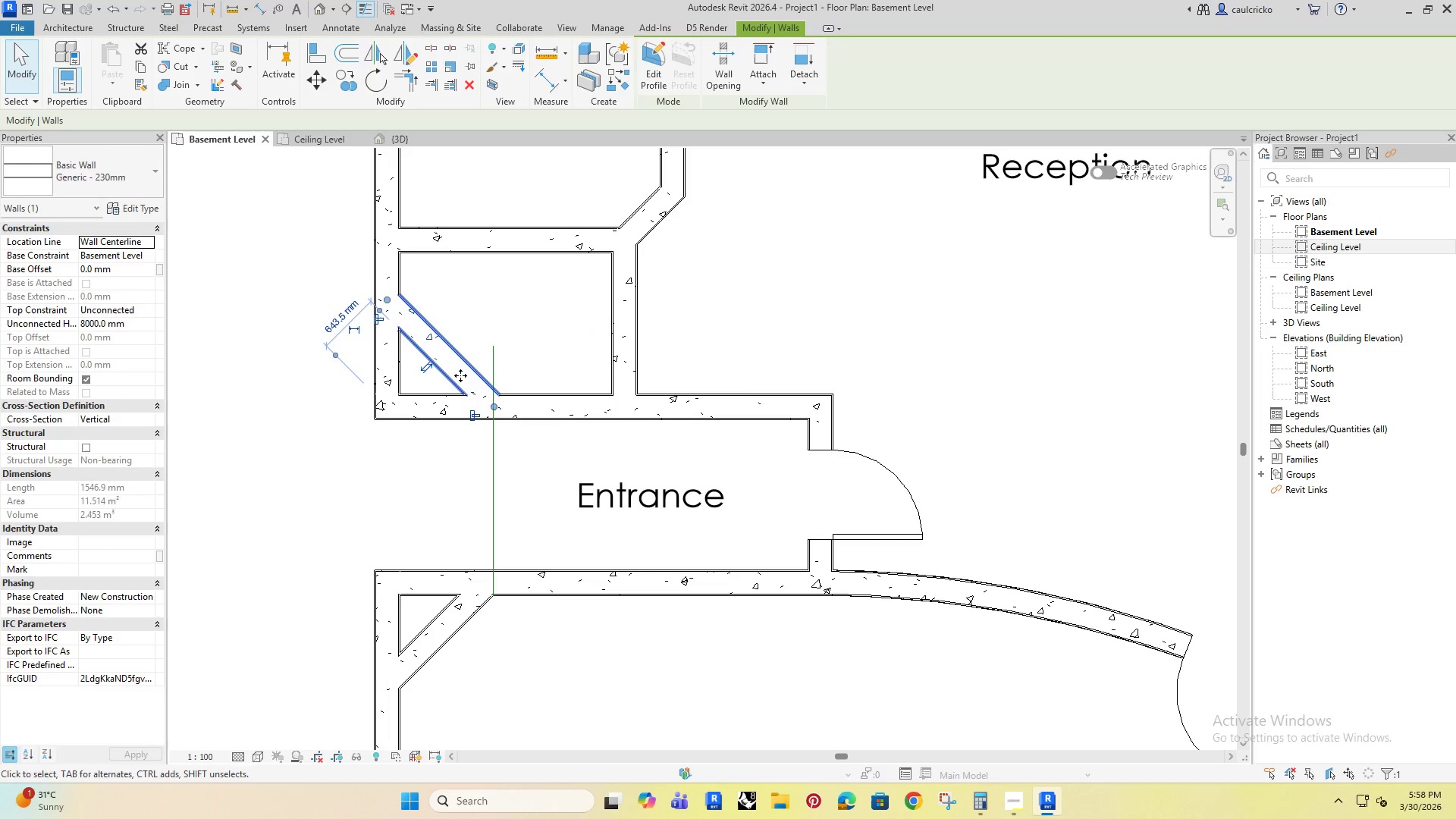 
key(ArrowLeft)
 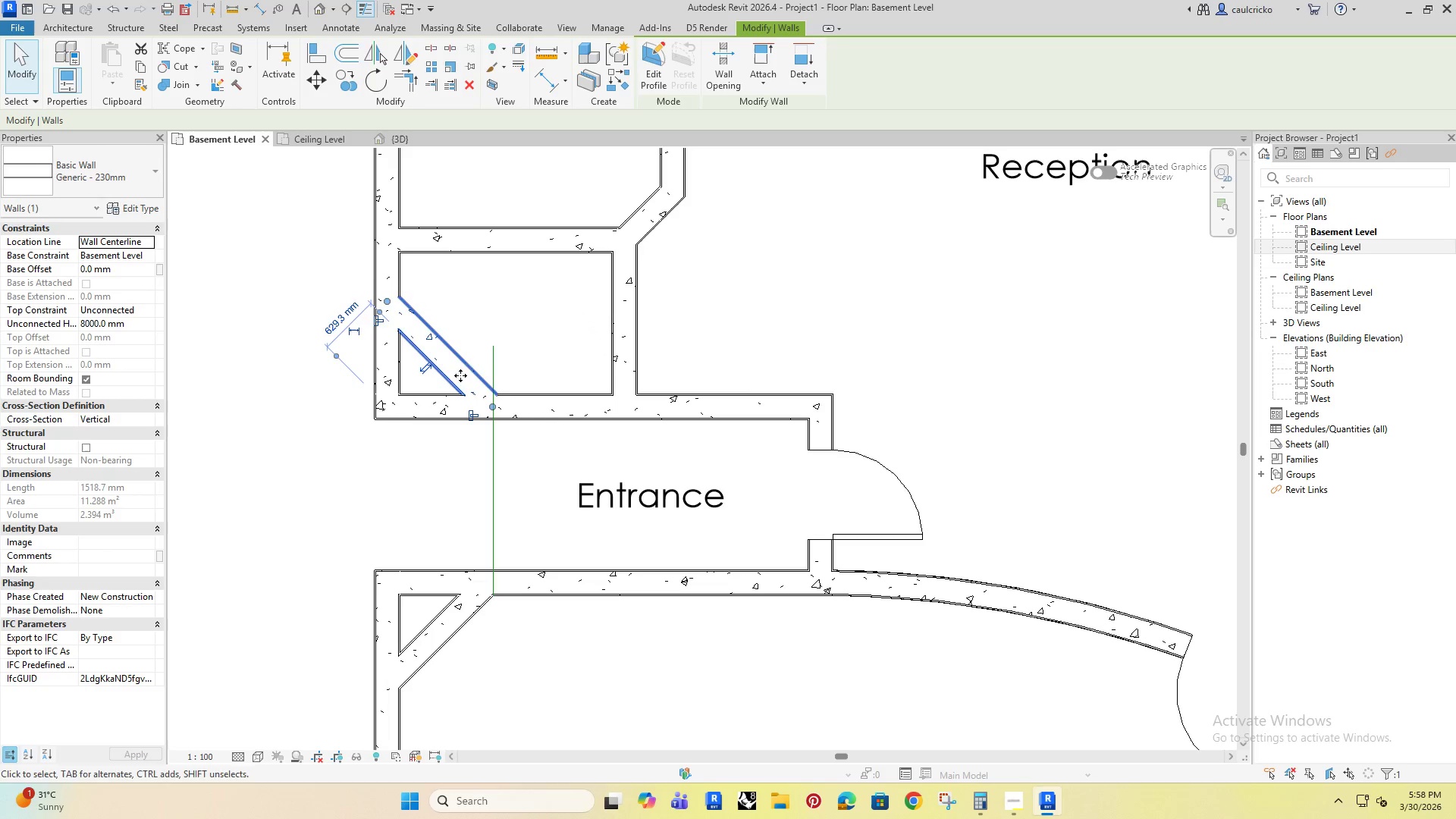 
key(ArrowLeft)
 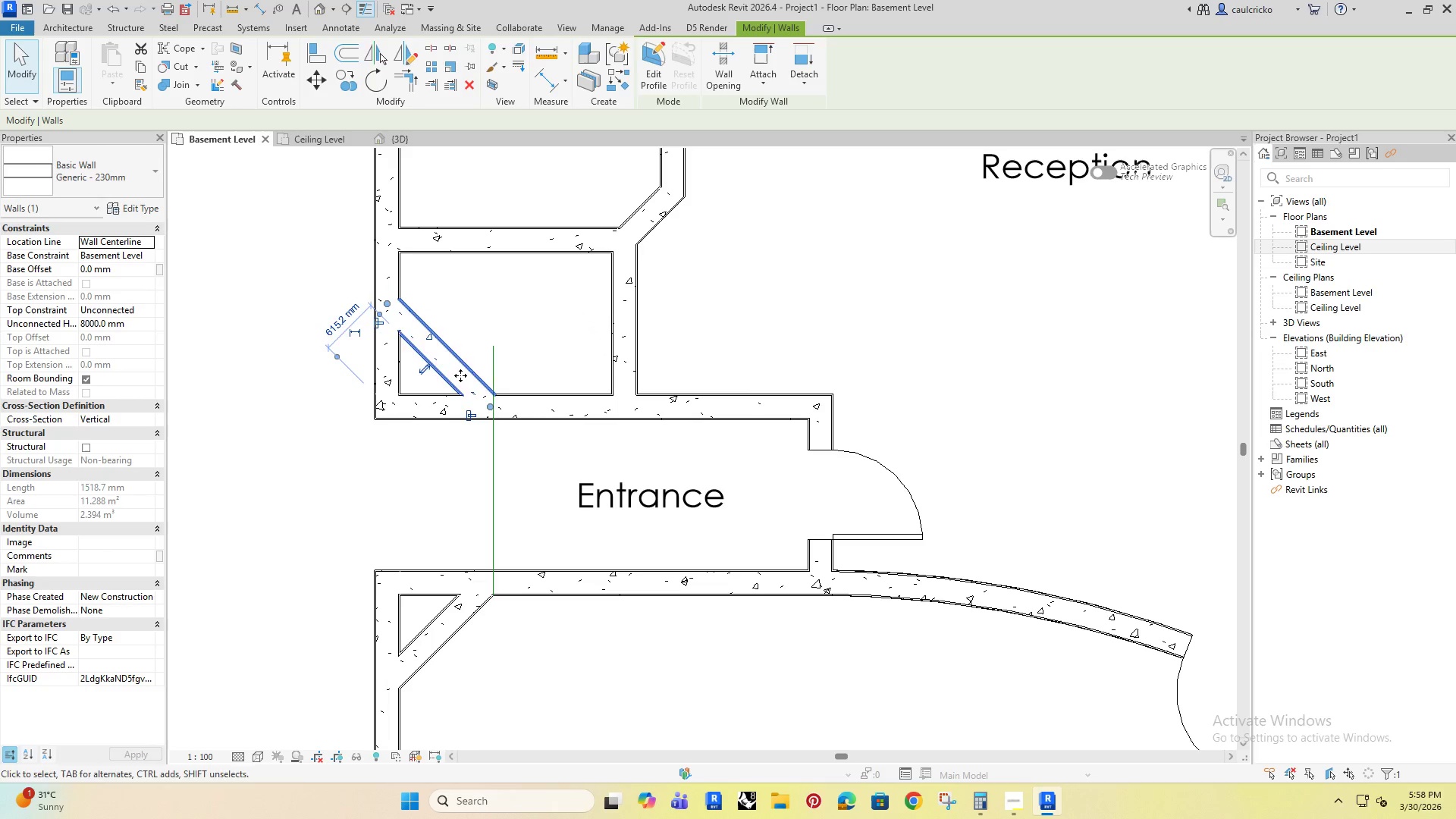 
key(ArrowLeft)
 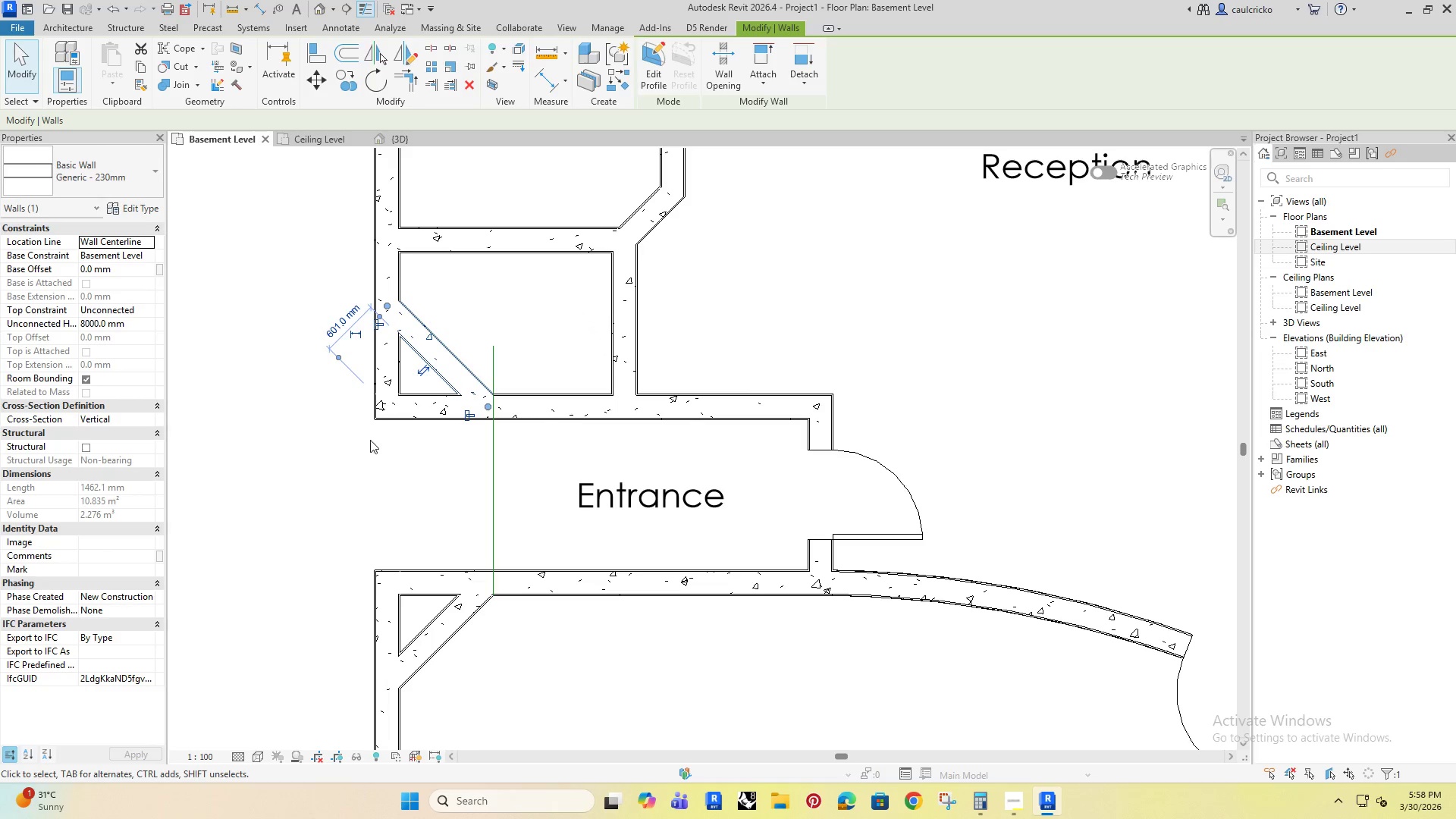 
left_click([344, 439])
 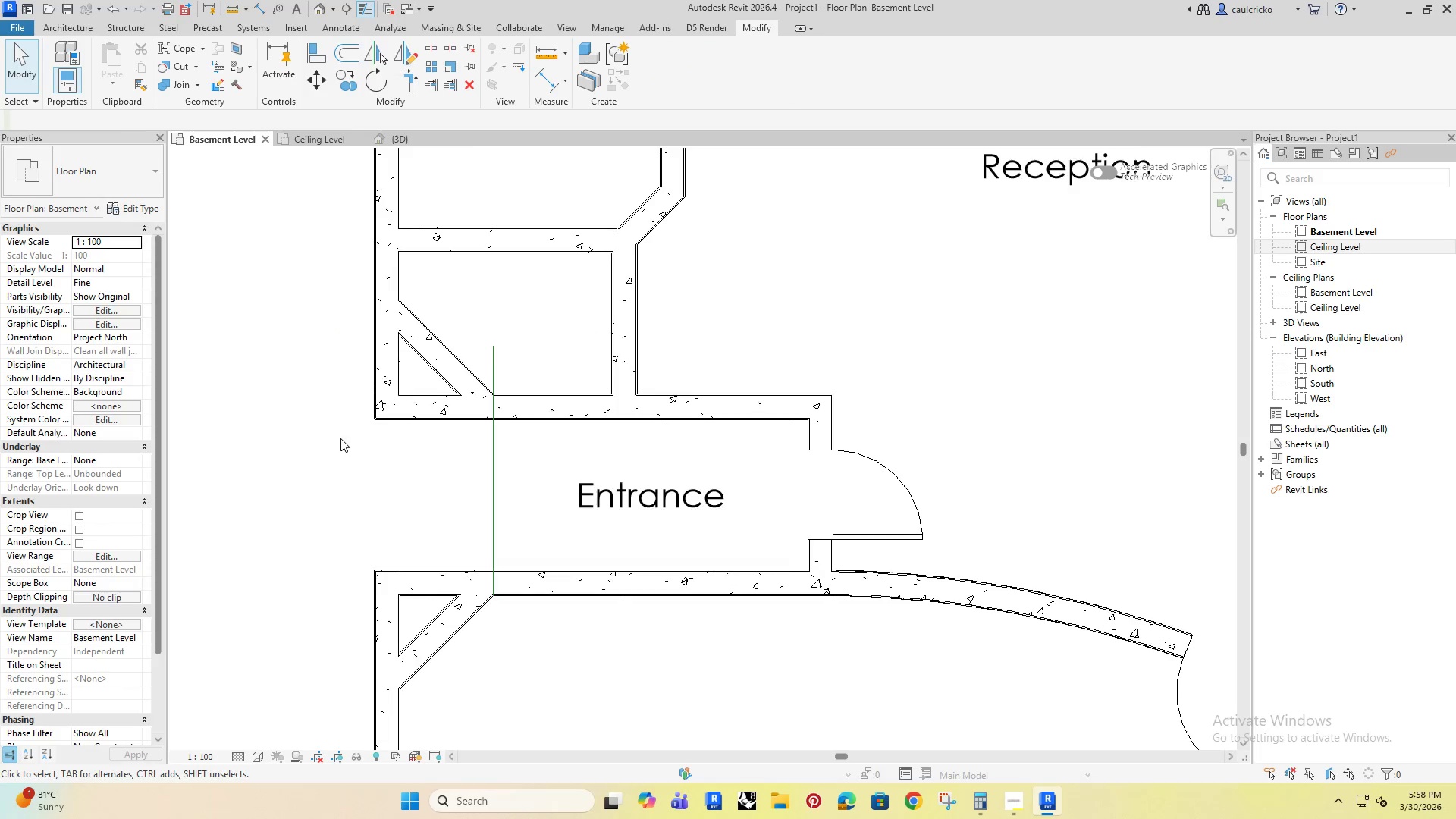 
type(tr)
 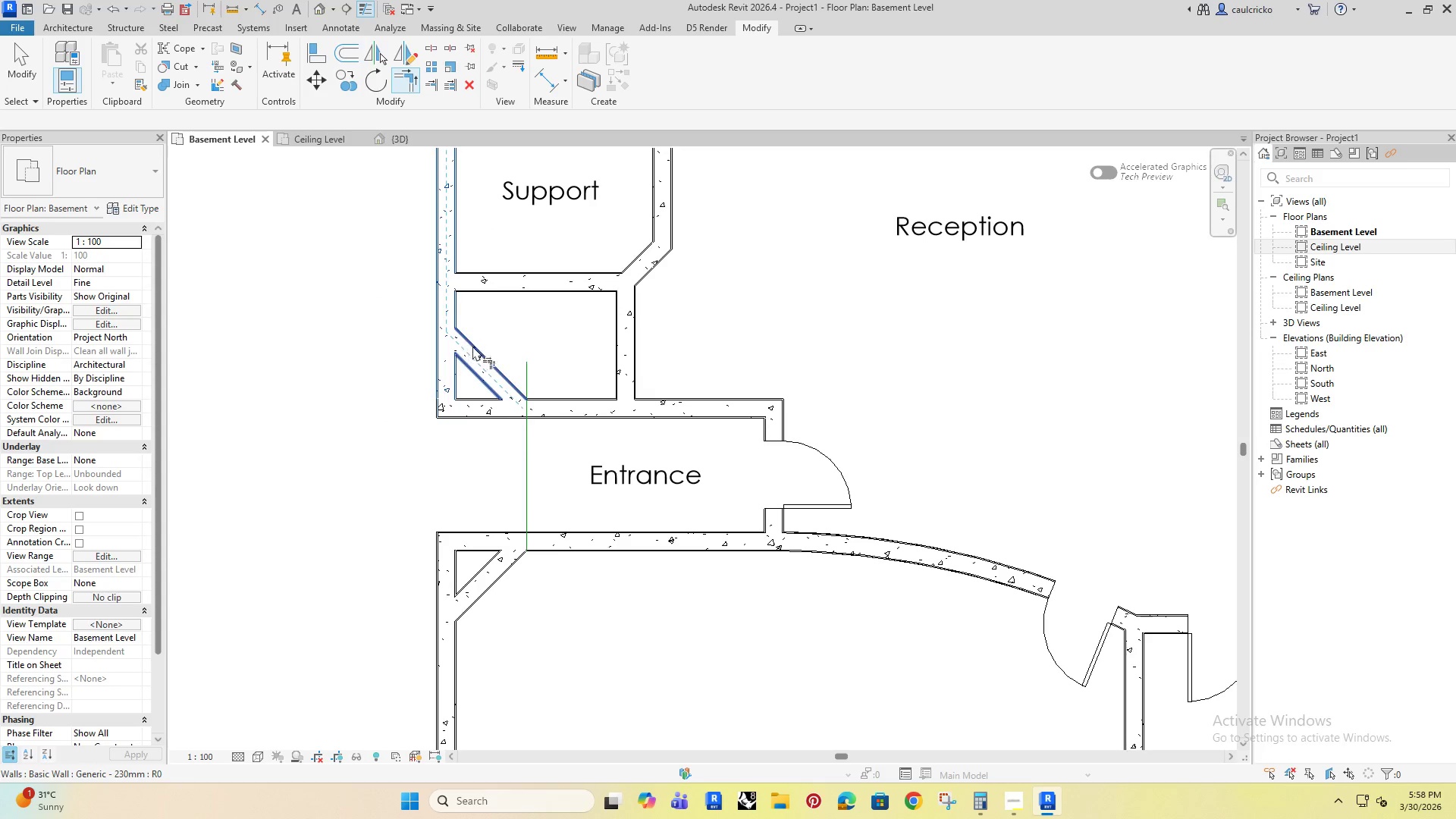 
double_click([478, 350])
 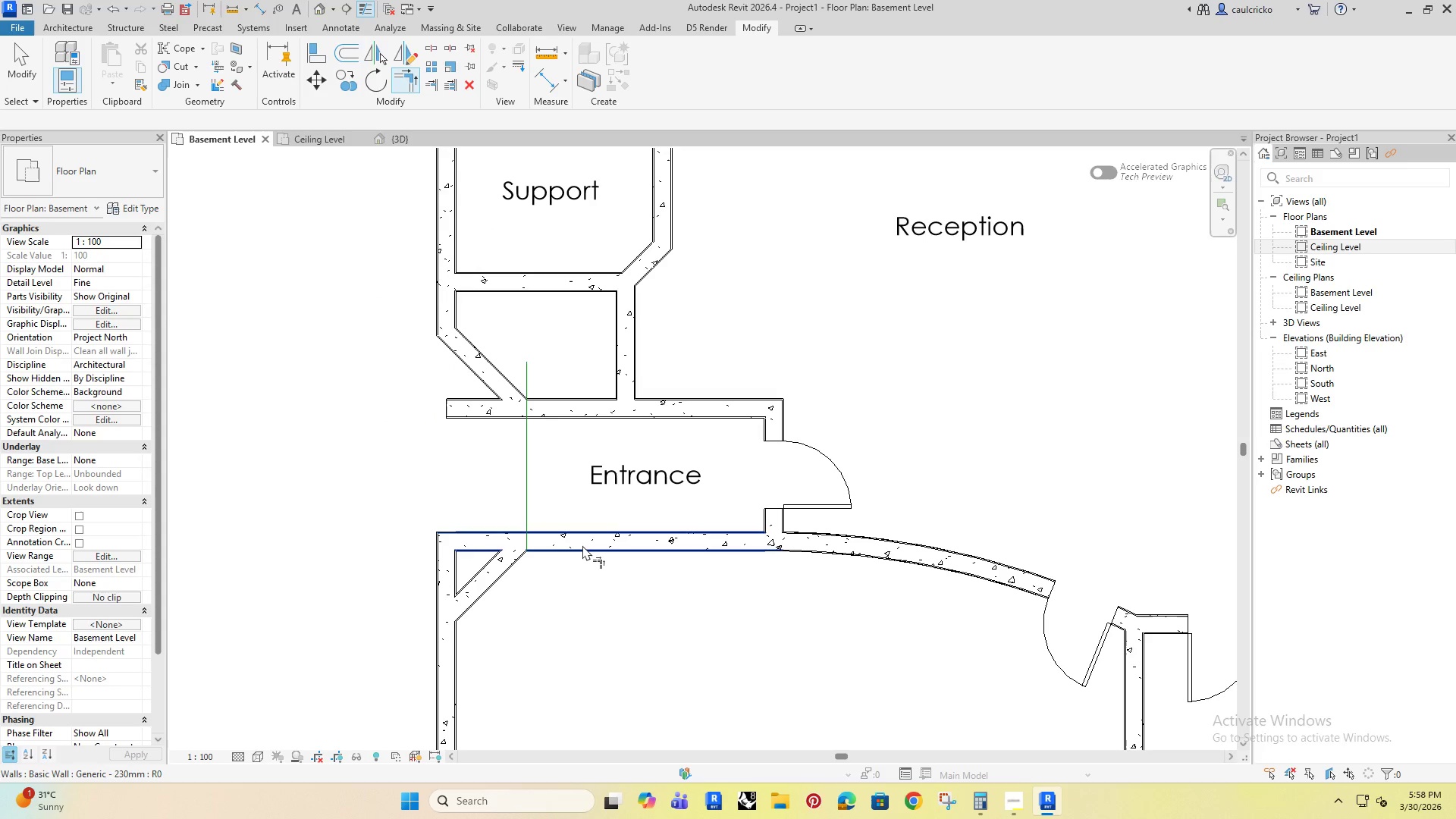 
scroll: coordinate [367, 440], scroll_direction: down, amount: 2.0
 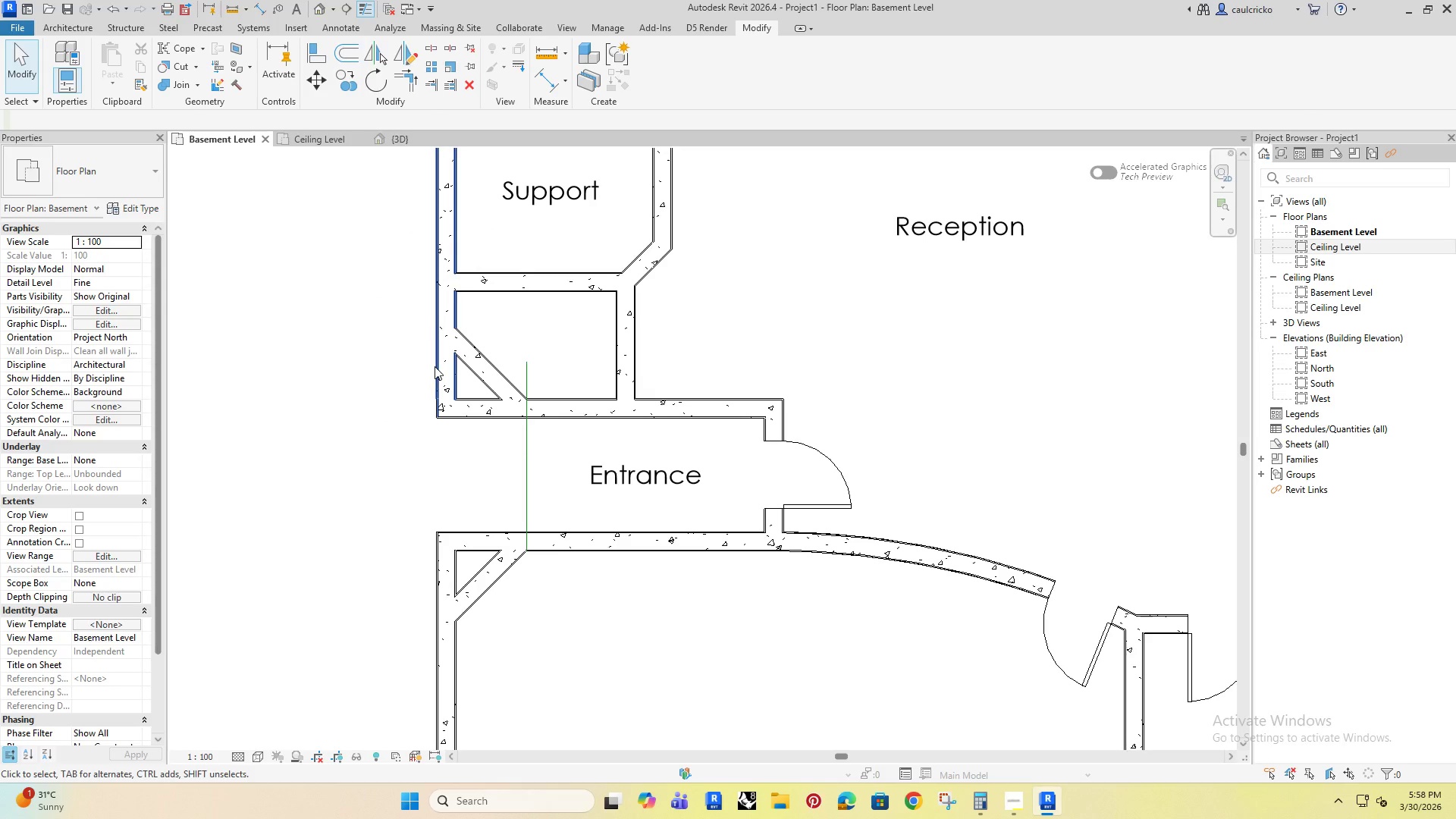 
double_click([503, 559])
 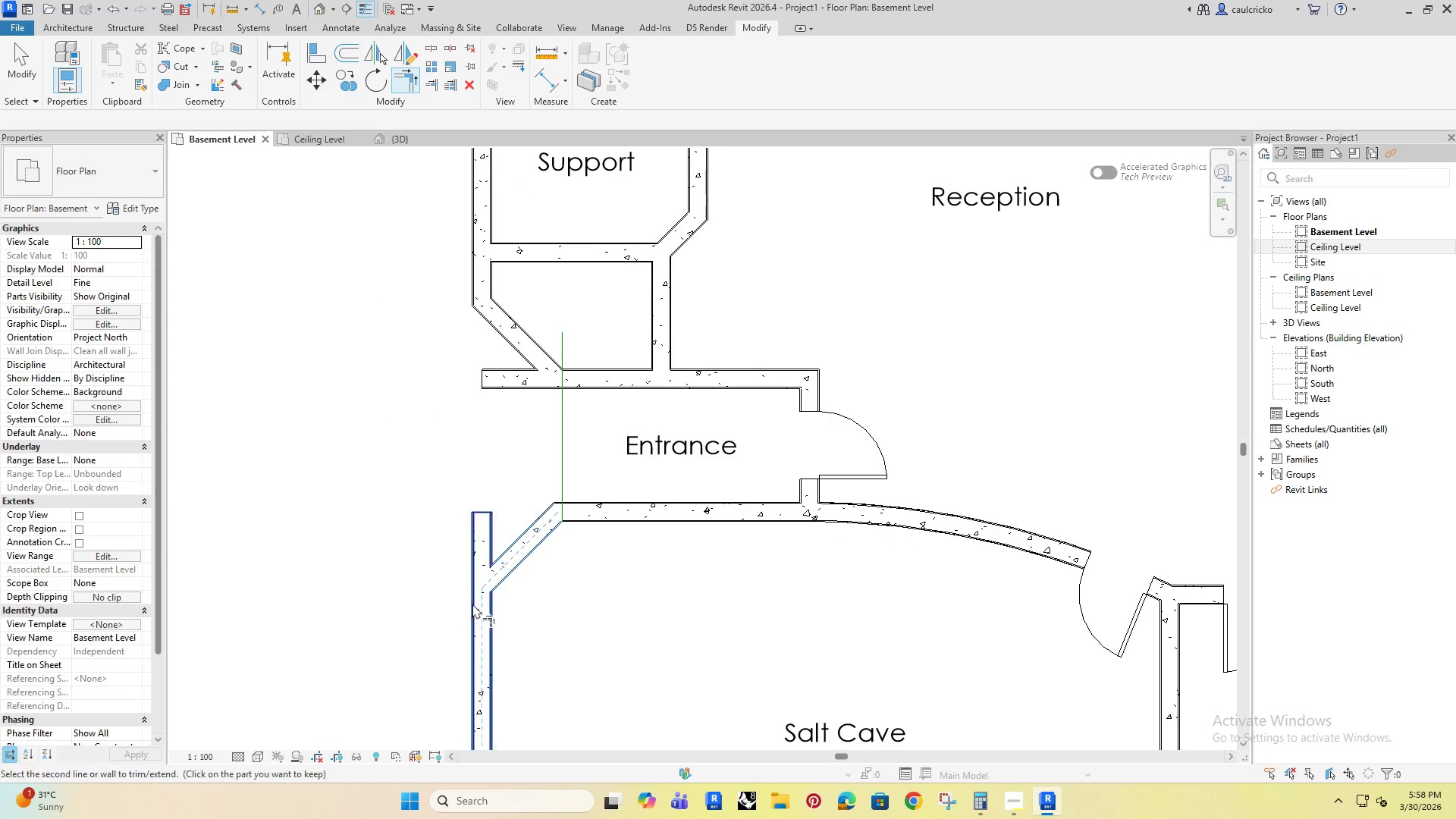 
double_click([483, 609])
 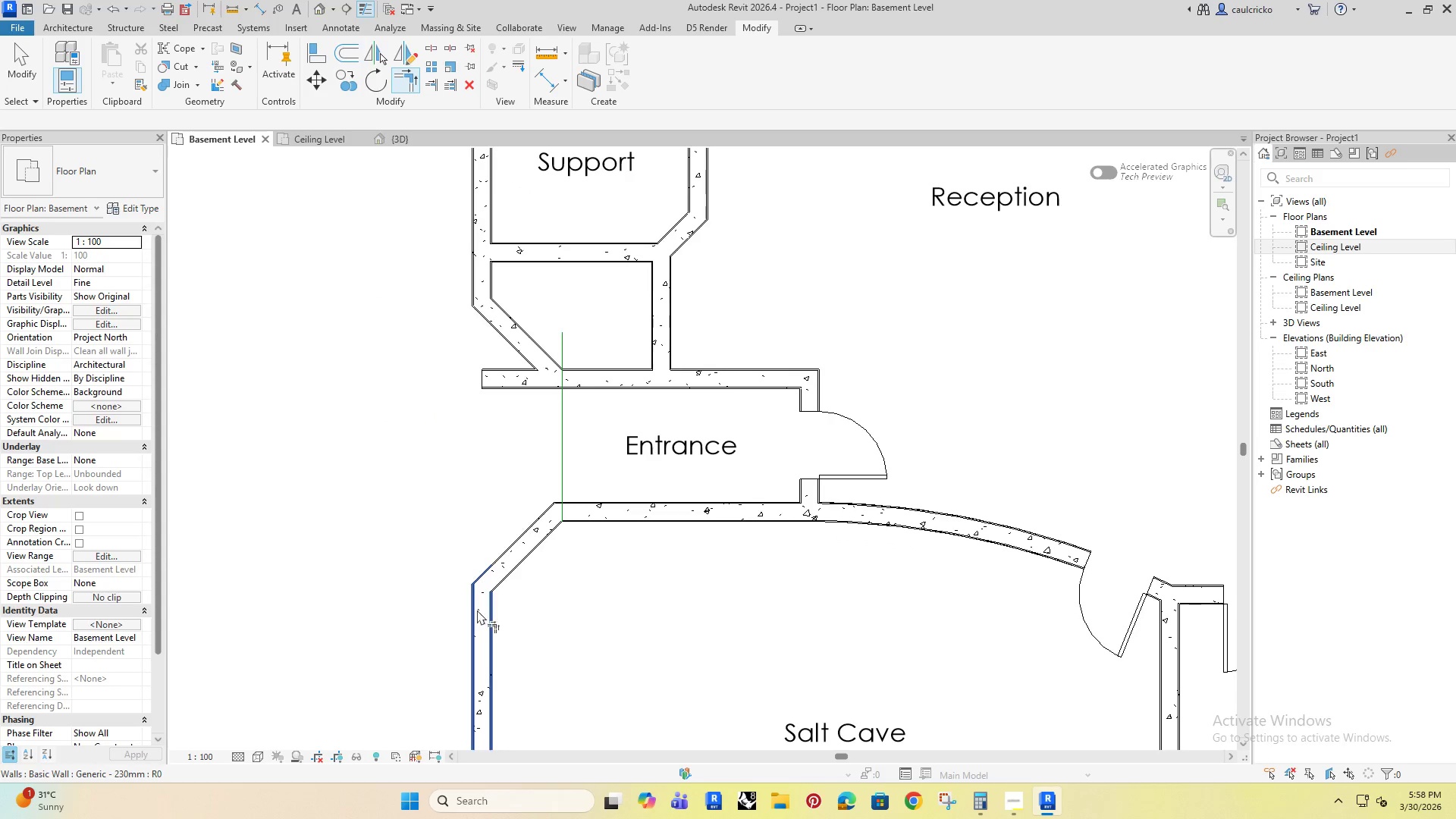 
key(Escape)
 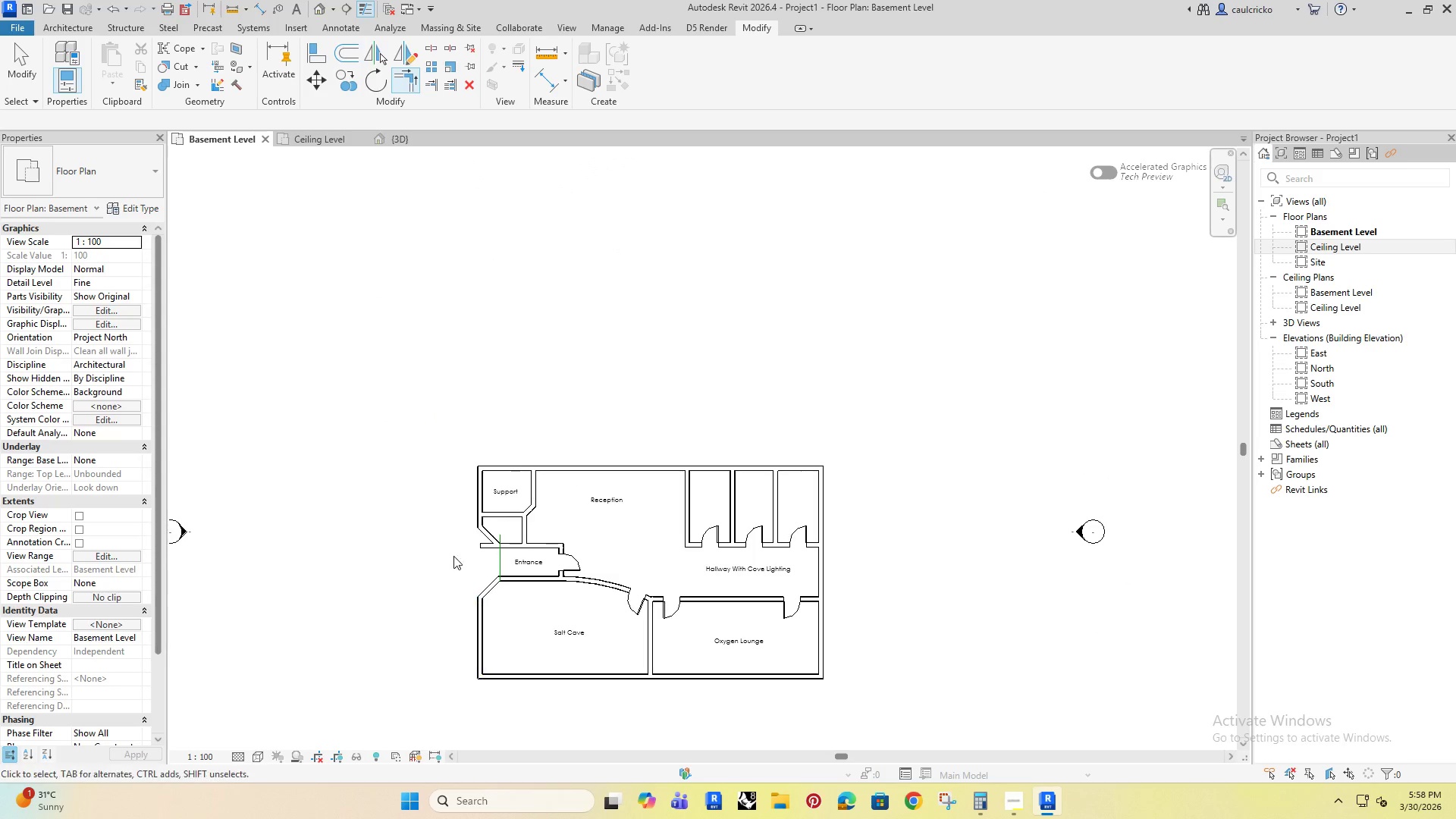 
key(Escape)
 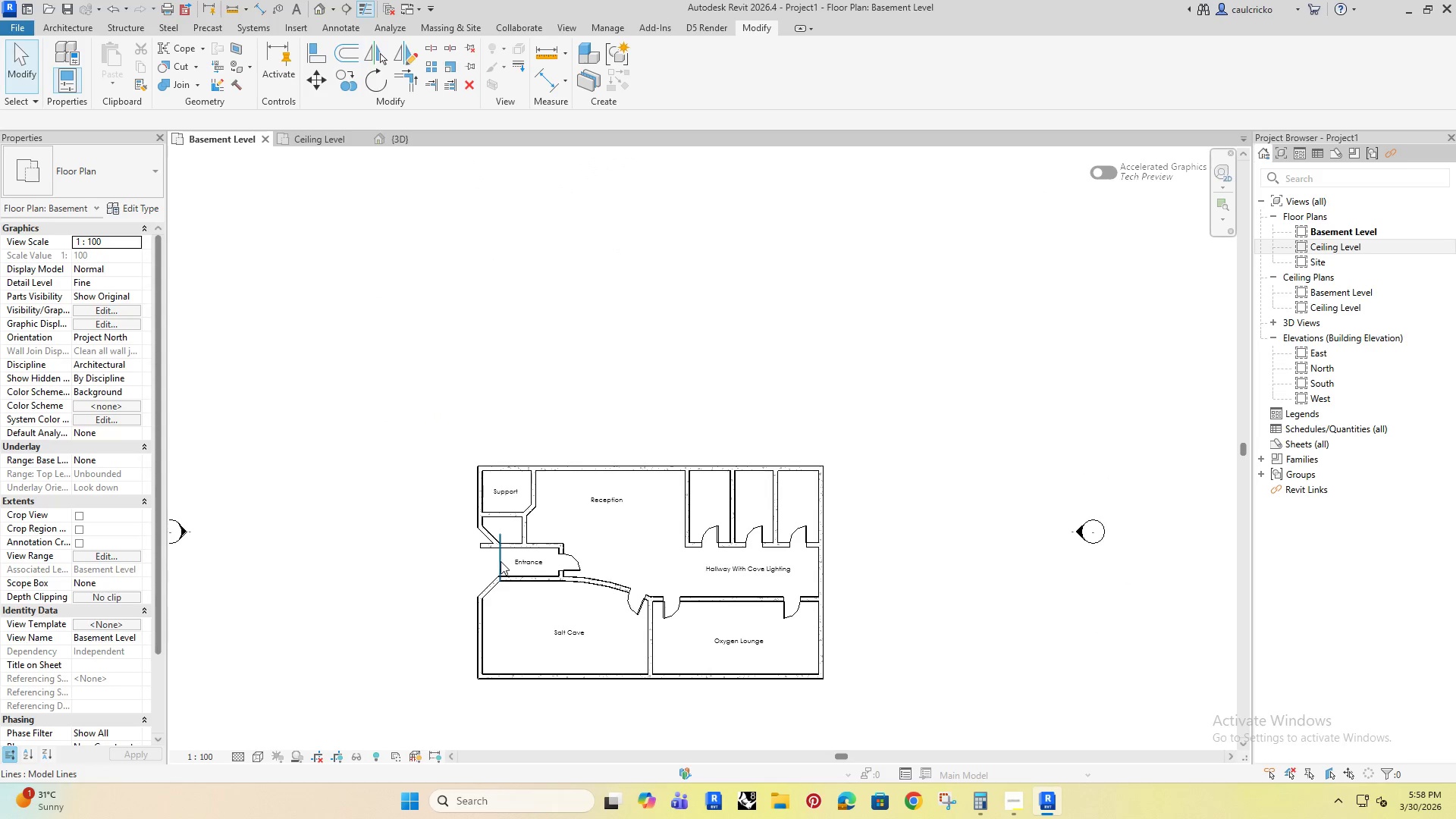 
left_click([500, 561])
 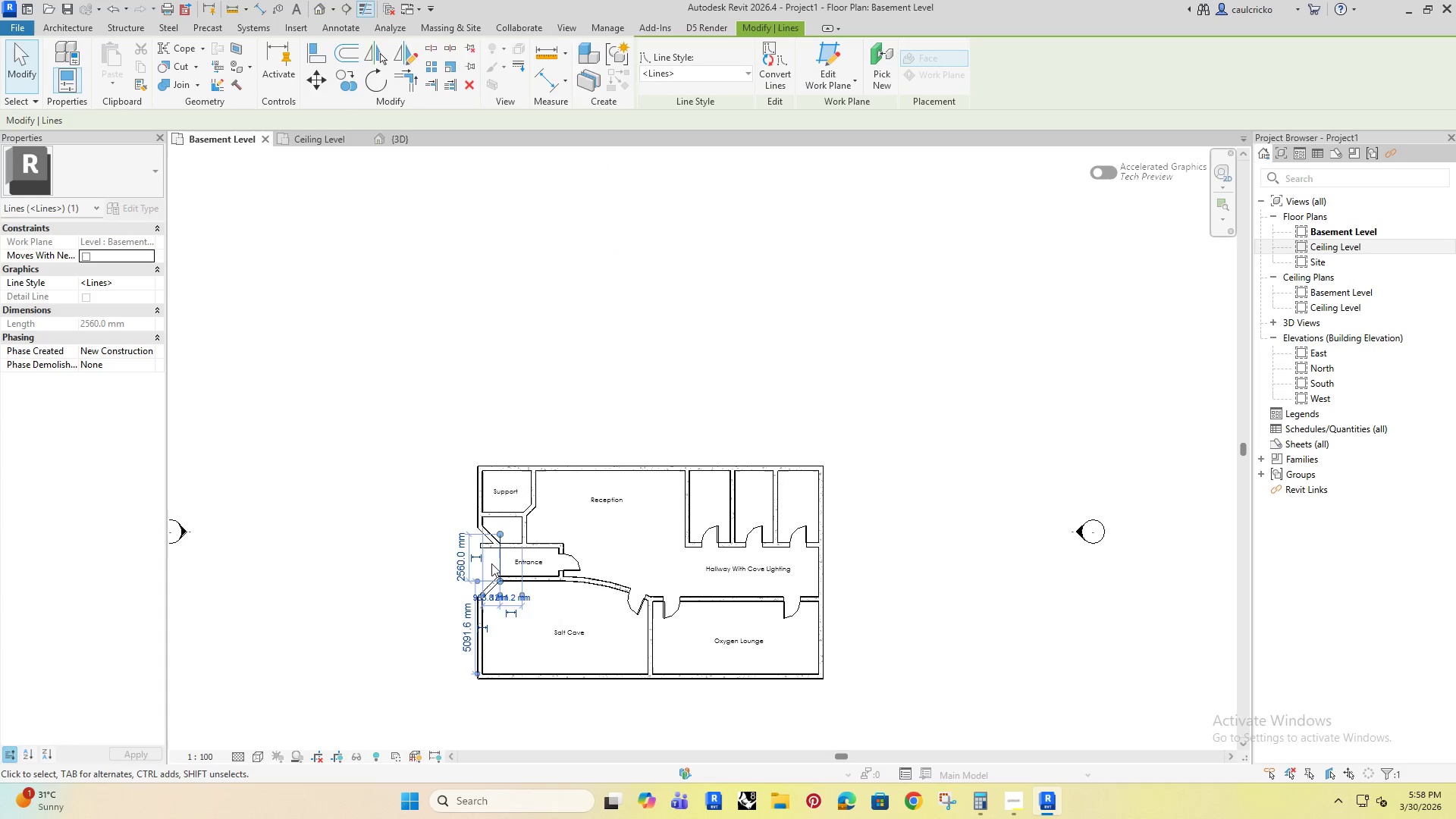 
key(Delete)
 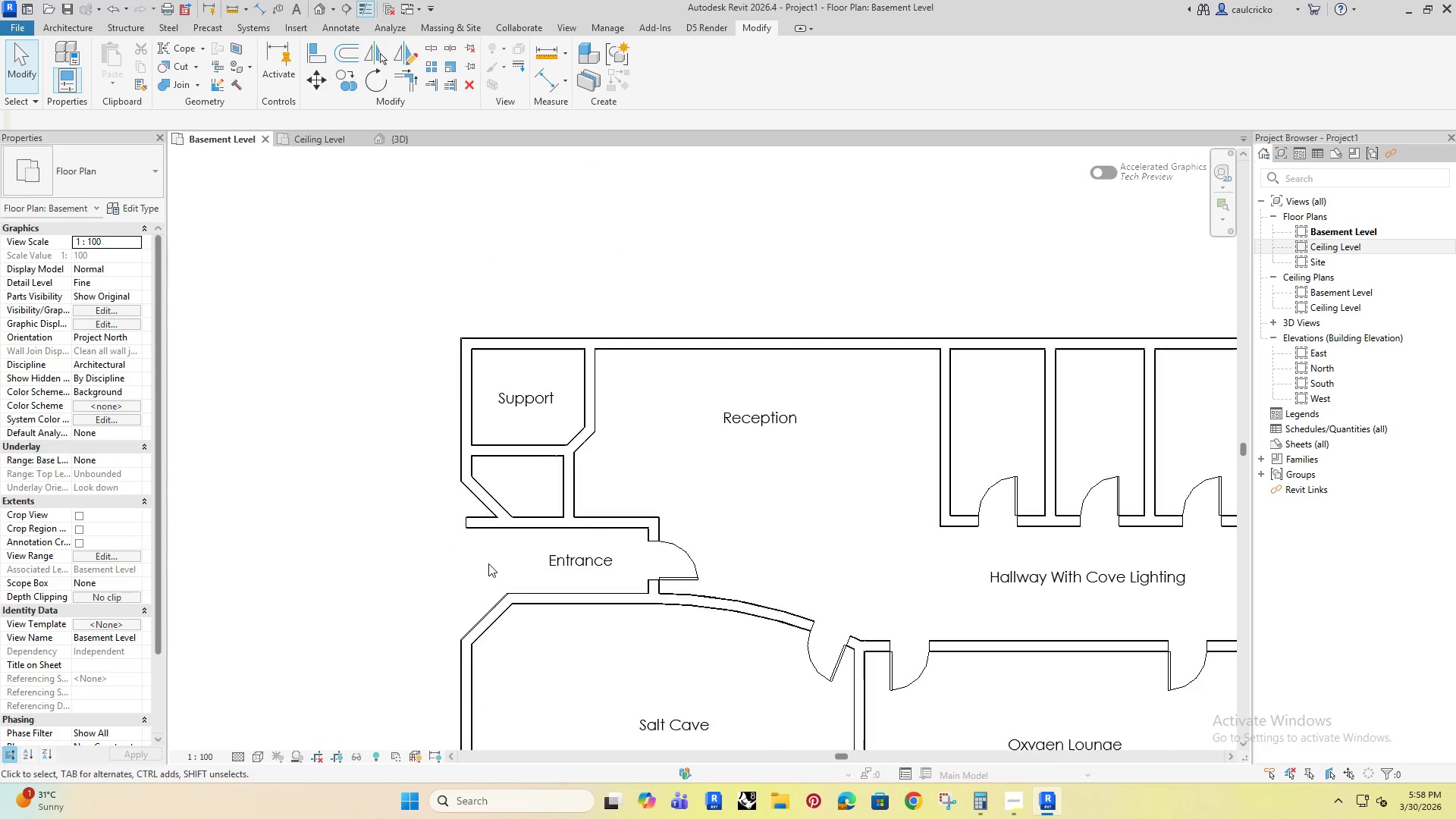 
scroll: coordinate [475, 600], scroll_direction: down, amount: 10.0
 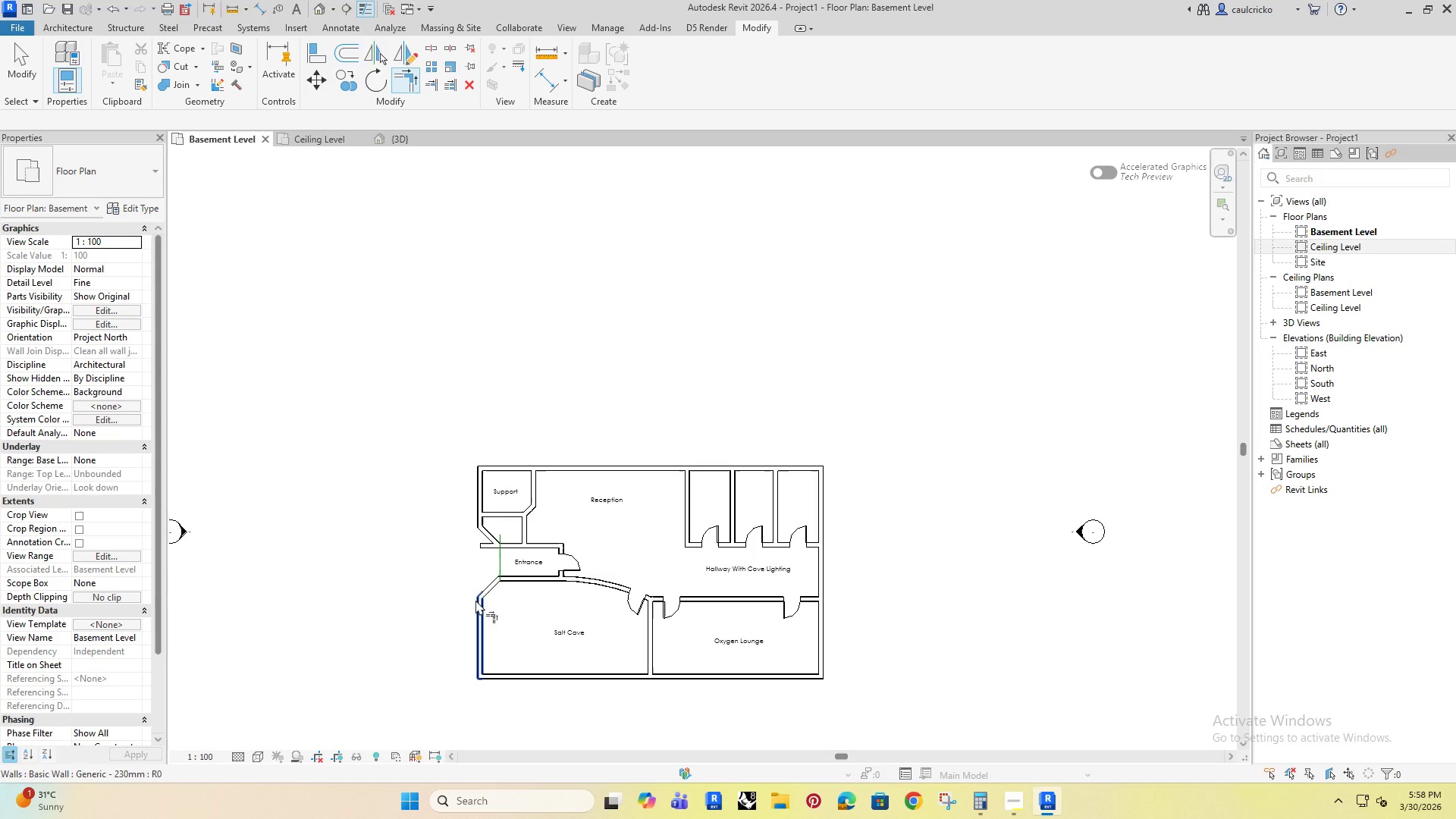 
type(tr)
 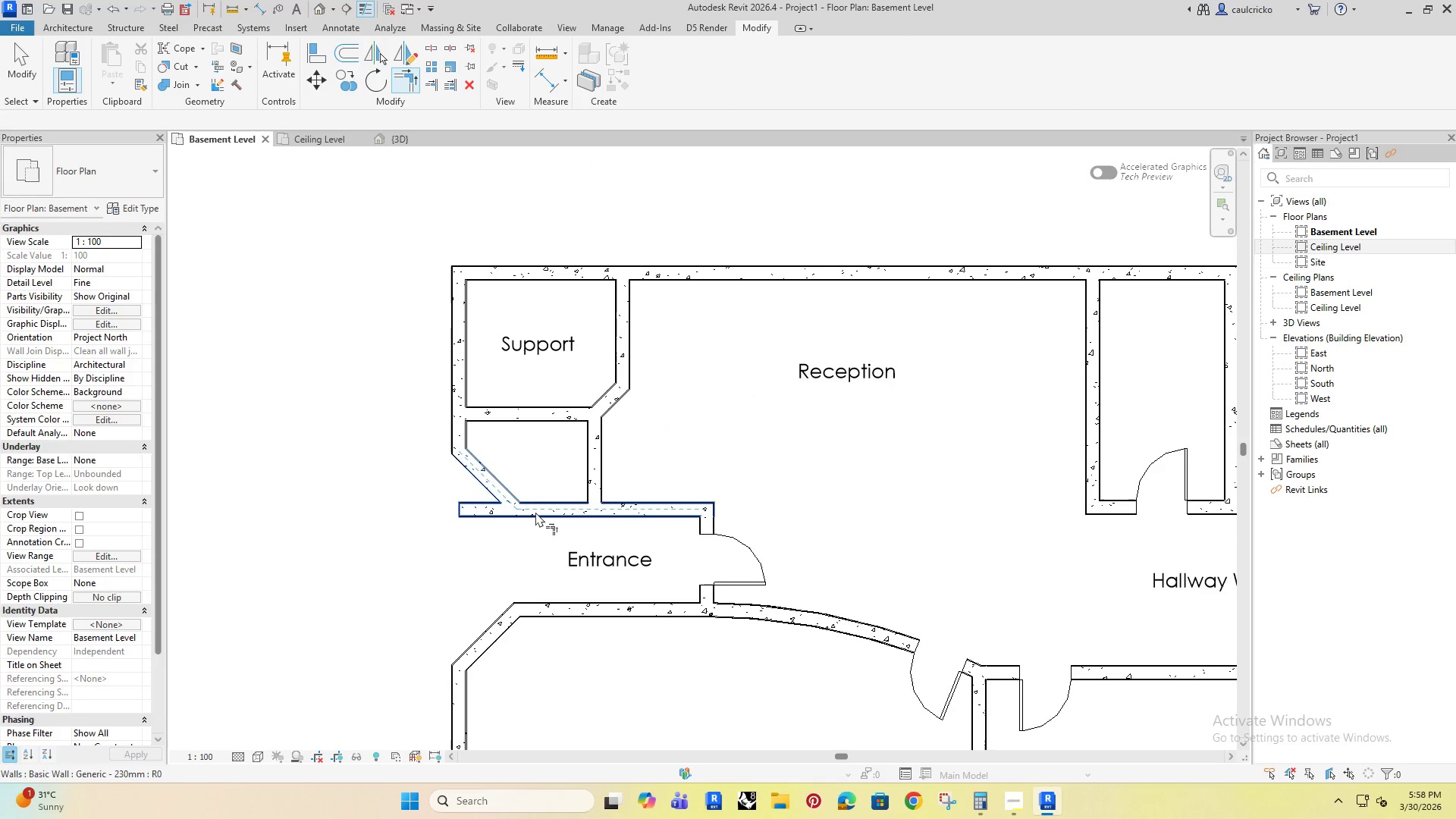 
double_click([544, 513])
 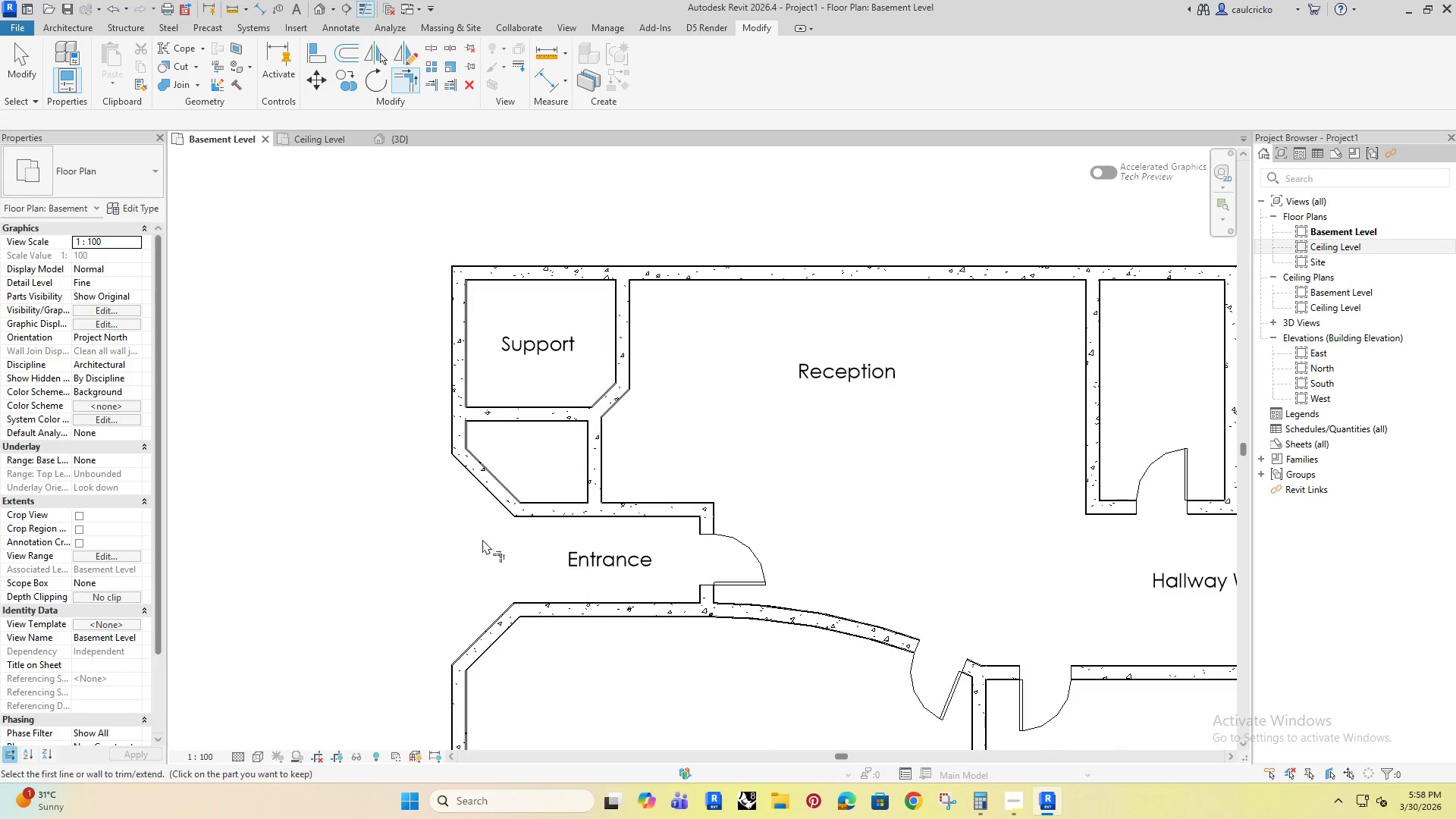 
scroll: coordinate [491, 563], scroll_direction: up, amount: 4.0
 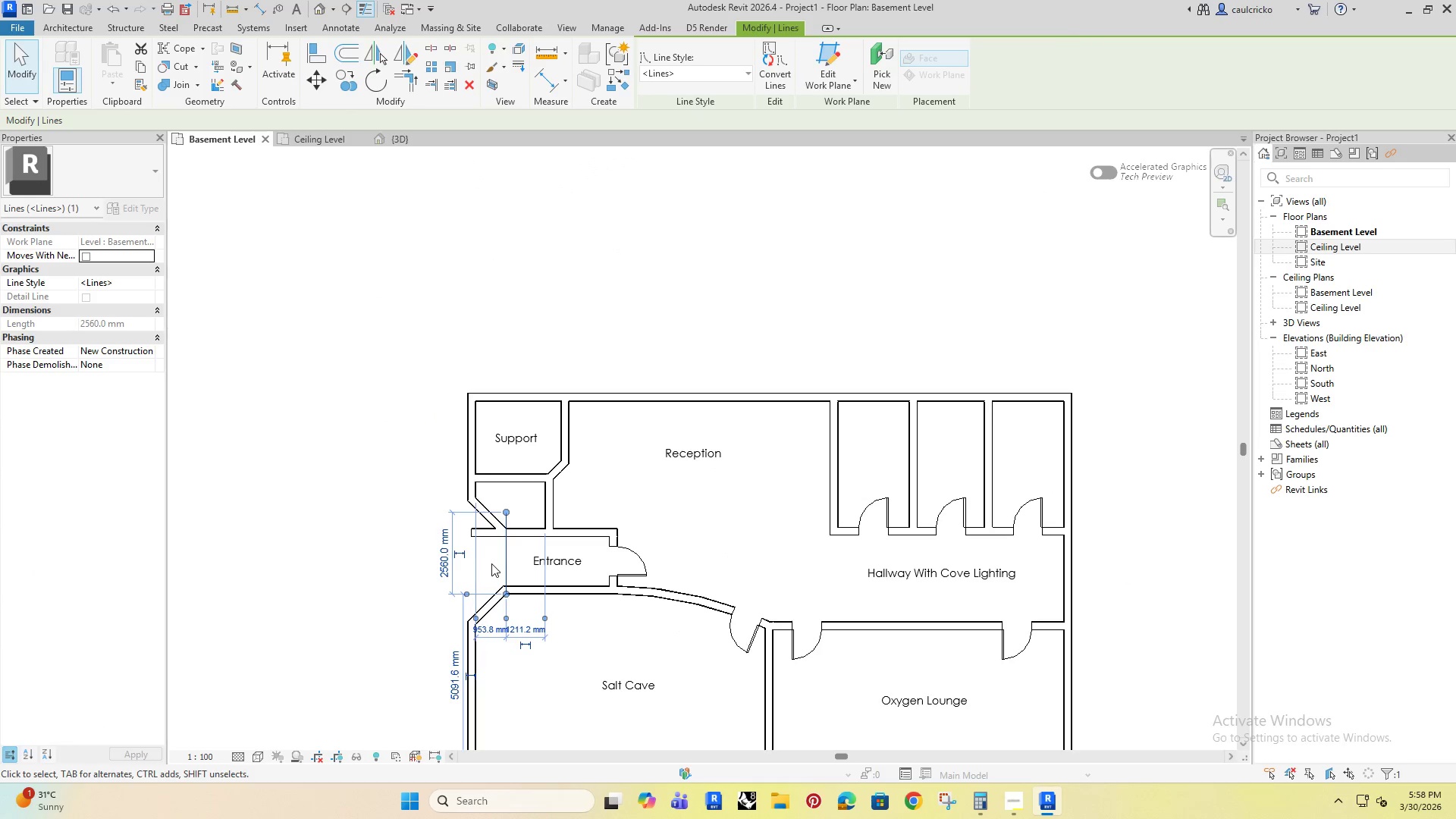 
key(Escape)
 